 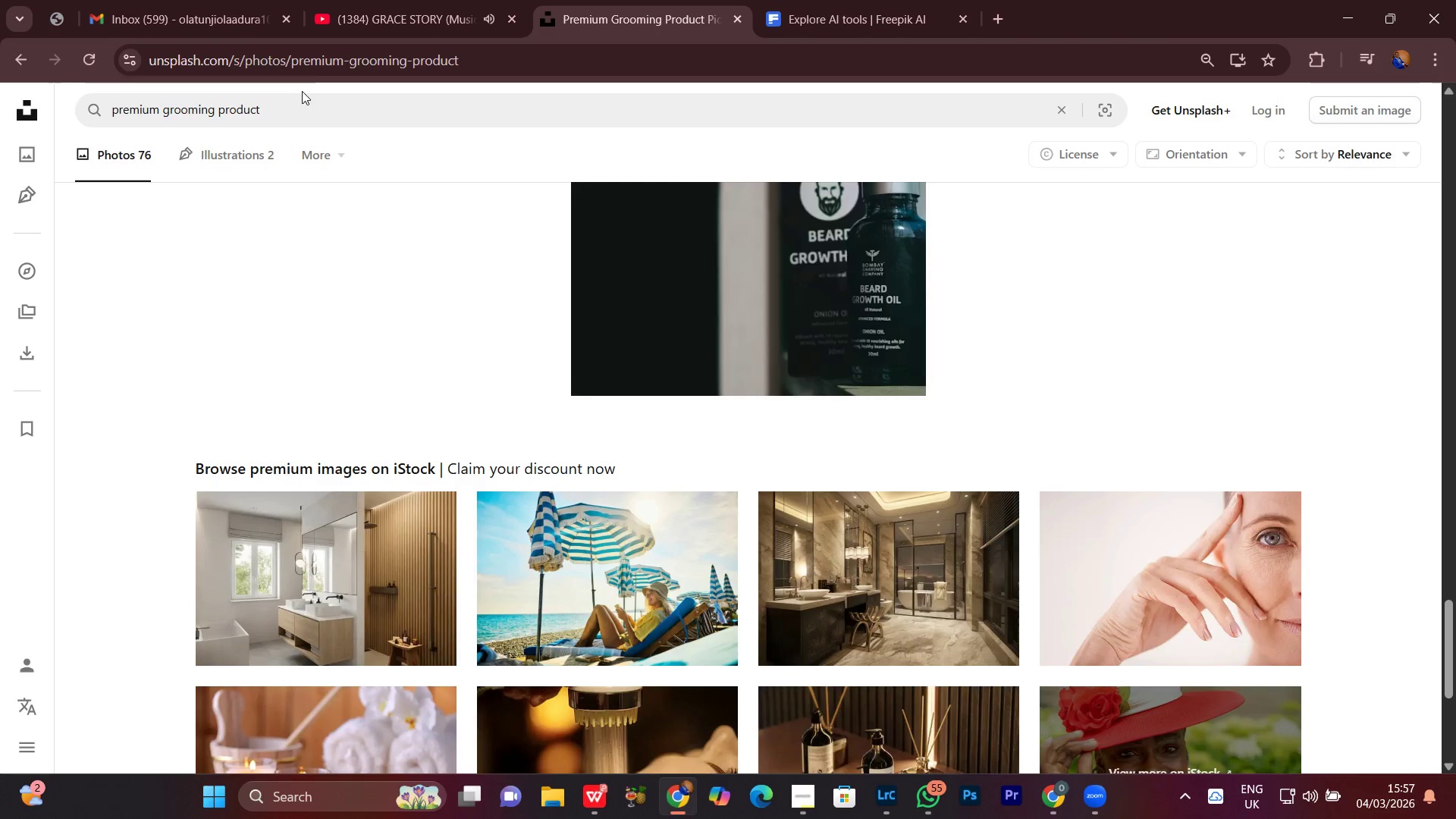 
left_click([297, 99])
 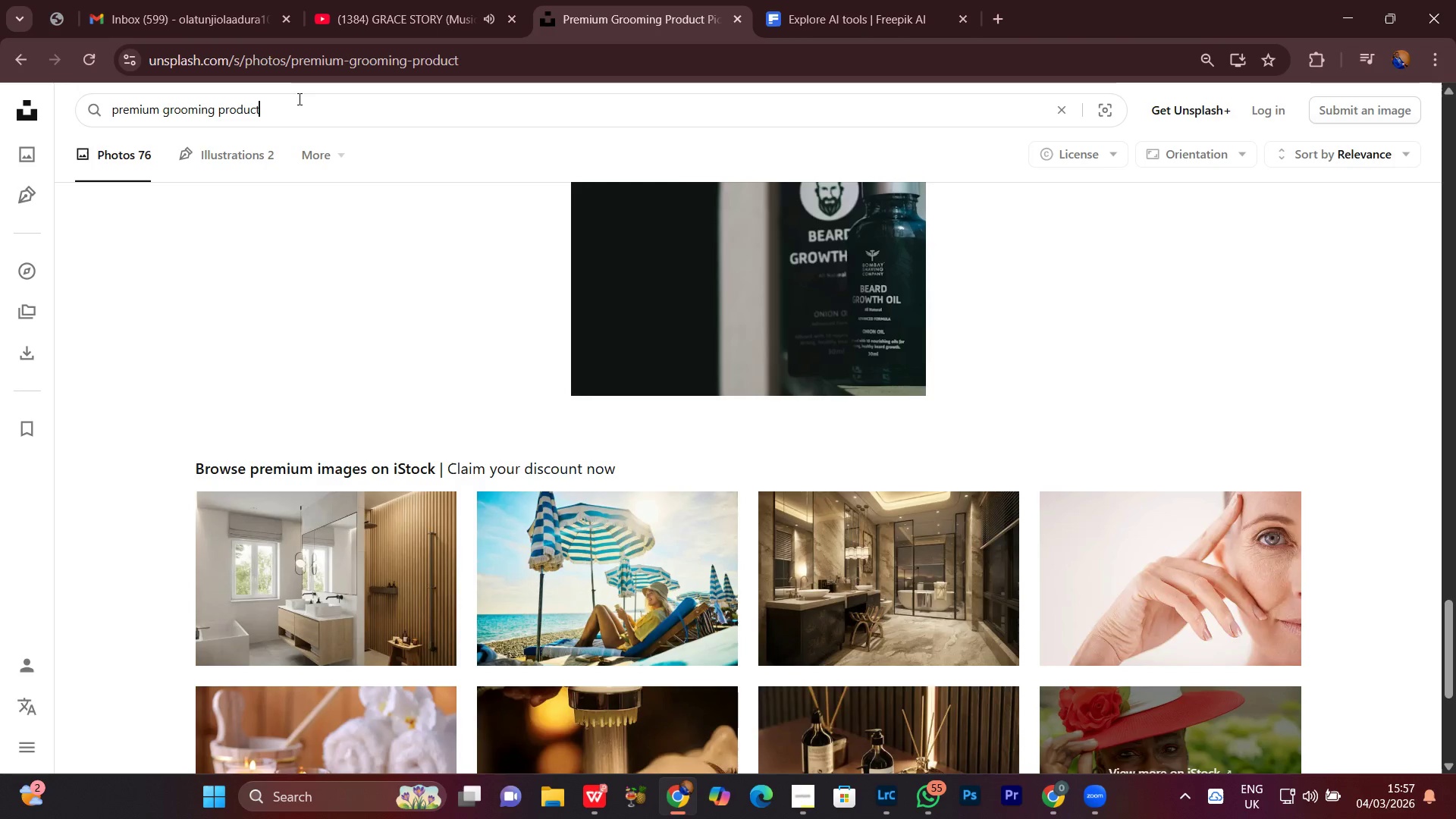 
key(Control+A)
 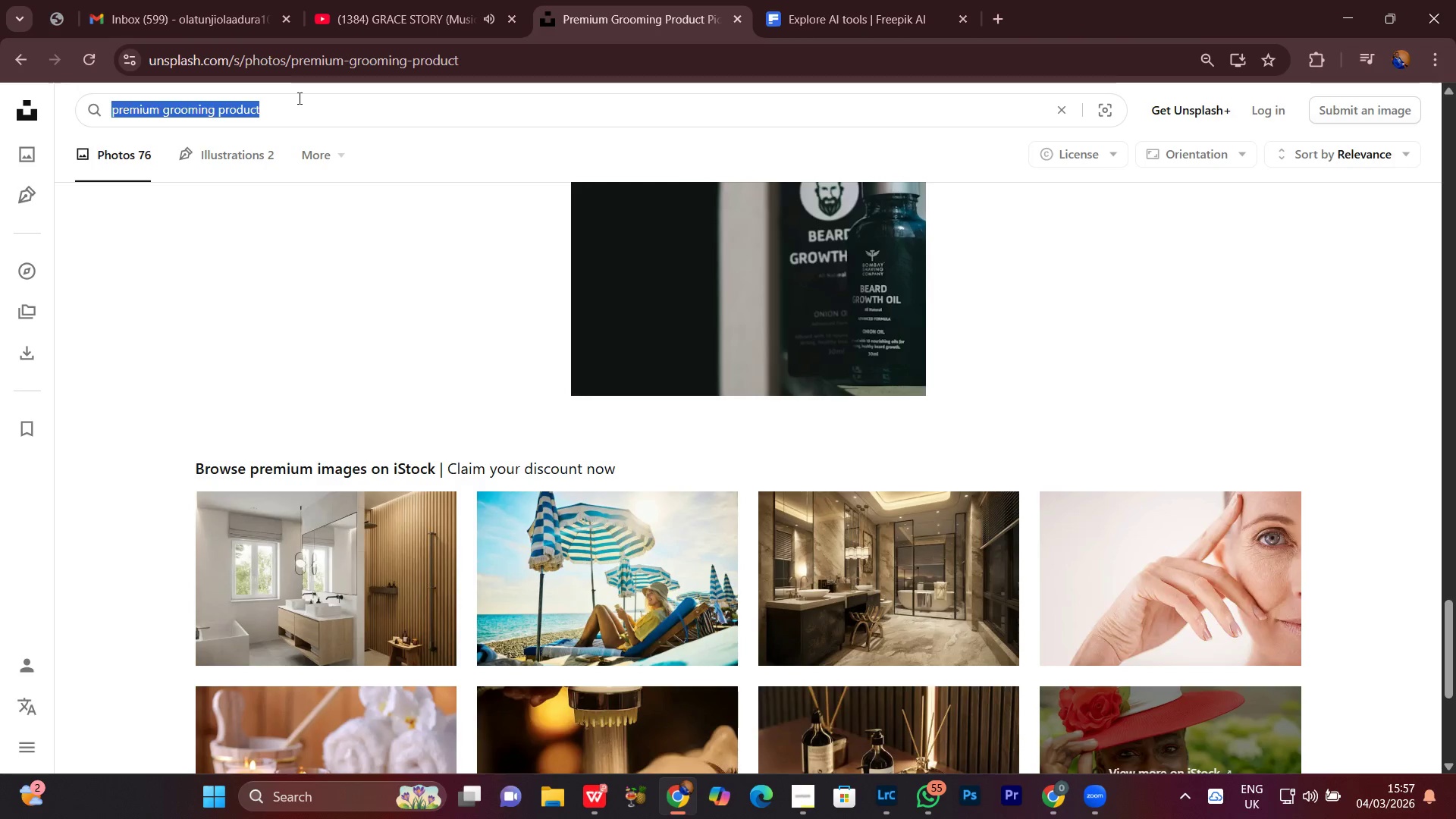 
key(Control+V)
 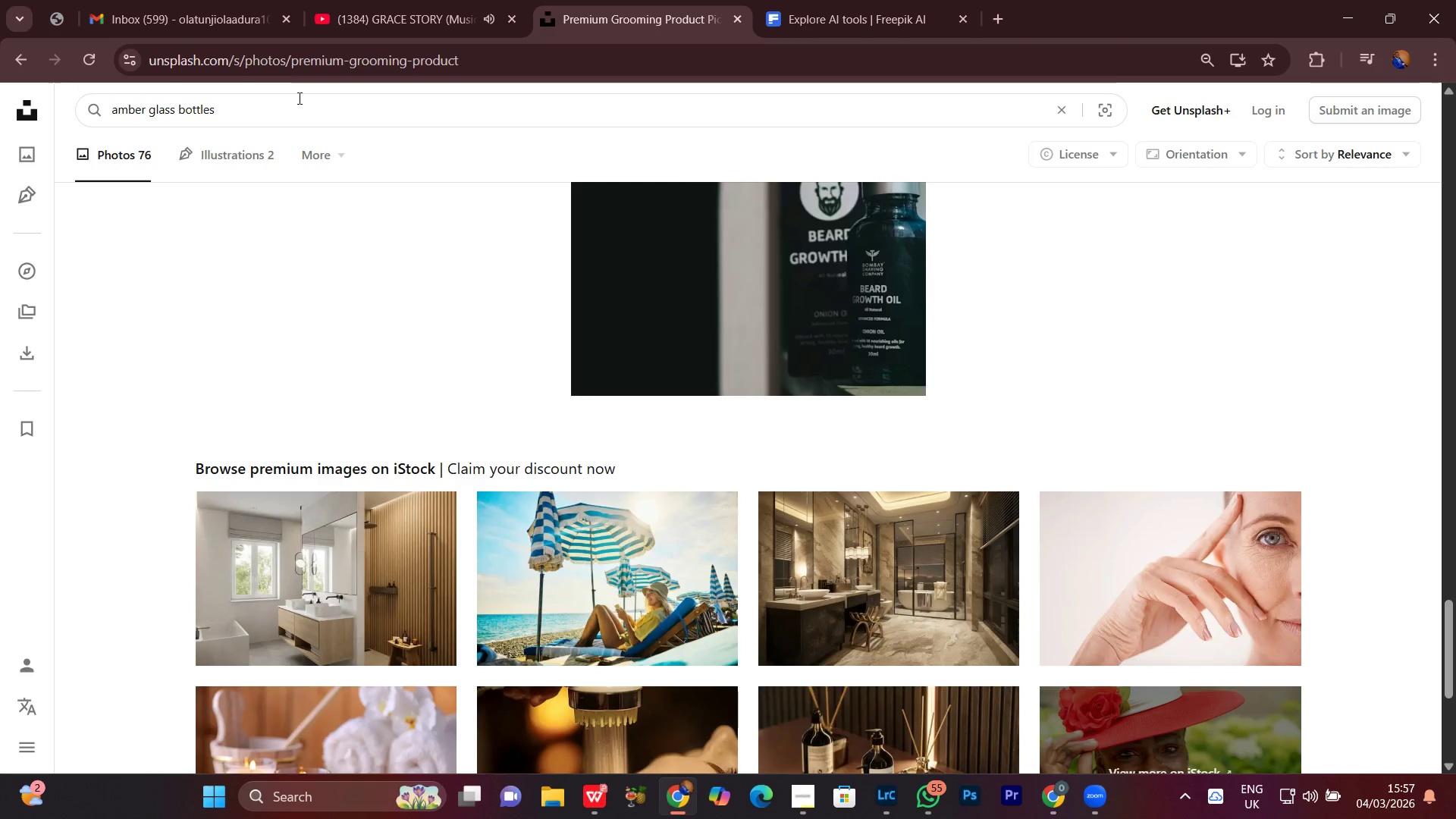 
key(Enter)
 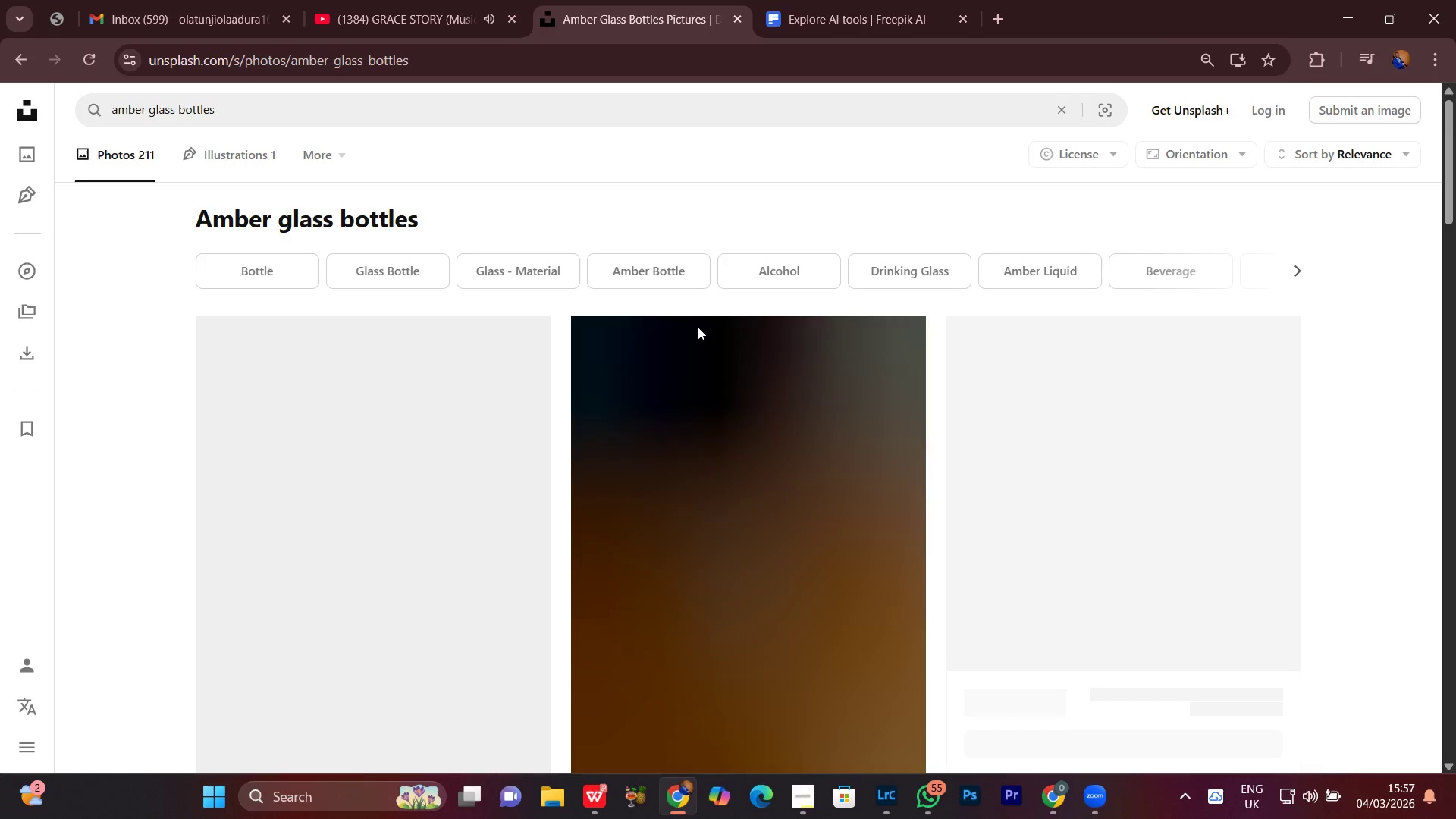 
scroll: coordinate [1302, 499], scroll_direction: down, amount: 8.0
 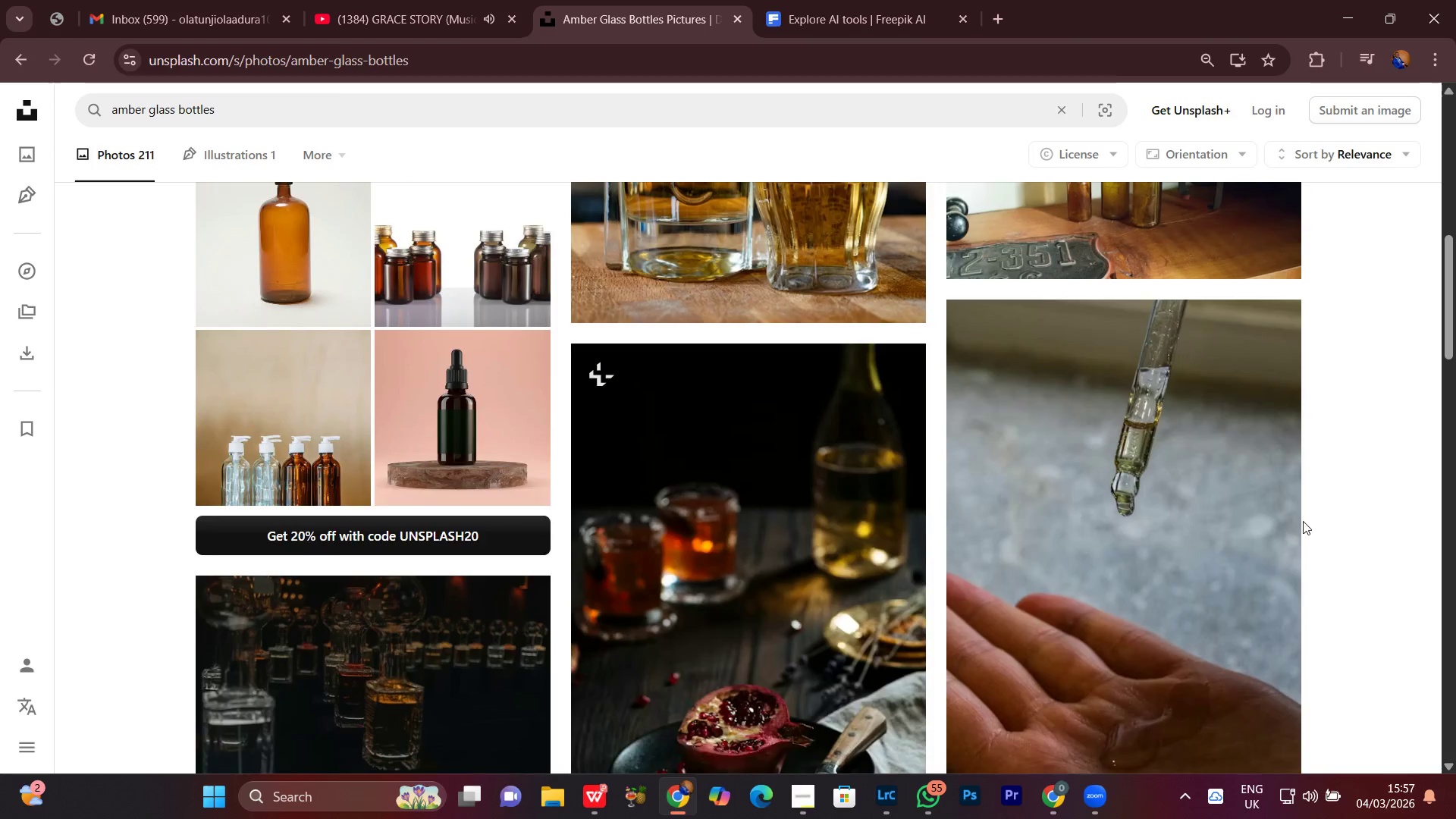 
scroll: coordinate [1303, 522], scroll_direction: up, amount: 2.0
 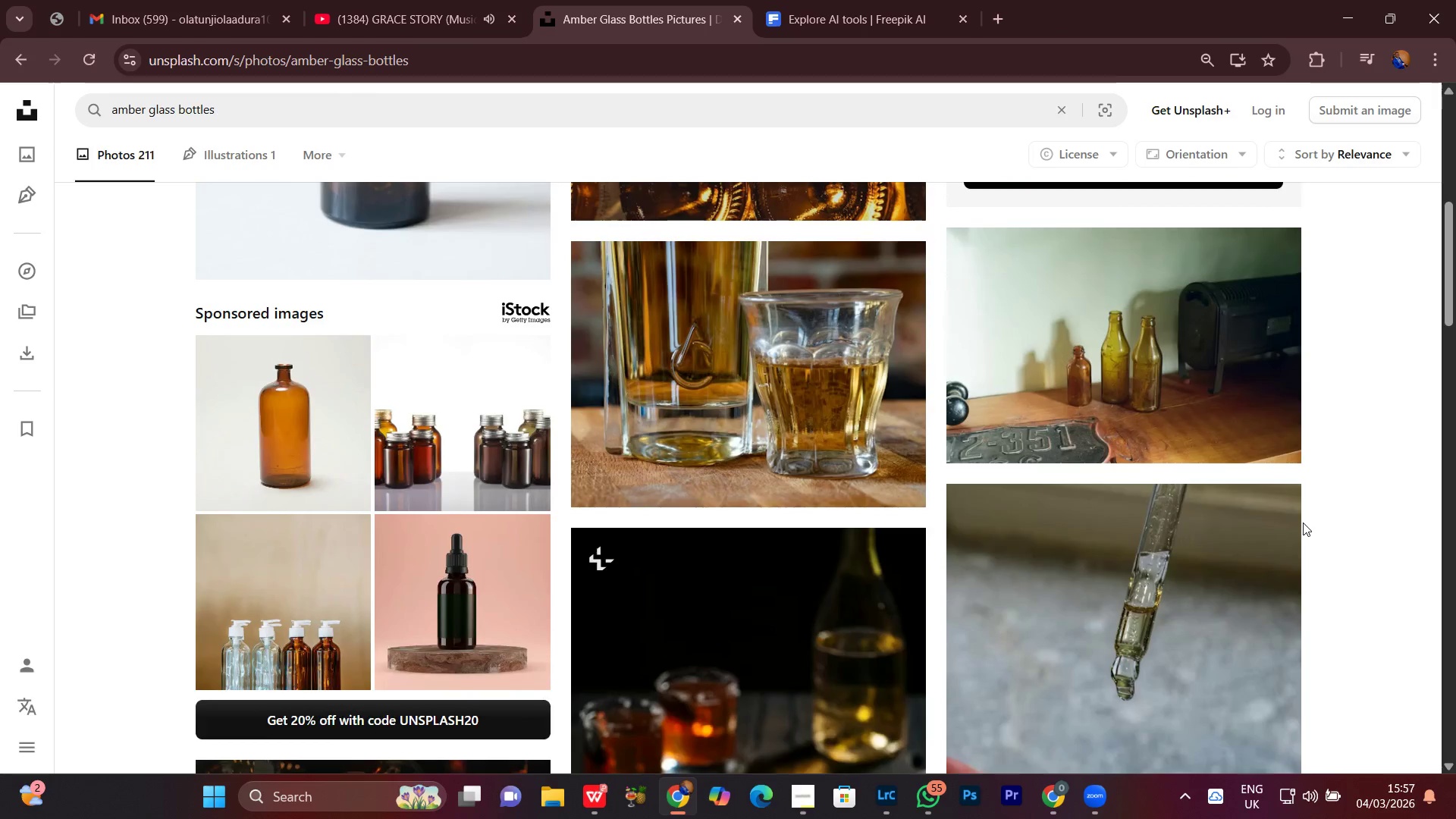 
scroll: coordinate [1303, 522], scroll_direction: down, amount: 7.0
 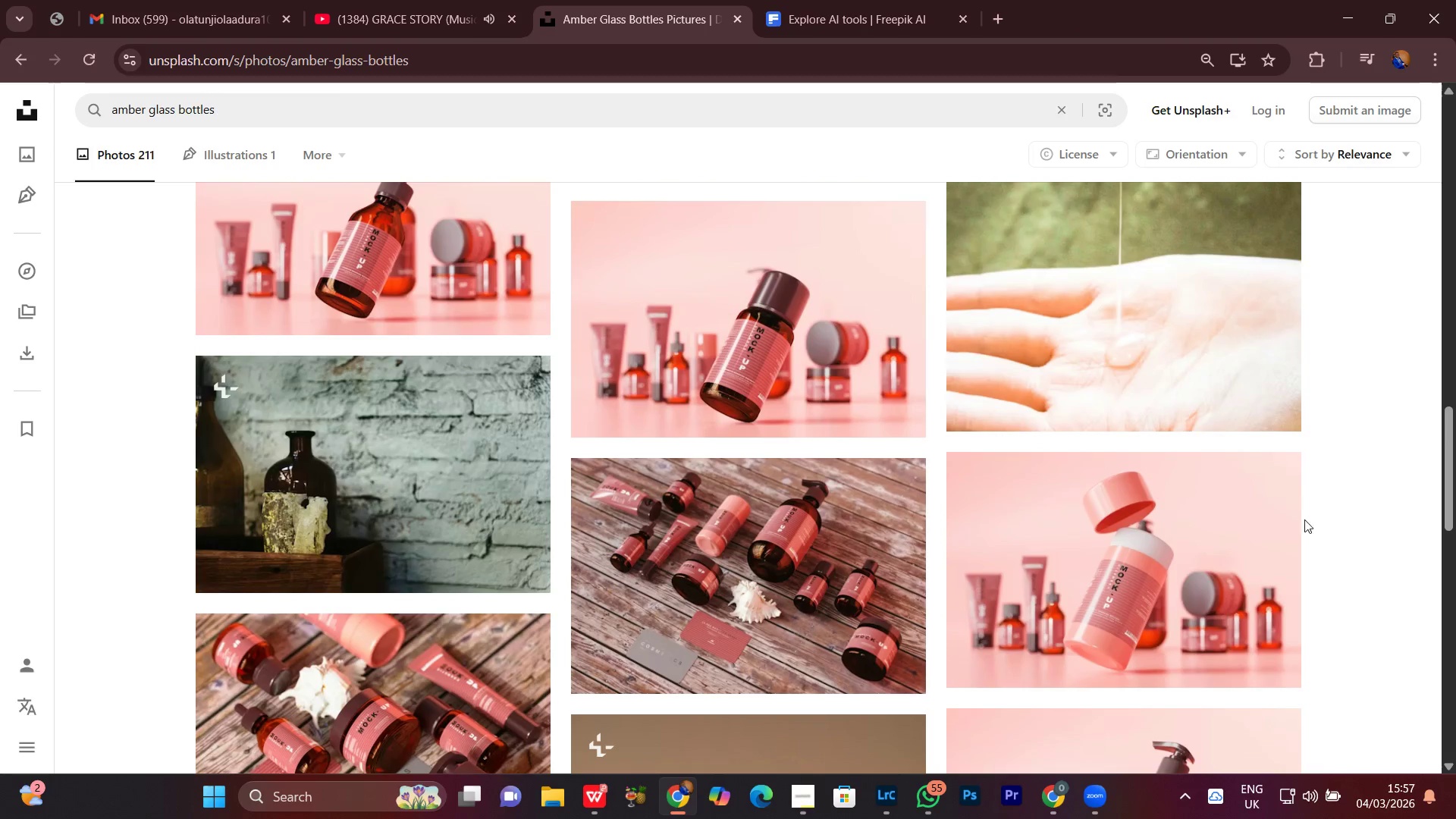 
scroll: coordinate [1302, 525], scroll_direction: up, amount: 2.0
 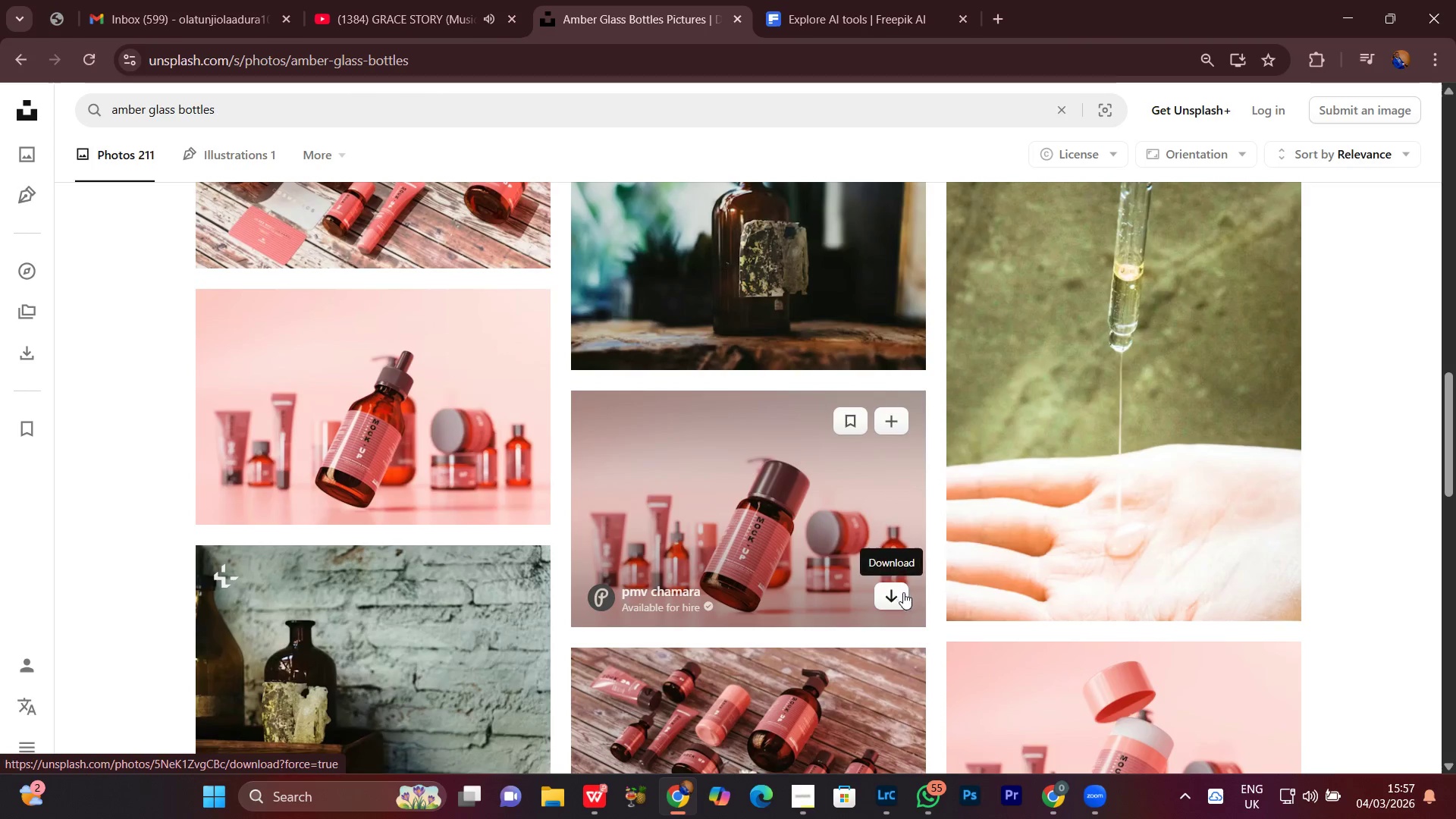 
left_click([905, 595])
 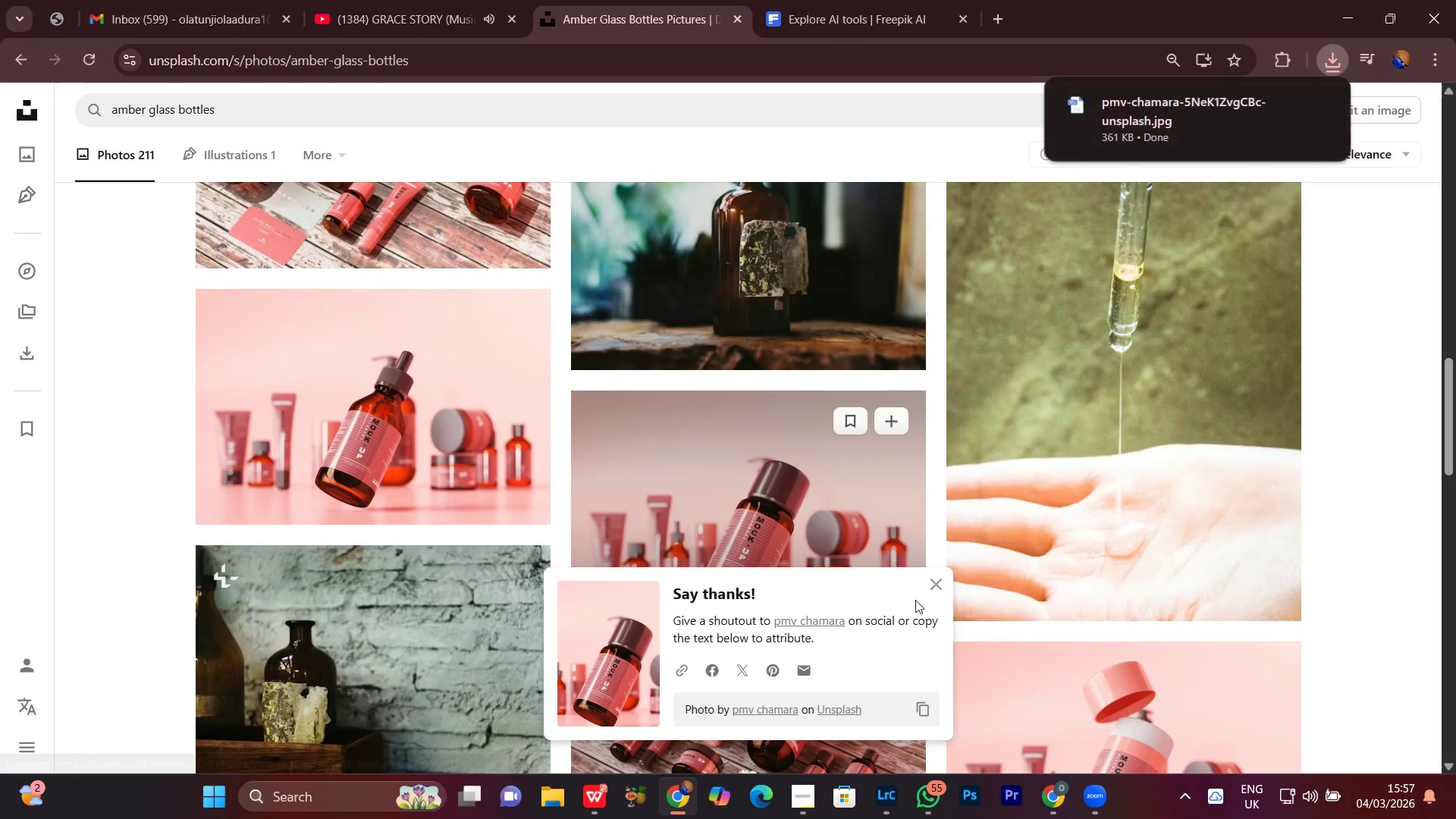 
left_click([939, 580])
 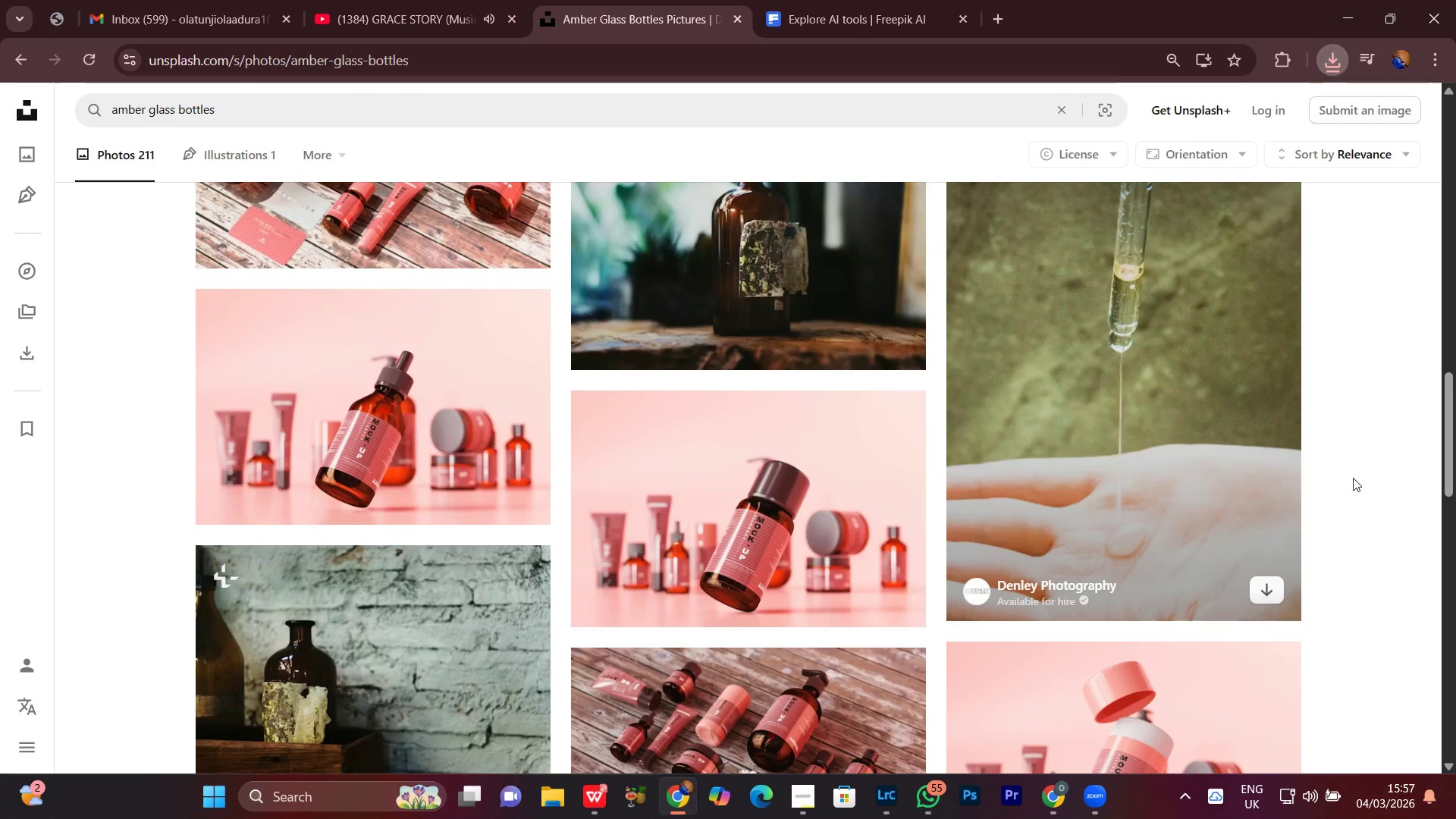 
scroll: coordinate [1412, 510], scroll_direction: down, amount: 22.0
 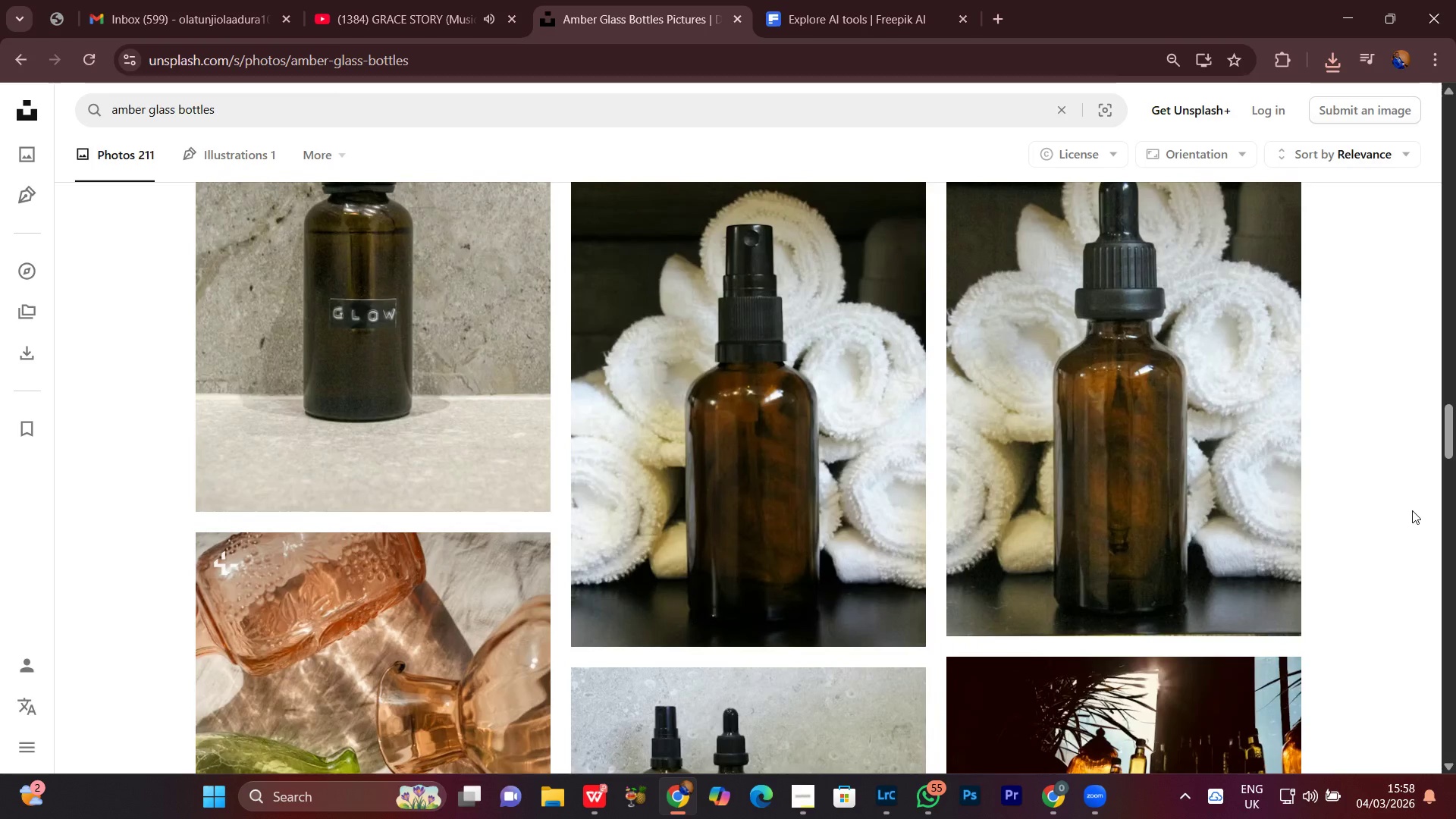 
scroll: coordinate [1412, 510], scroll_direction: down, amount: 2.0
 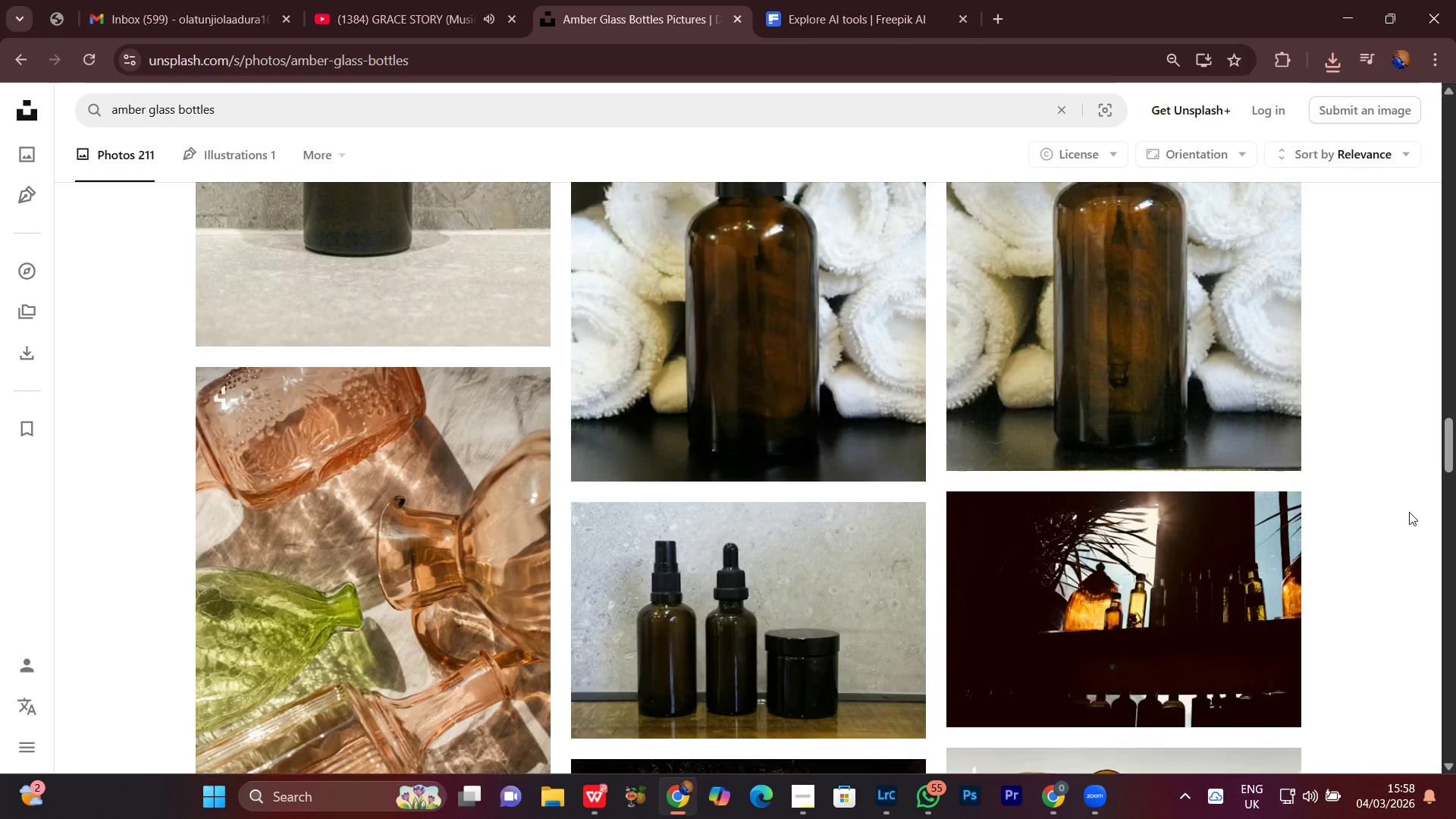 
scroll: coordinate [1409, 512], scroll_direction: up, amount: 4.0
 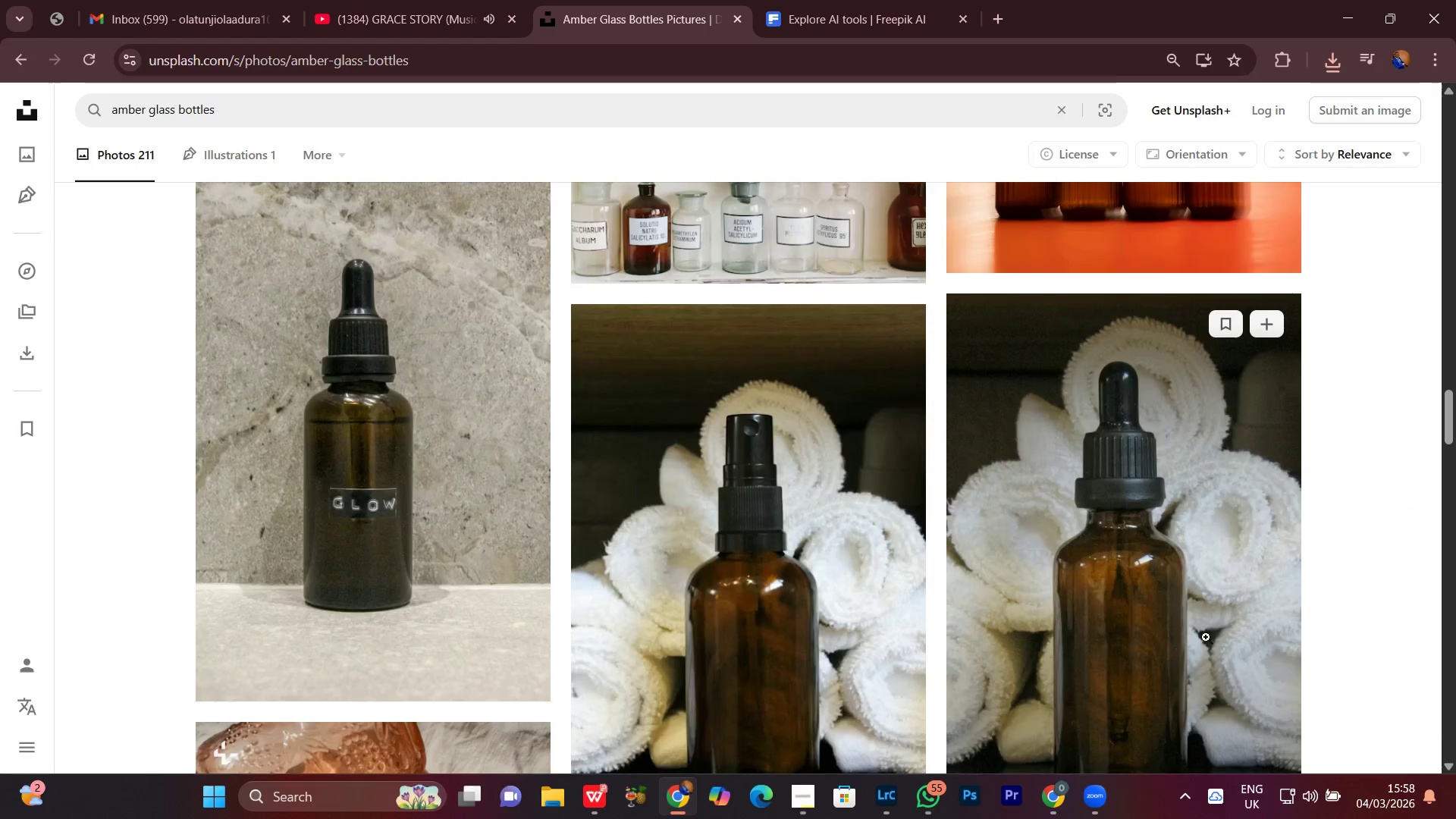 
scroll: coordinate [1207, 642], scroll_direction: down, amount: 2.0
 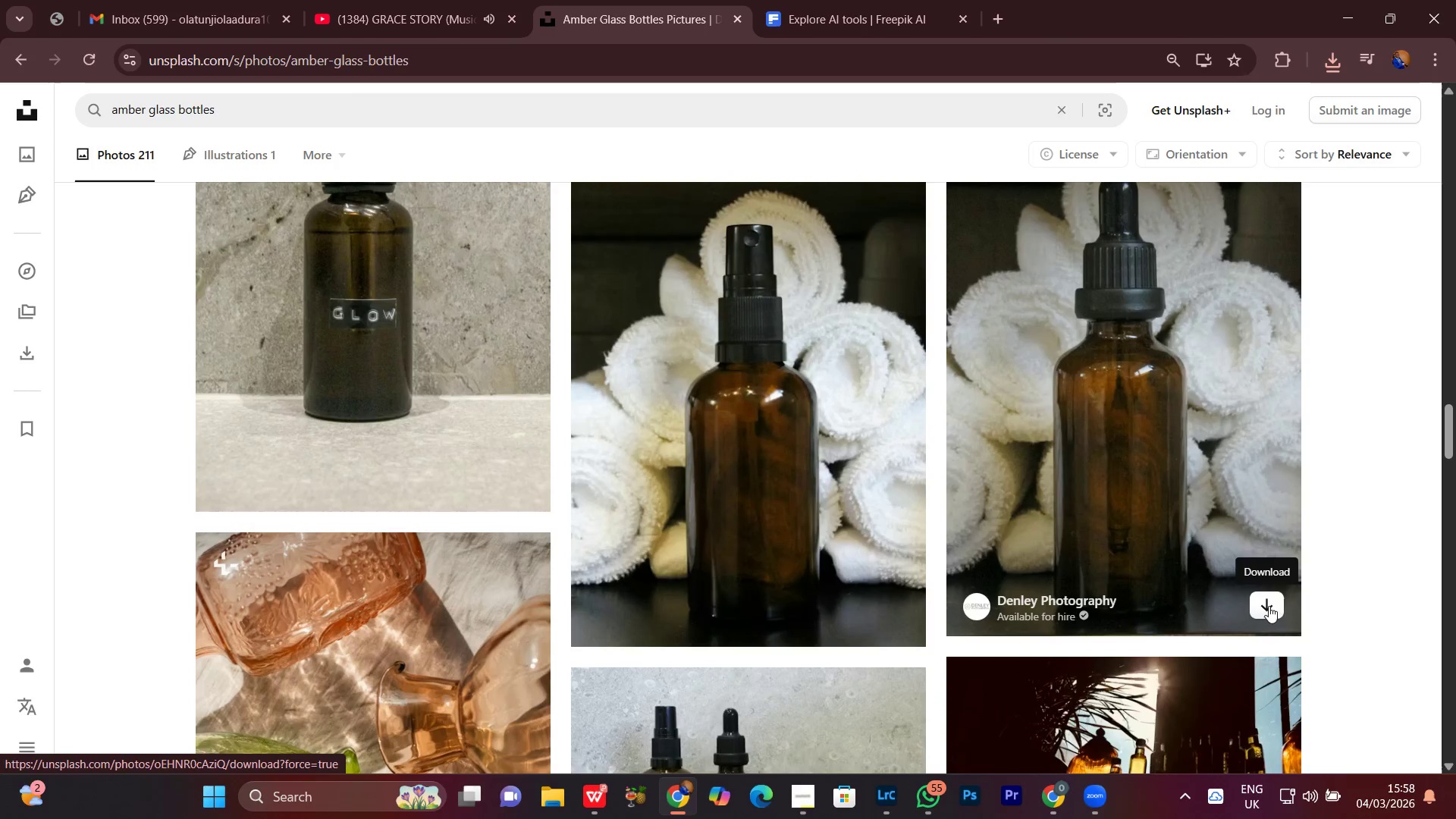 
left_click([1269, 605])
 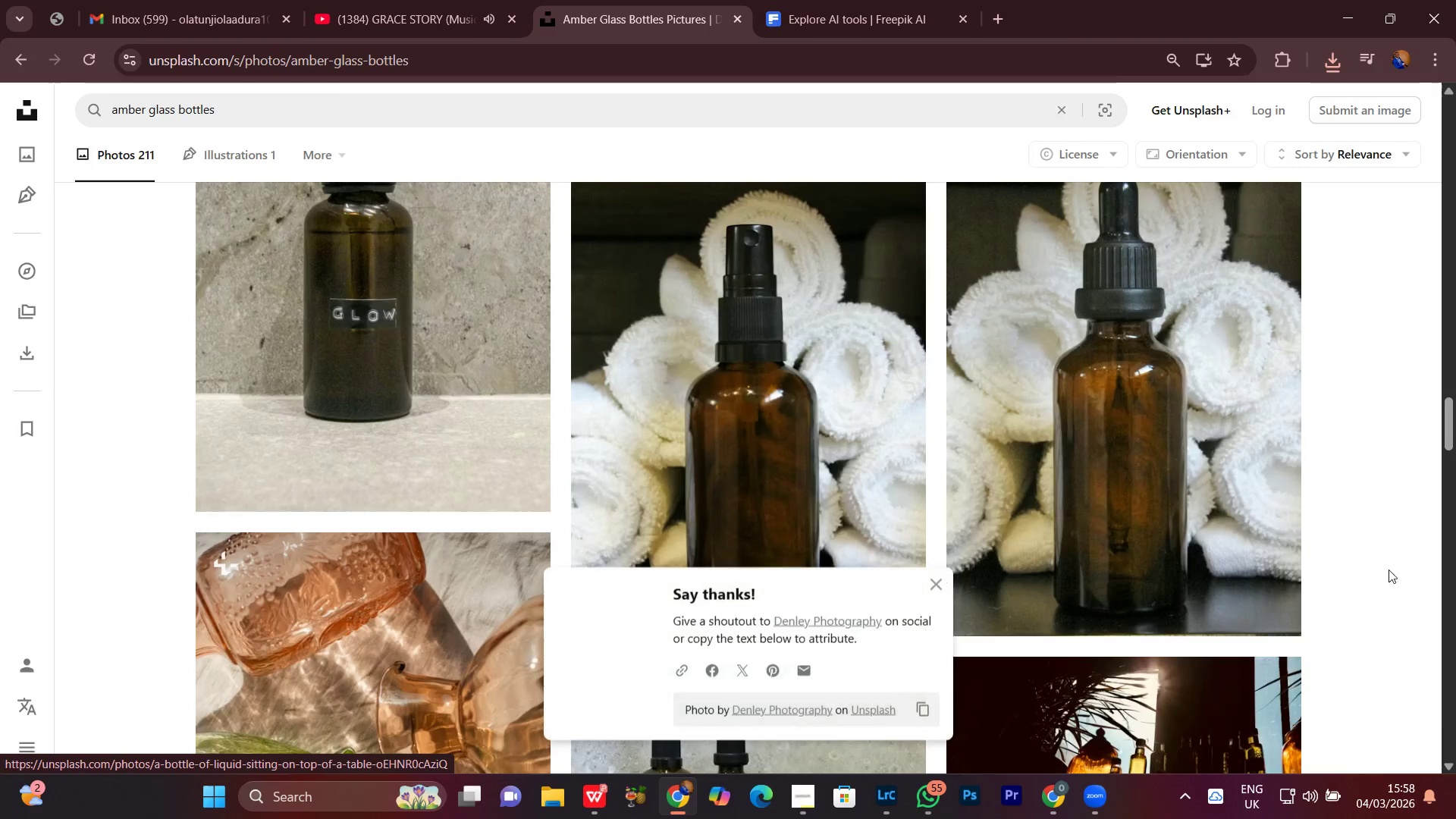 
scroll: coordinate [1391, 561], scroll_direction: down, amount: 7.0
 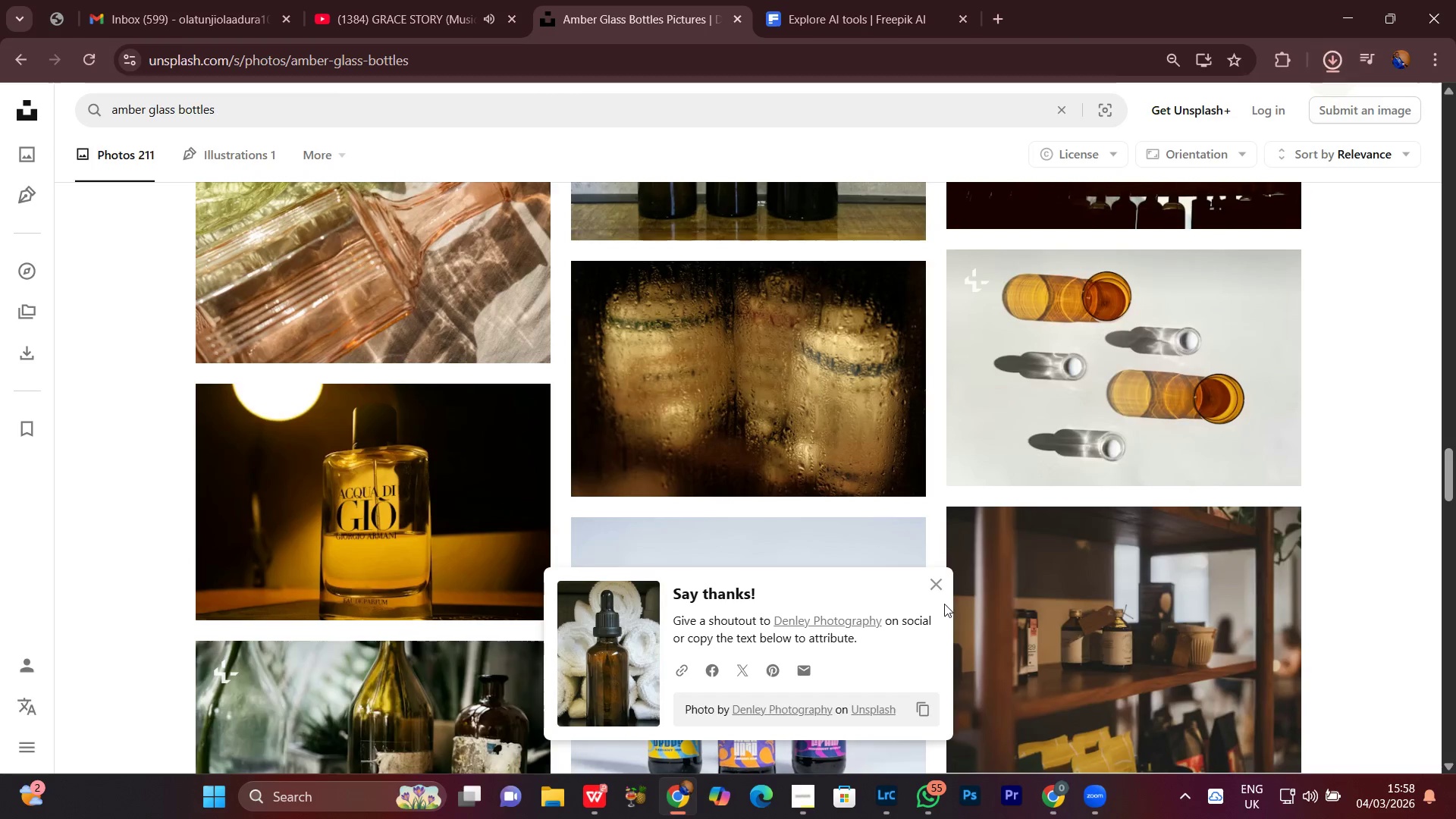 
left_click([940, 587])
 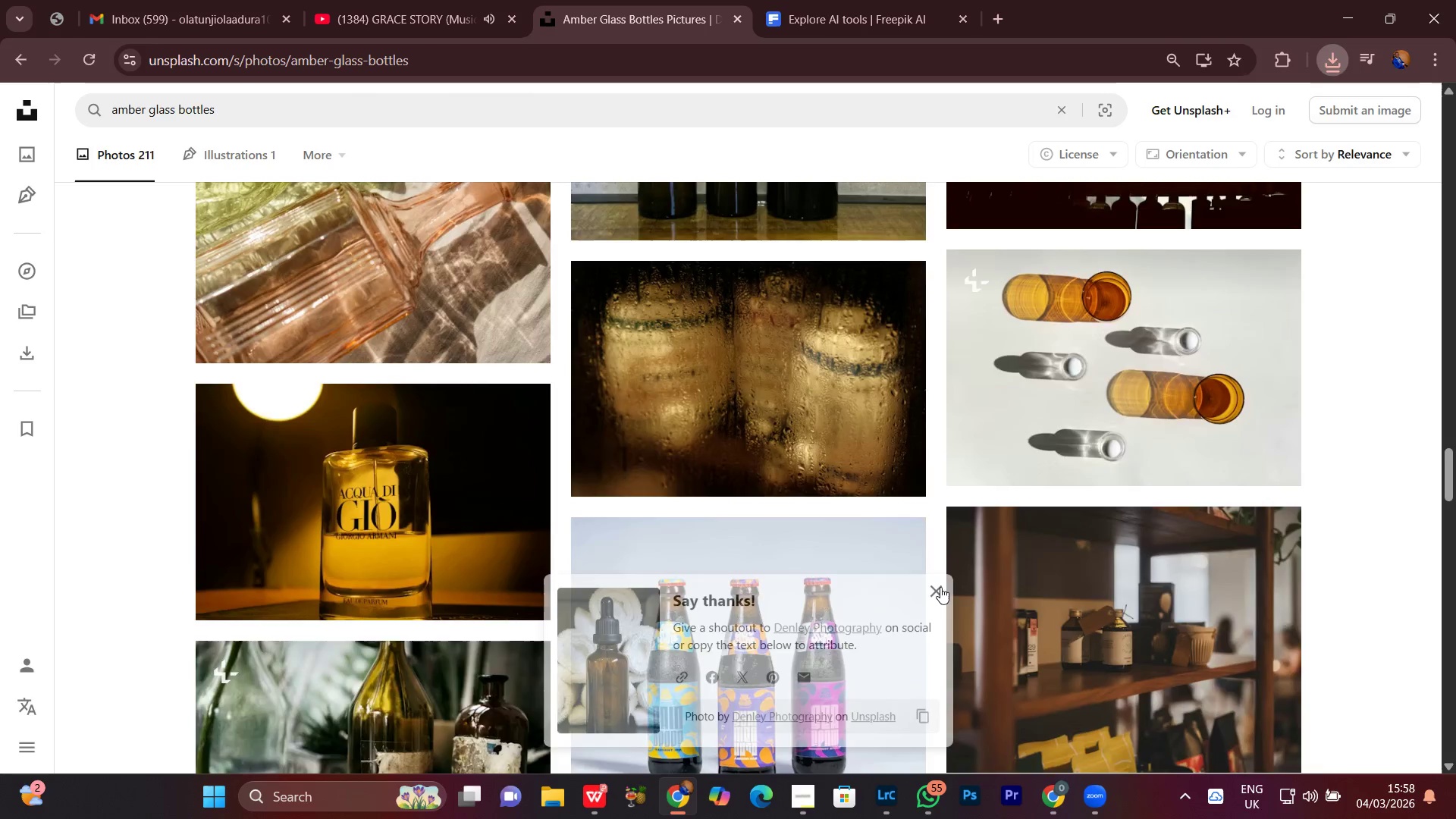 
scroll: coordinate [942, 585], scroll_direction: down, amount: 2.0
 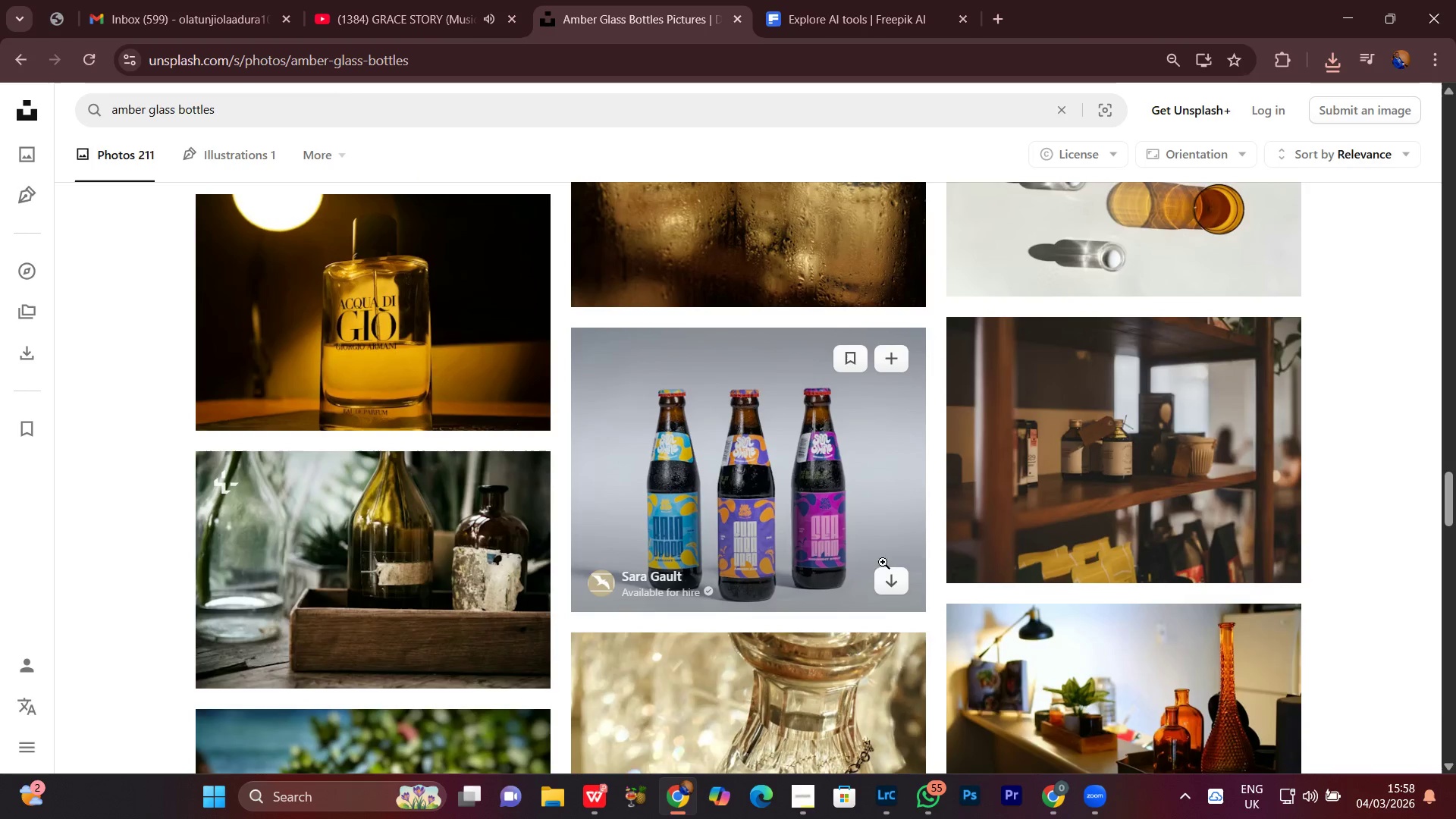 
left_click([892, 579])
 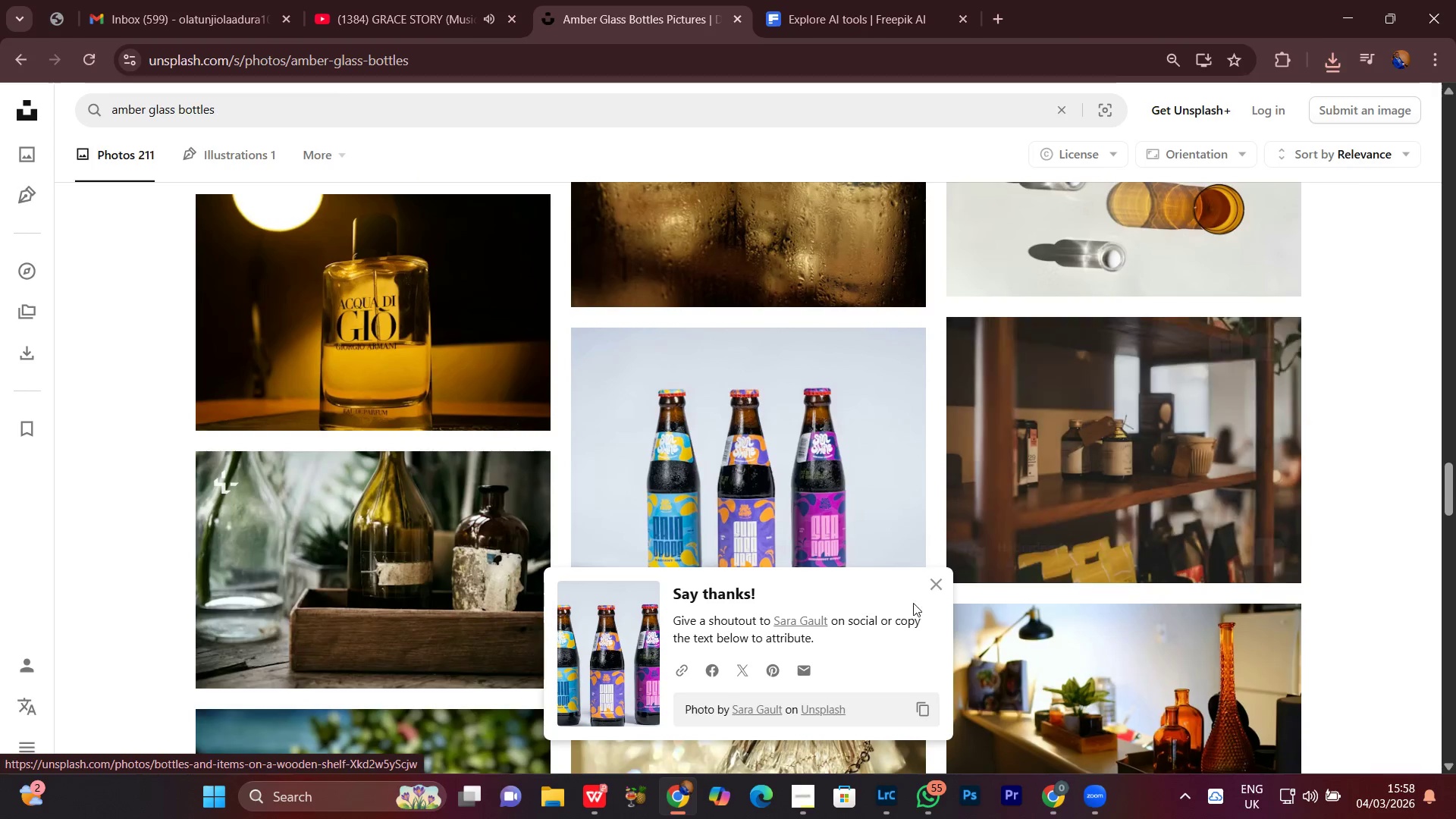 
left_click([936, 585])
 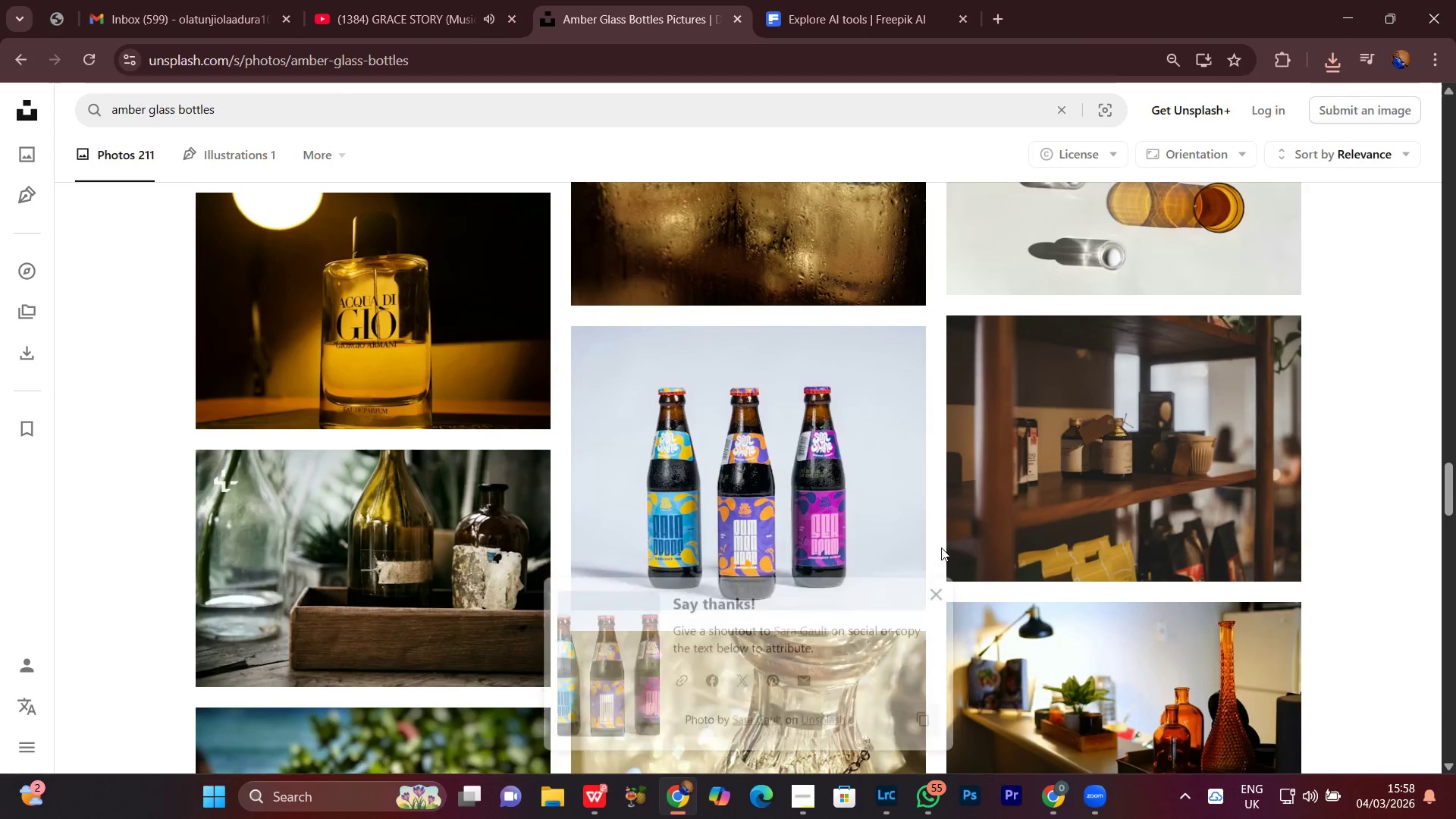 
scroll: coordinate [941, 548], scroll_direction: down, amount: 6.0
 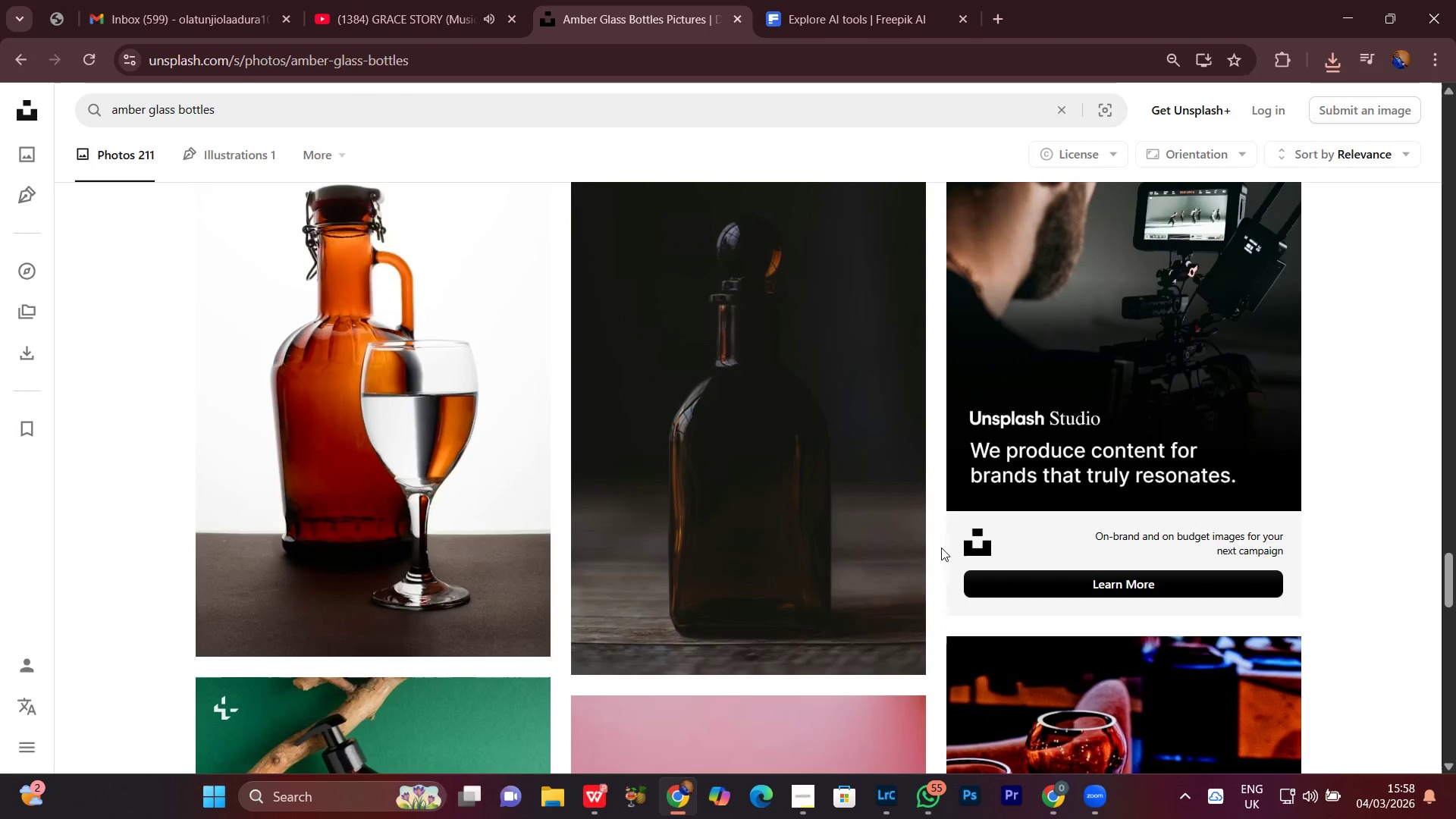 
scroll: coordinate [938, 538], scroll_direction: up, amount: 2.0
 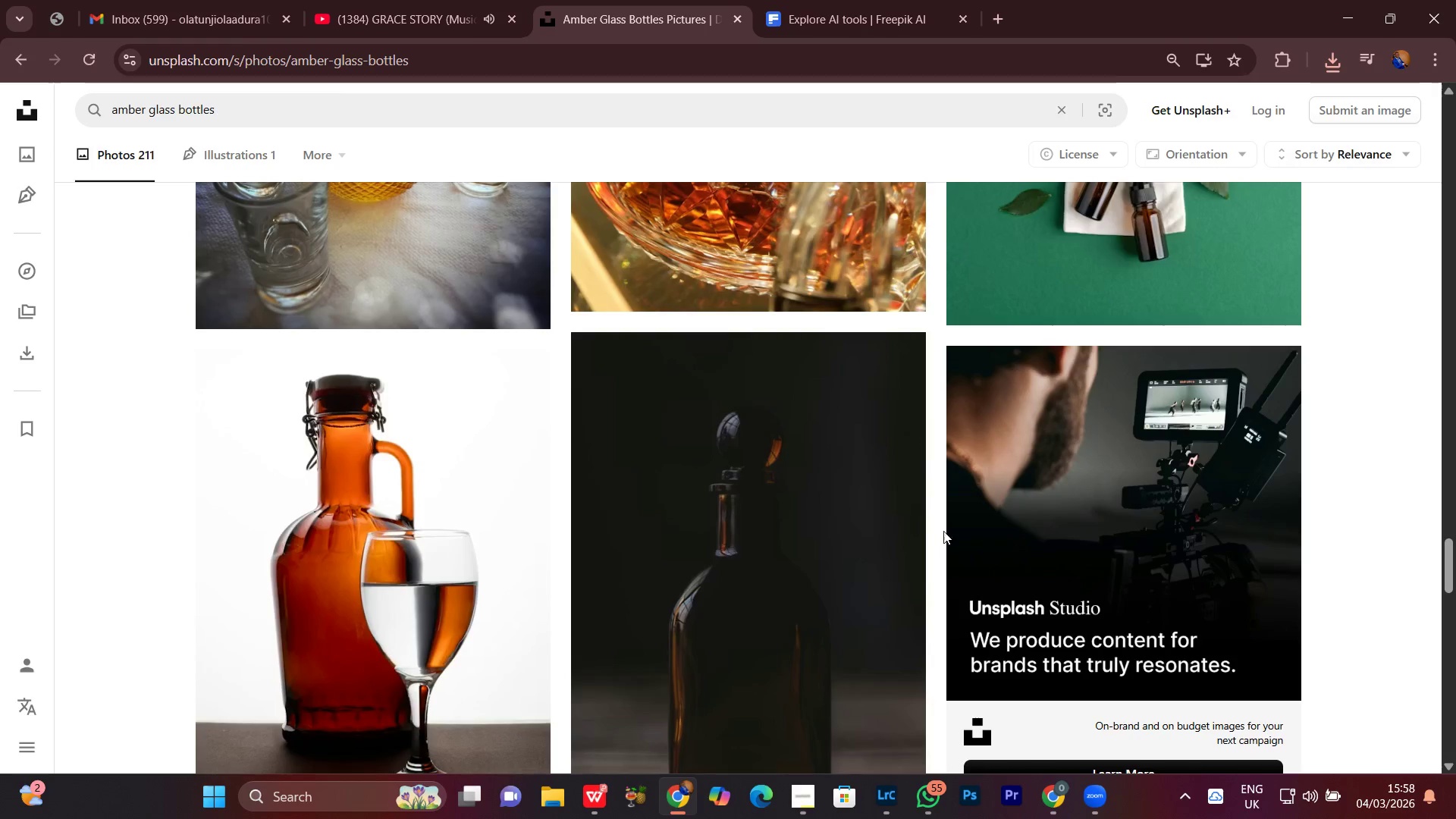 
scroll: coordinate [947, 526], scroll_direction: down, amount: 4.0
 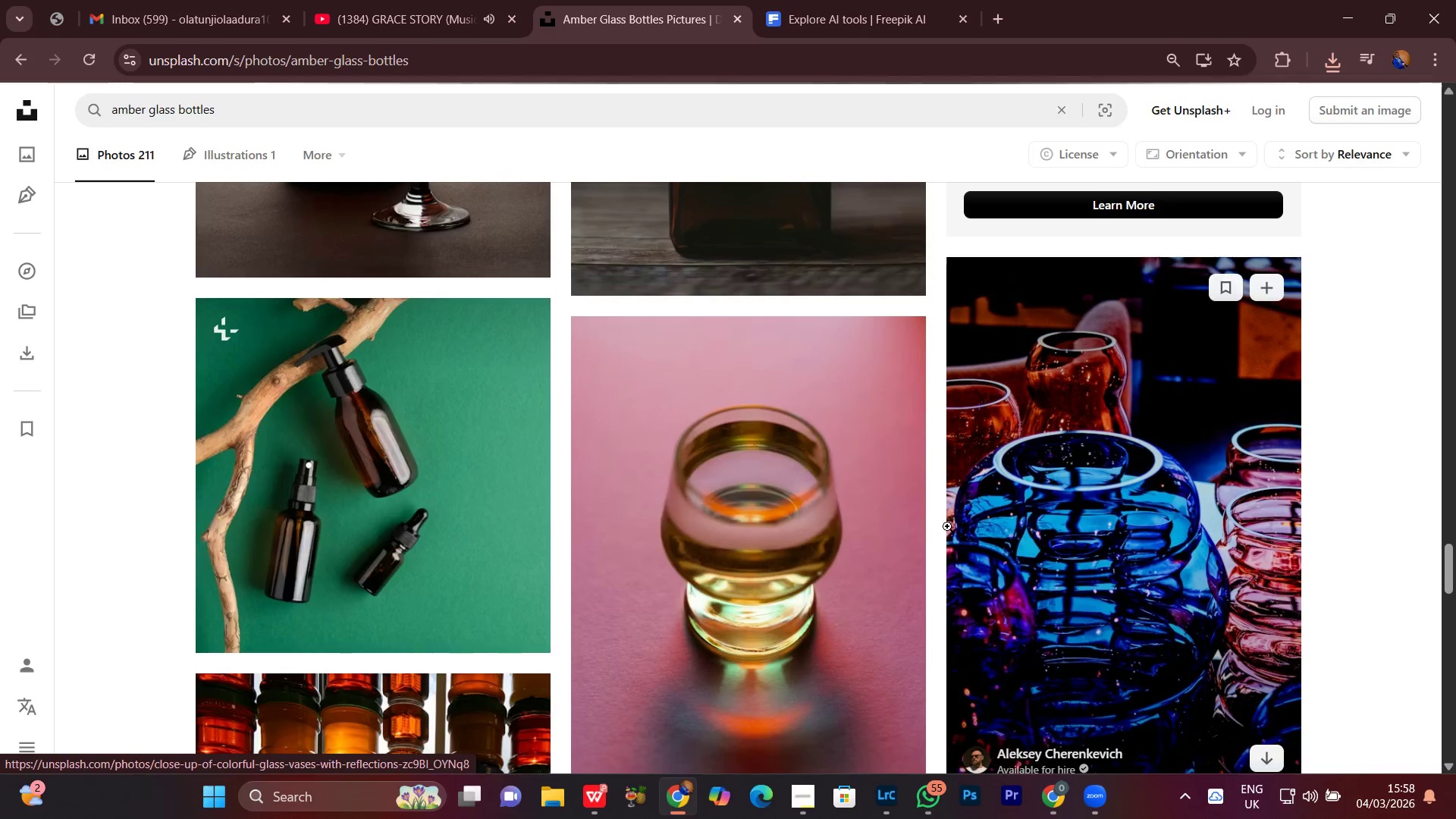 
scroll: coordinate [947, 526], scroll_direction: up, amount: 3.0
 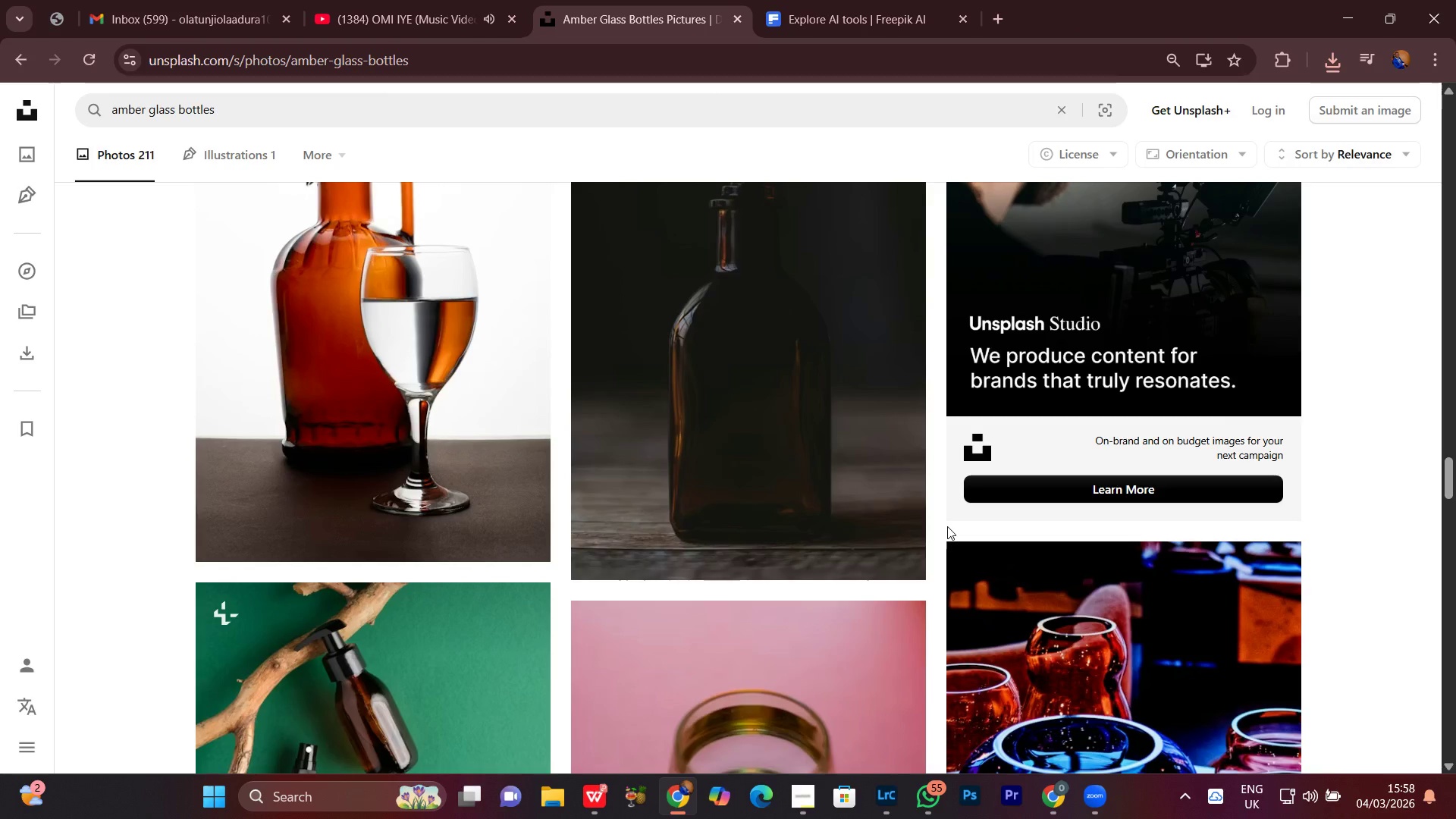 
wait(34.94)
 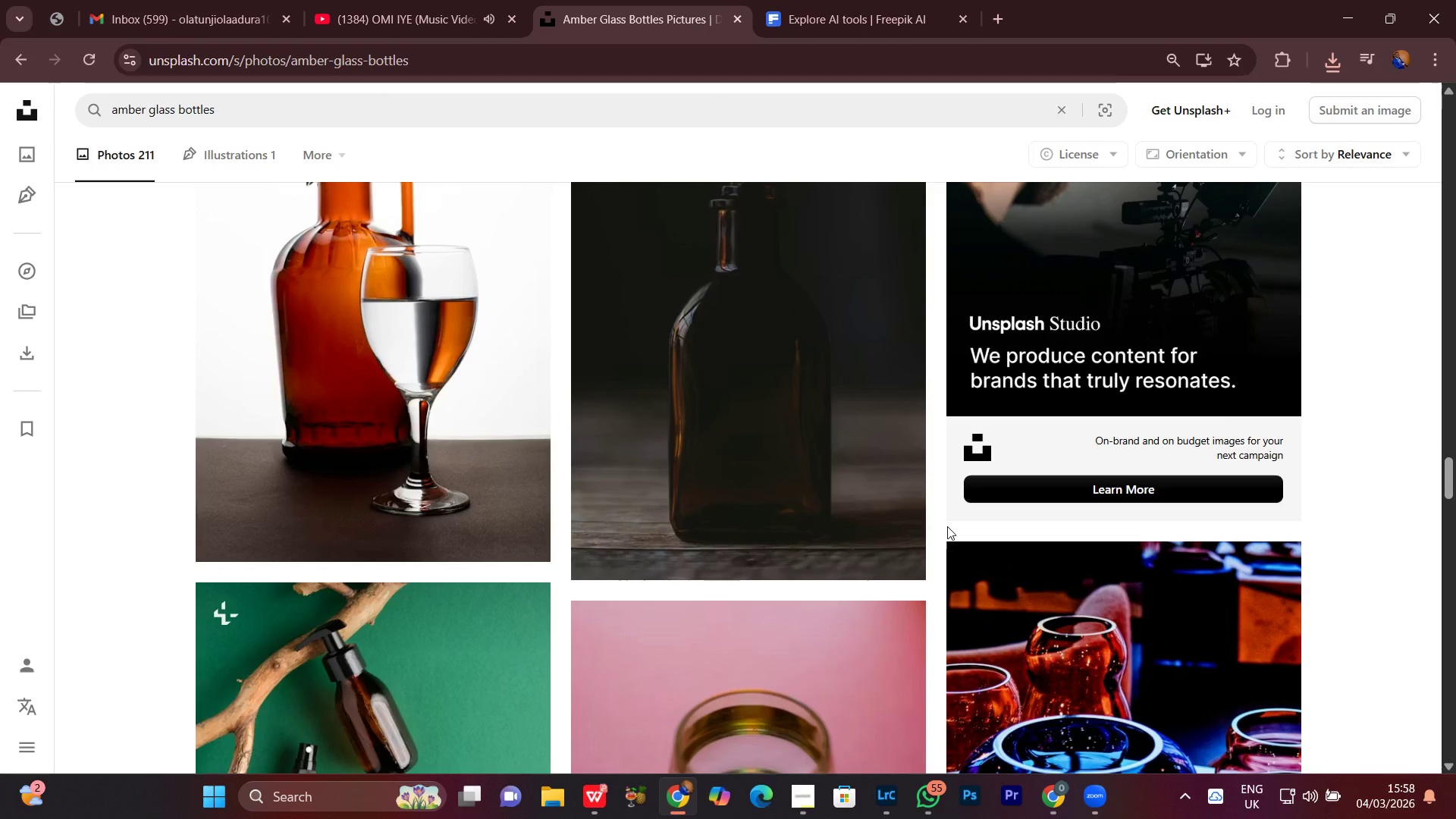 
scroll: coordinate [965, 469], scroll_direction: down, amount: 2.0
 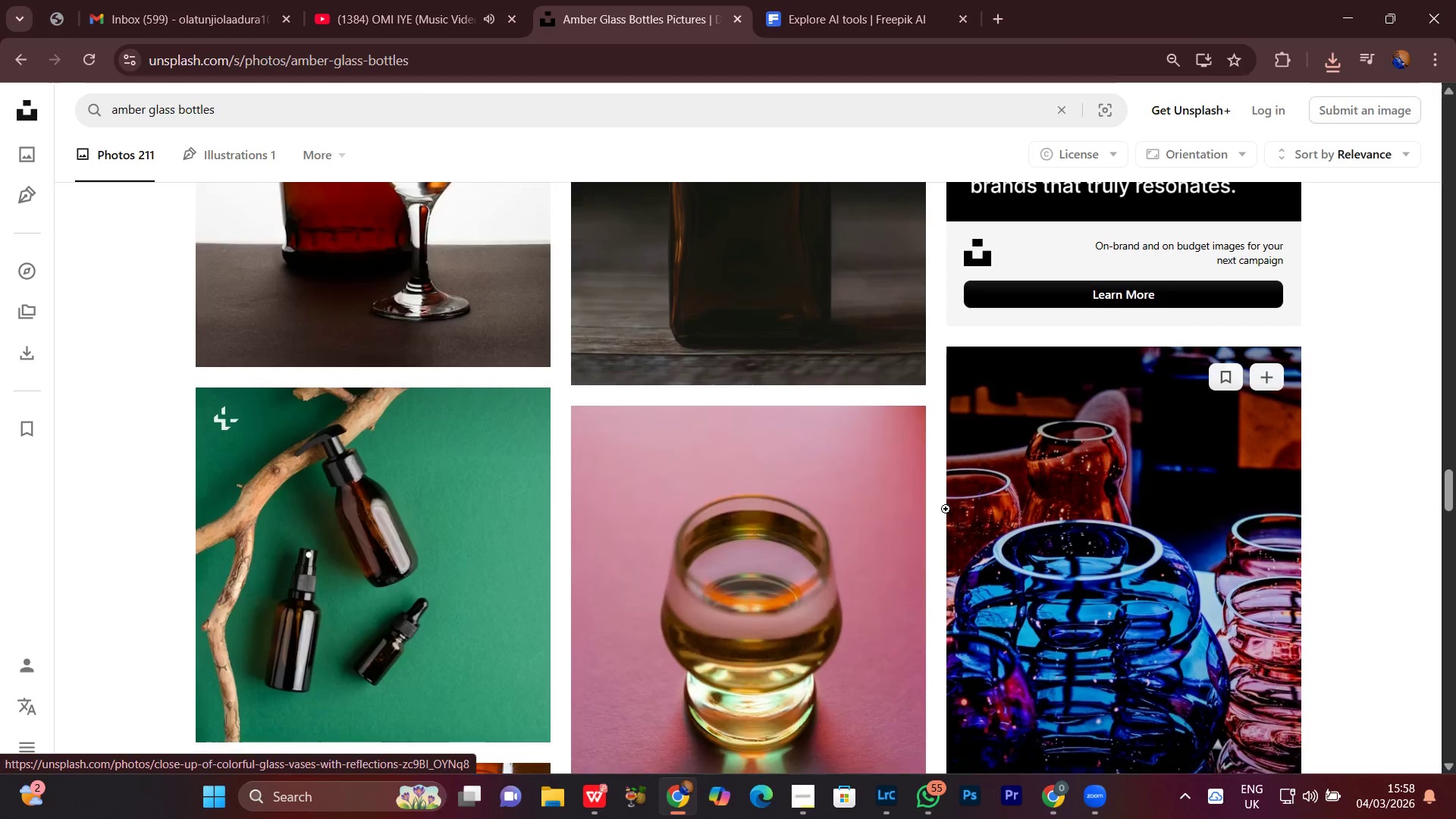 
scroll: coordinate [946, 509], scroll_direction: up, amount: 4.0
 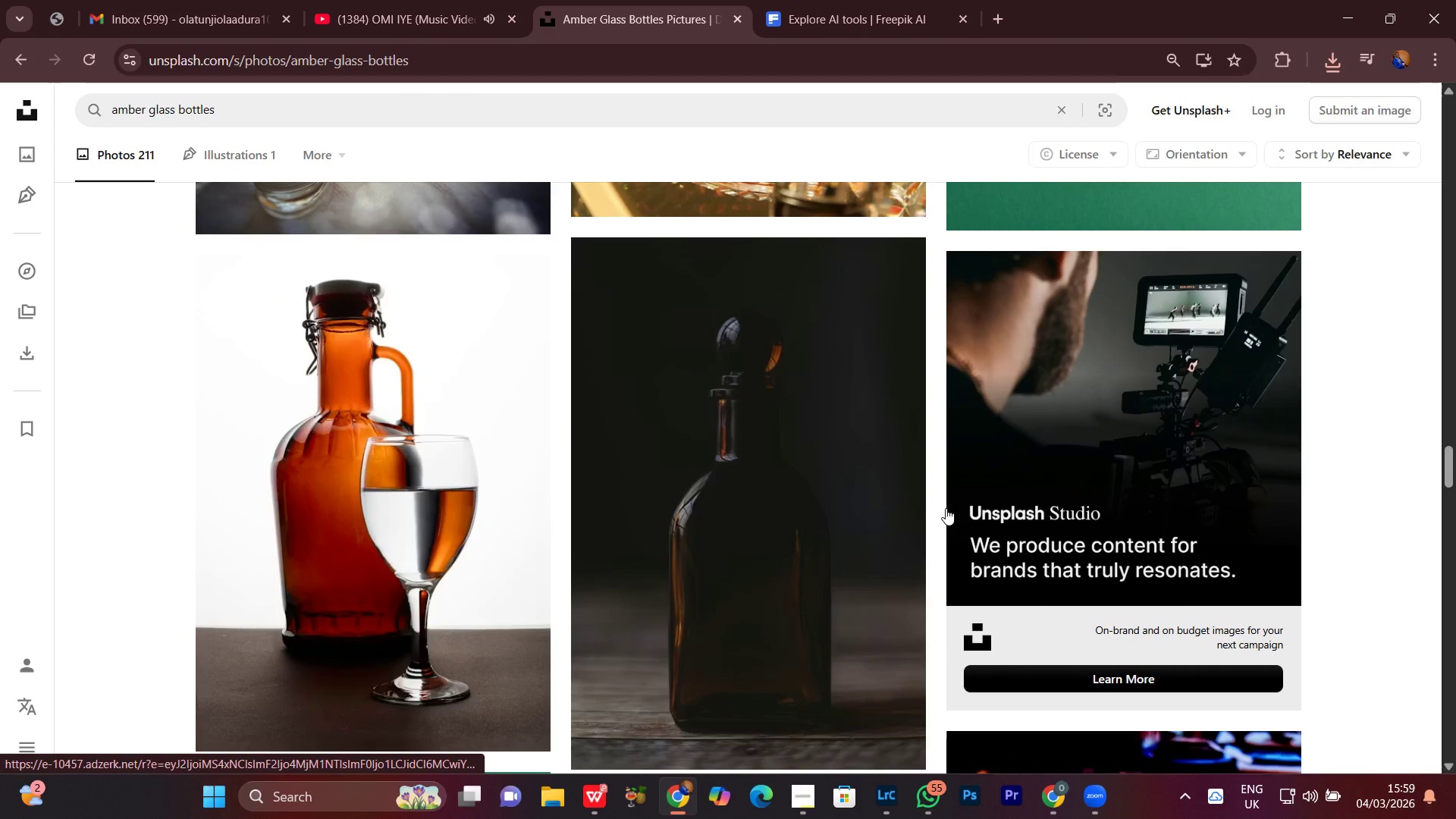 
scroll: coordinate [943, 613], scroll_direction: down, amount: 11.0
 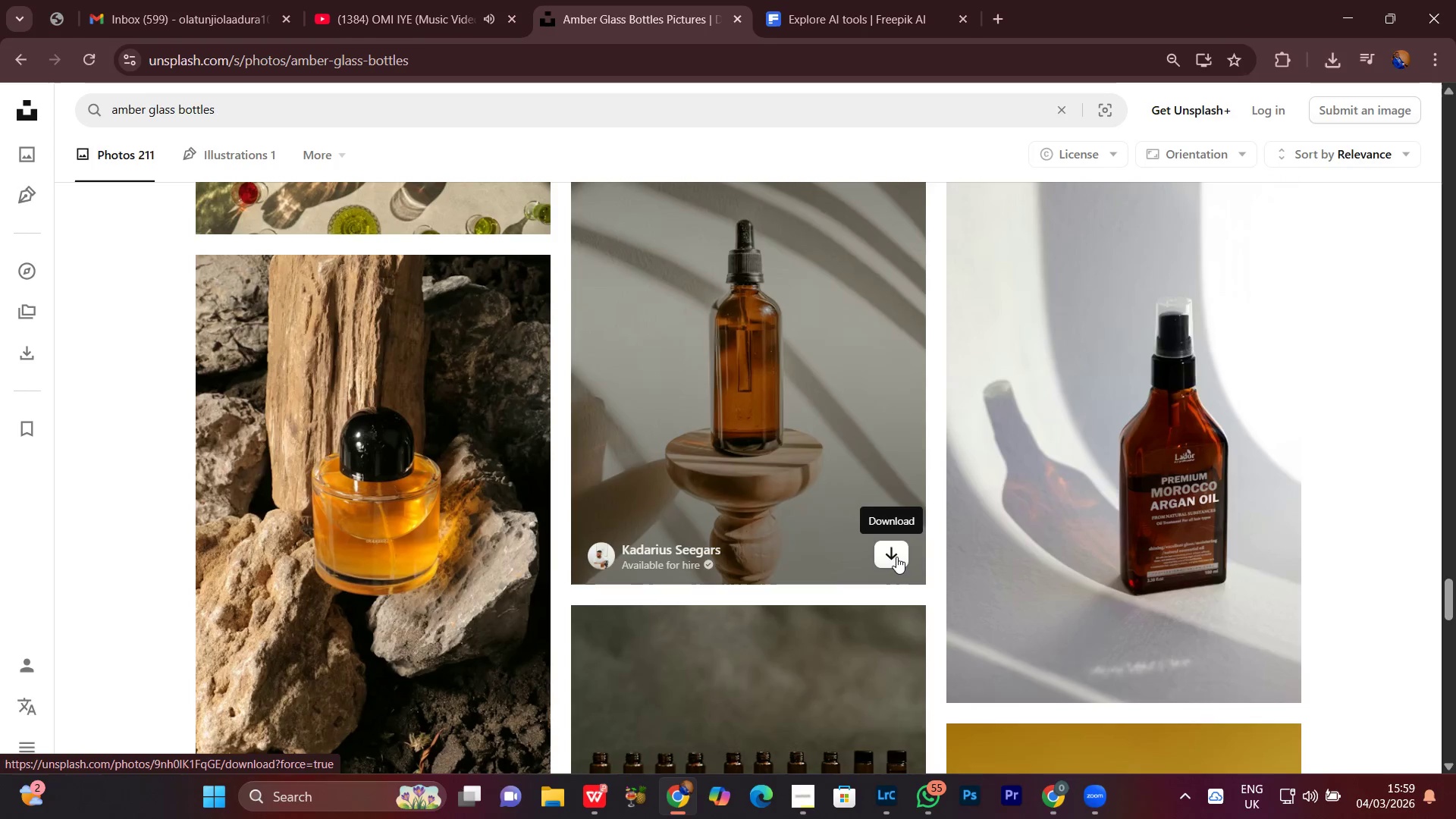 
left_click([896, 556])
 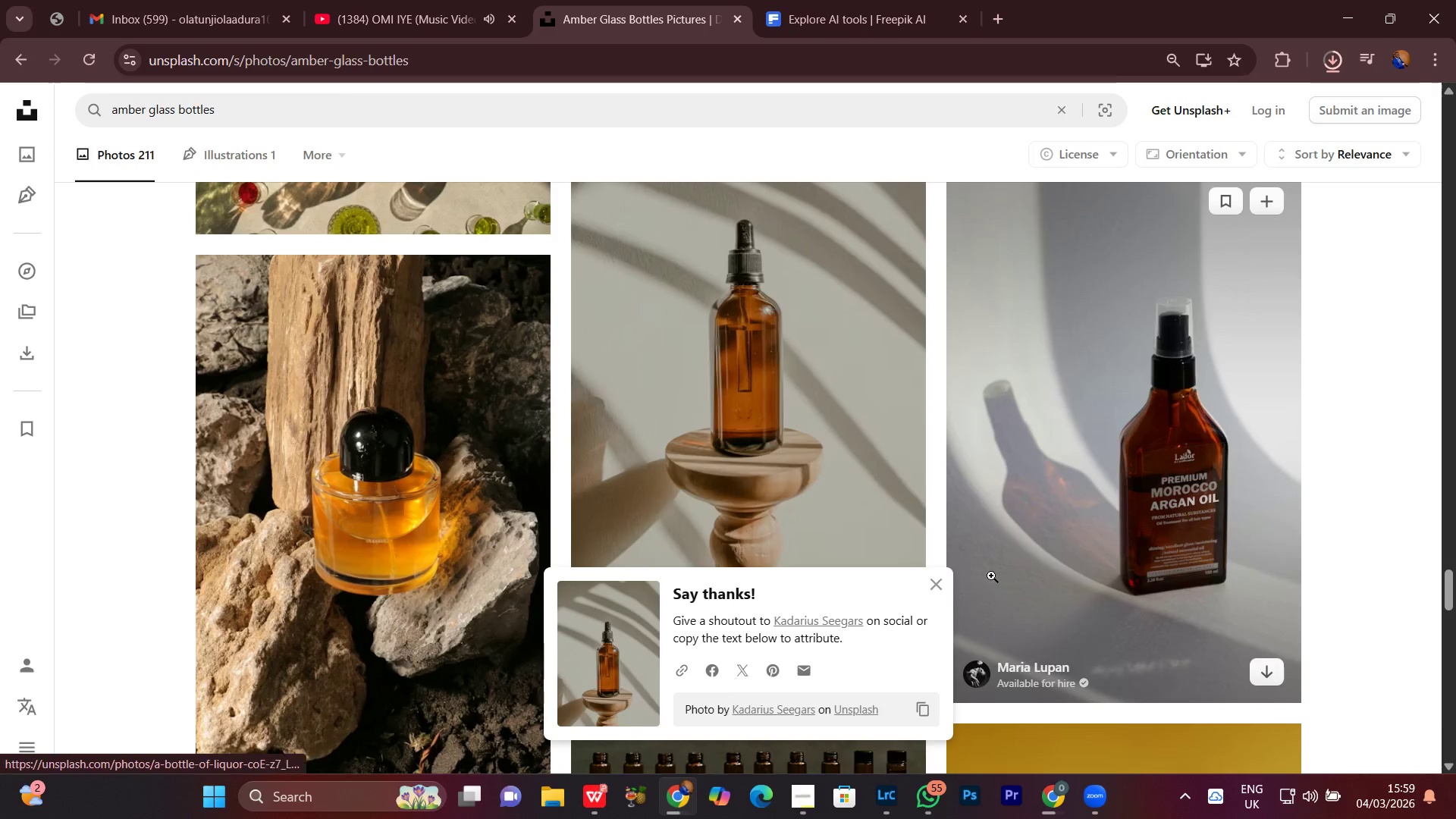 
scroll: coordinate [1454, 438], scroll_direction: down, amount: 6.0
 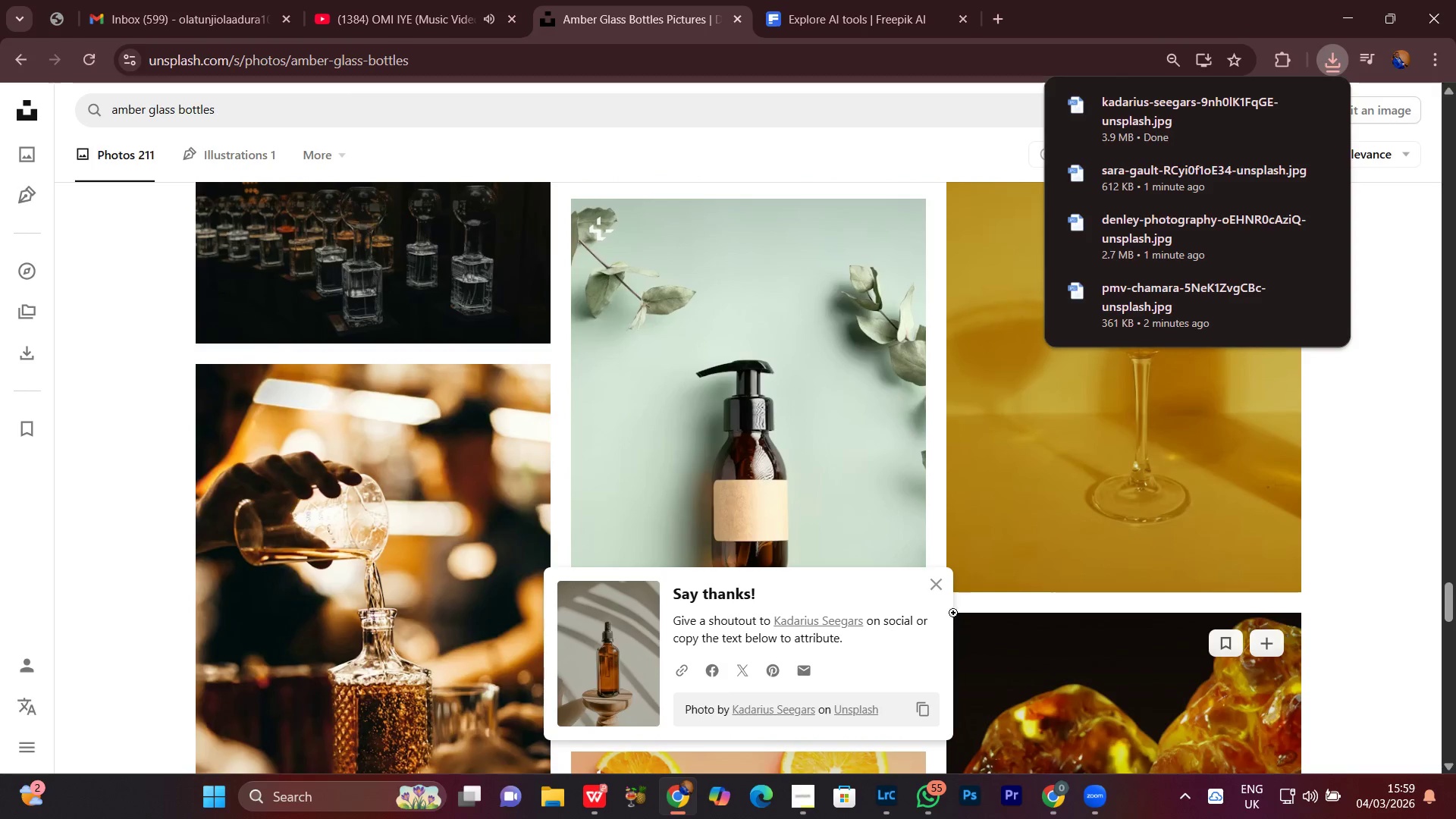 
left_click([933, 584])
 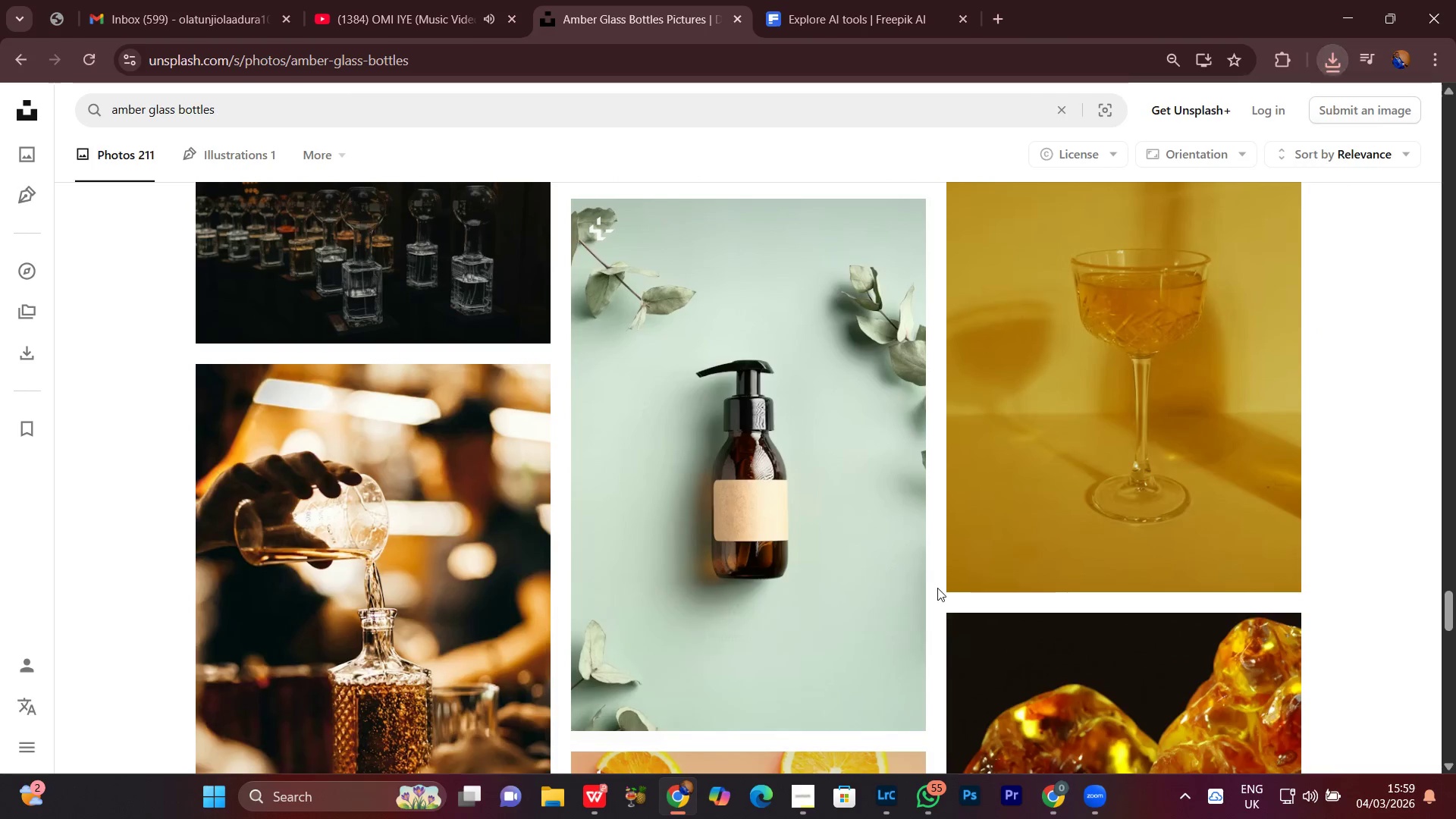 
scroll: coordinate [937, 588], scroll_direction: up, amount: 8.0
 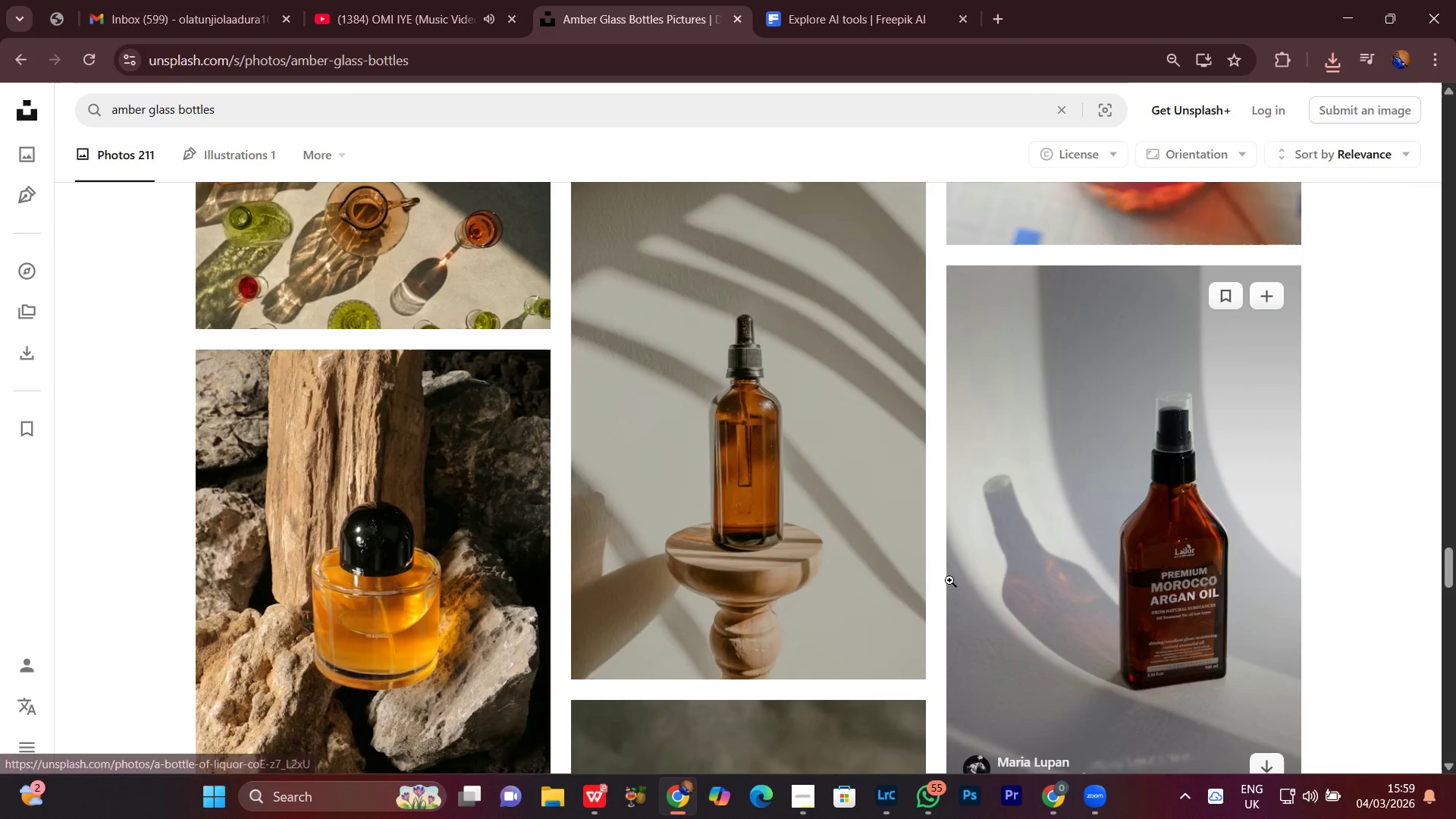 
scroll: coordinate [949, 579], scroll_direction: down, amount: 4.0
 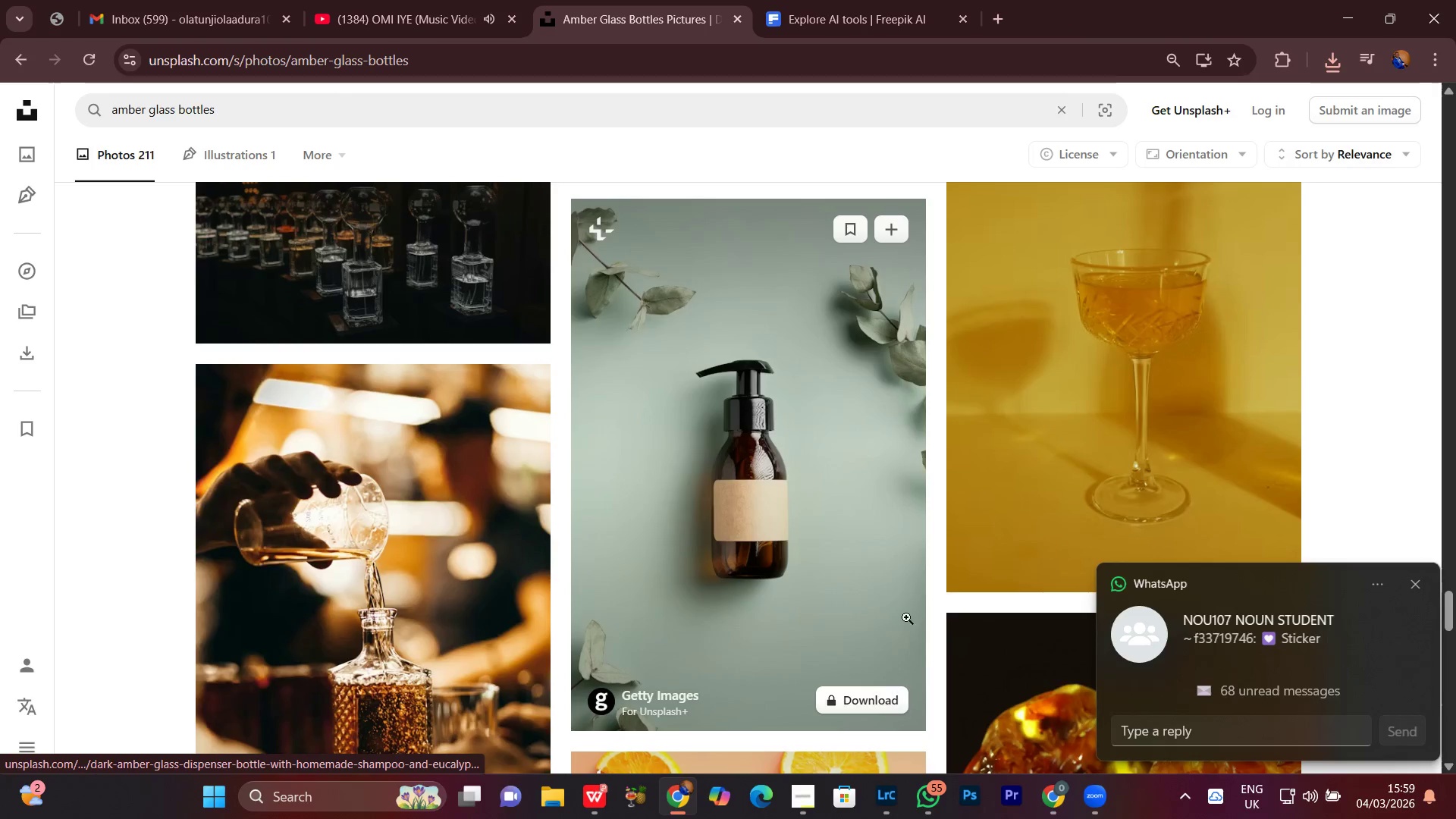 
scroll: coordinate [1454, 448], scroll_direction: up, amount: 7.0
 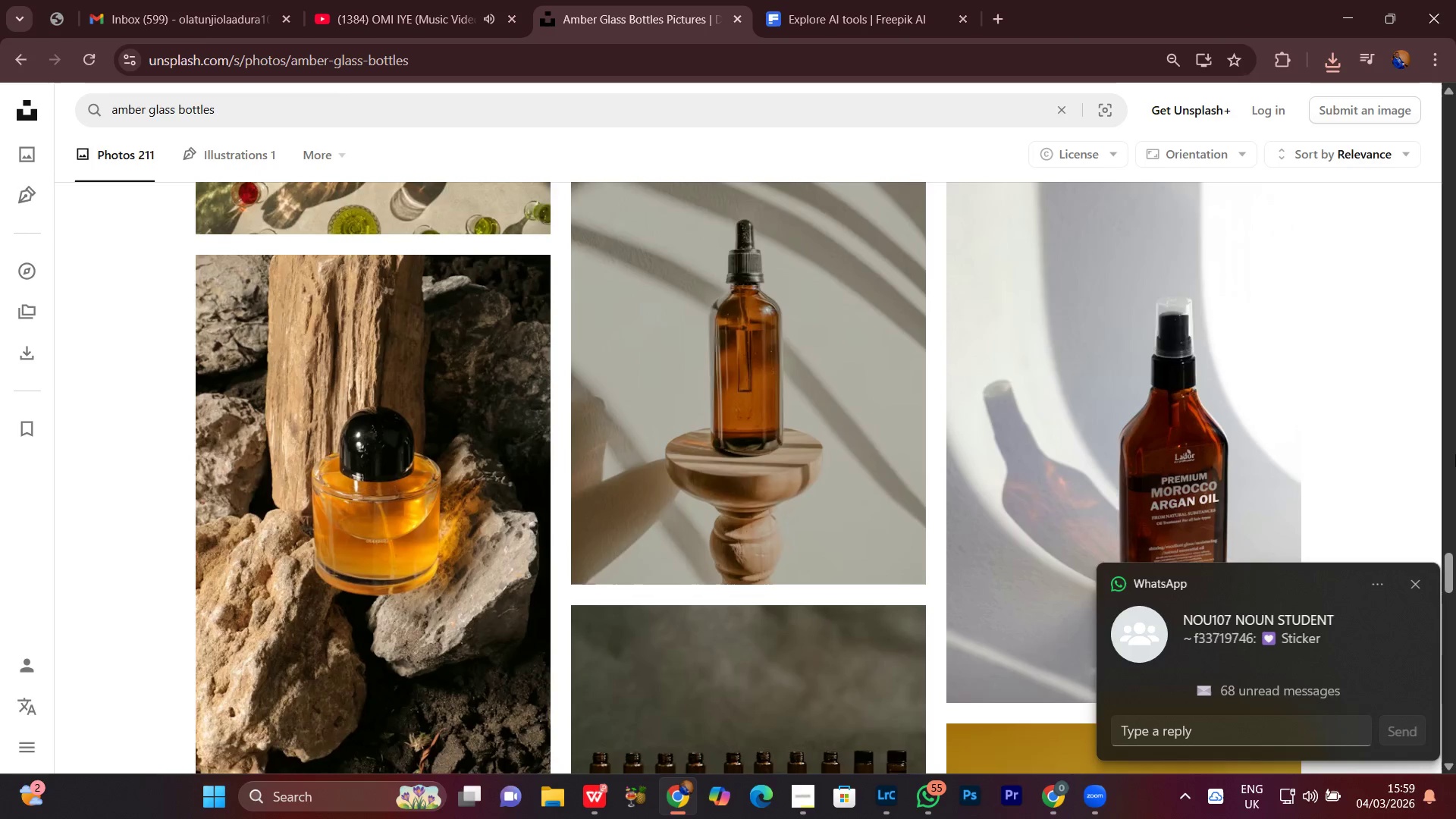 
scroll: coordinate [1454, 457], scroll_direction: down, amount: 2.0
 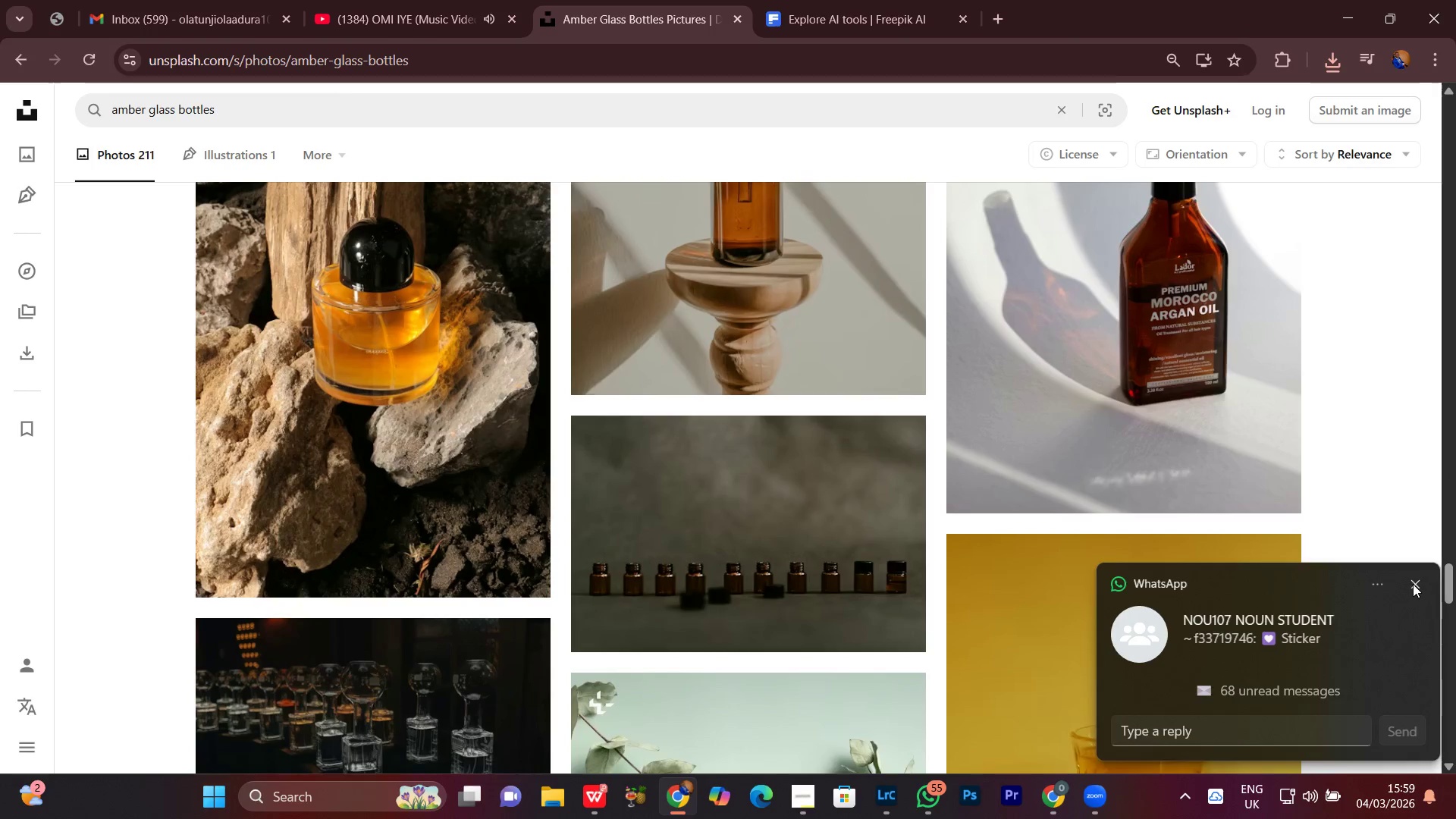 
left_click([1413, 584])
 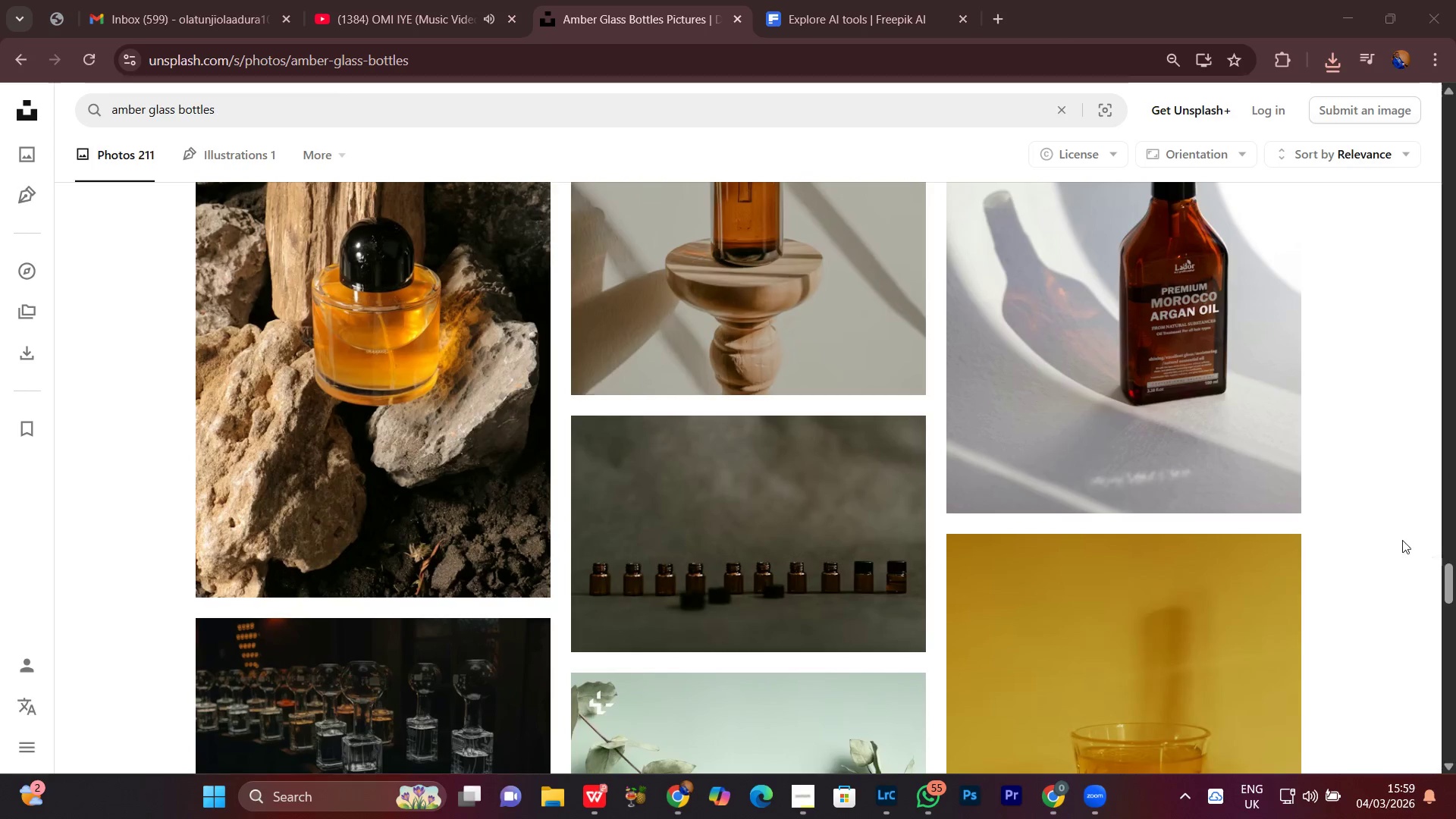 
scroll: coordinate [1359, 467], scroll_direction: down, amount: 18.0
 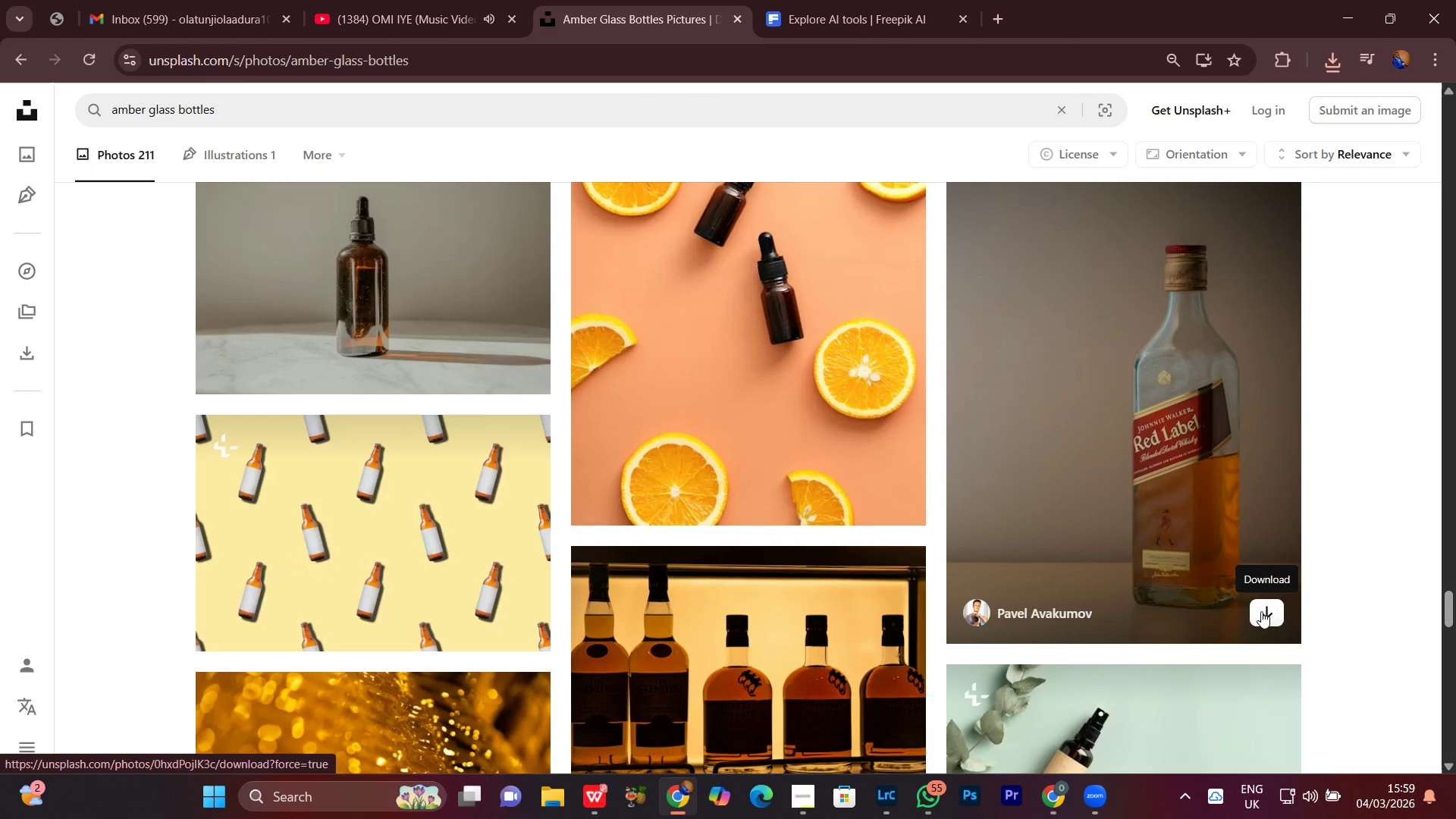 
left_click([1269, 609])
 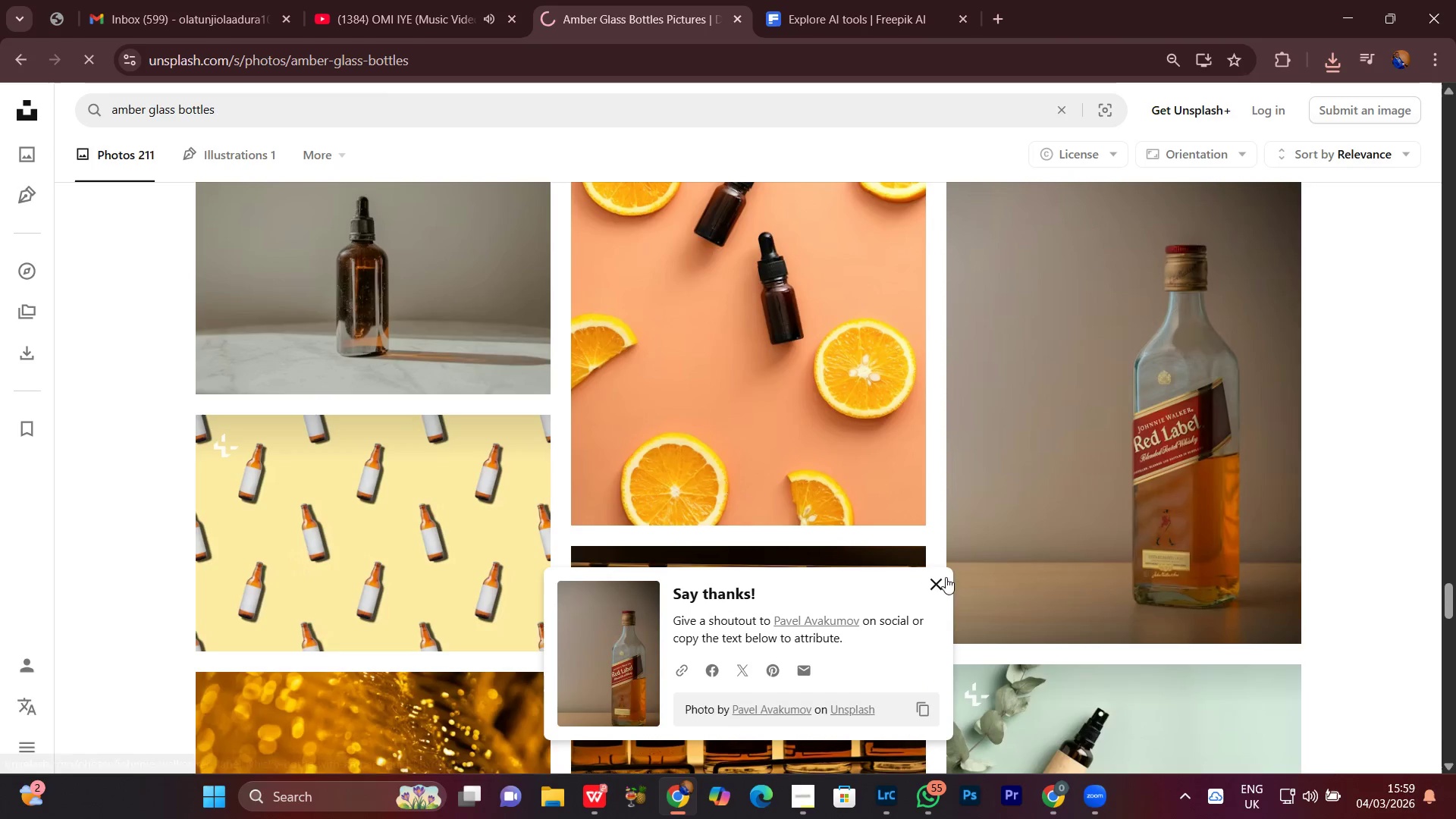 
left_click_drag(start_coordinate=[937, 578], to_coordinate=[942, 578])
 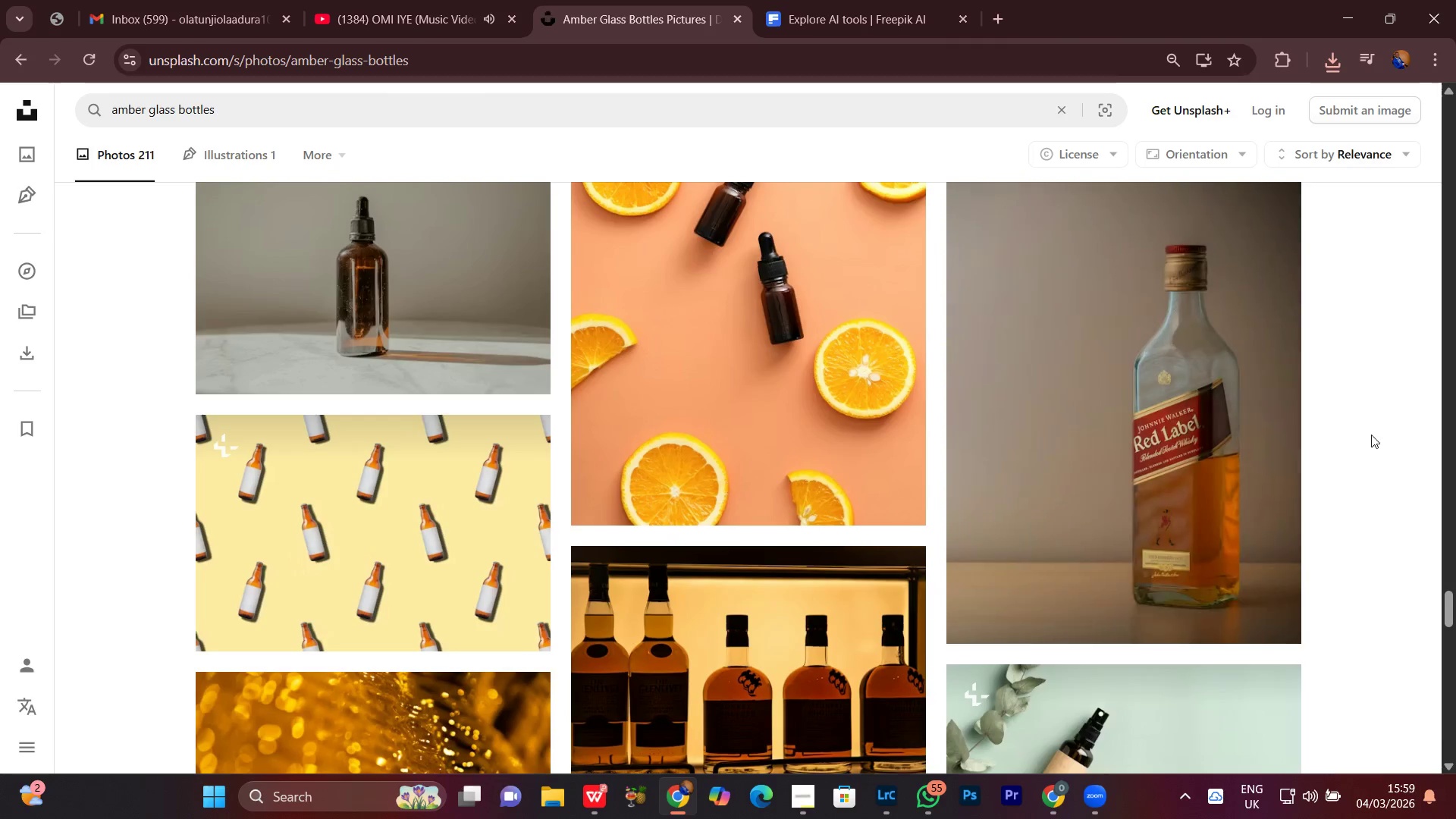 
scroll: coordinate [1371, 435], scroll_direction: down, amount: 9.0
 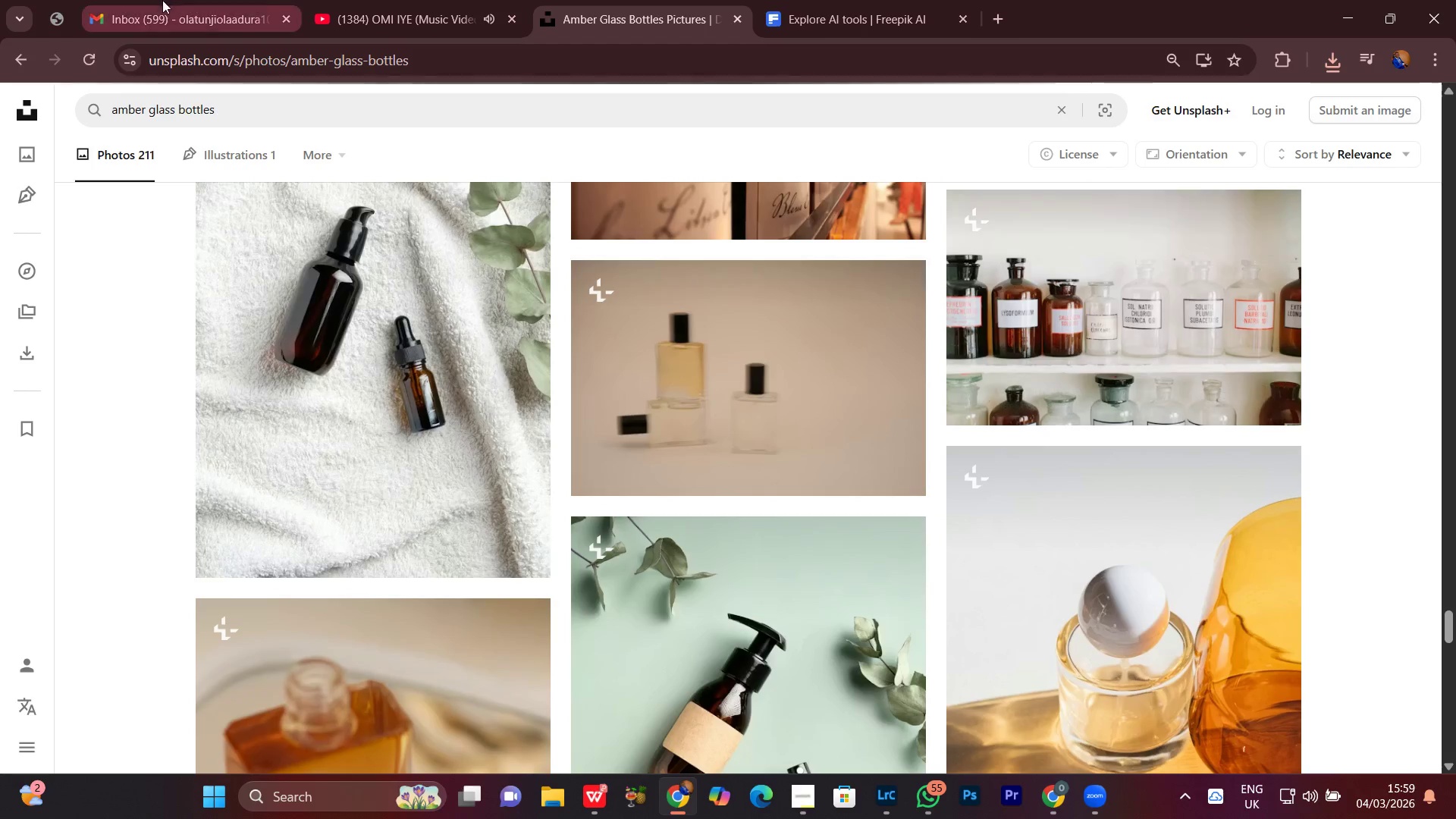 
left_click([467, 0])
 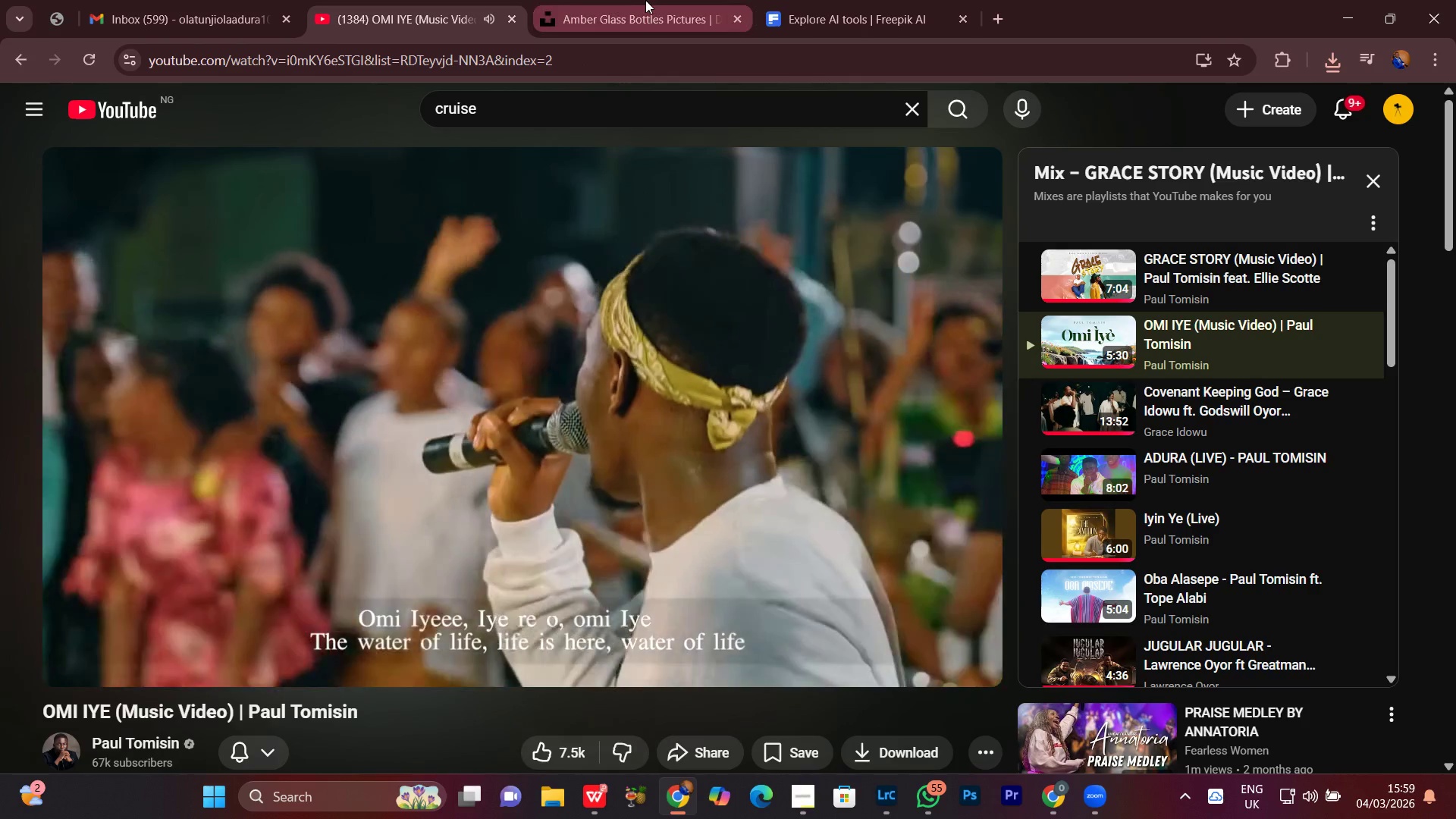 
left_click([645, 0])
 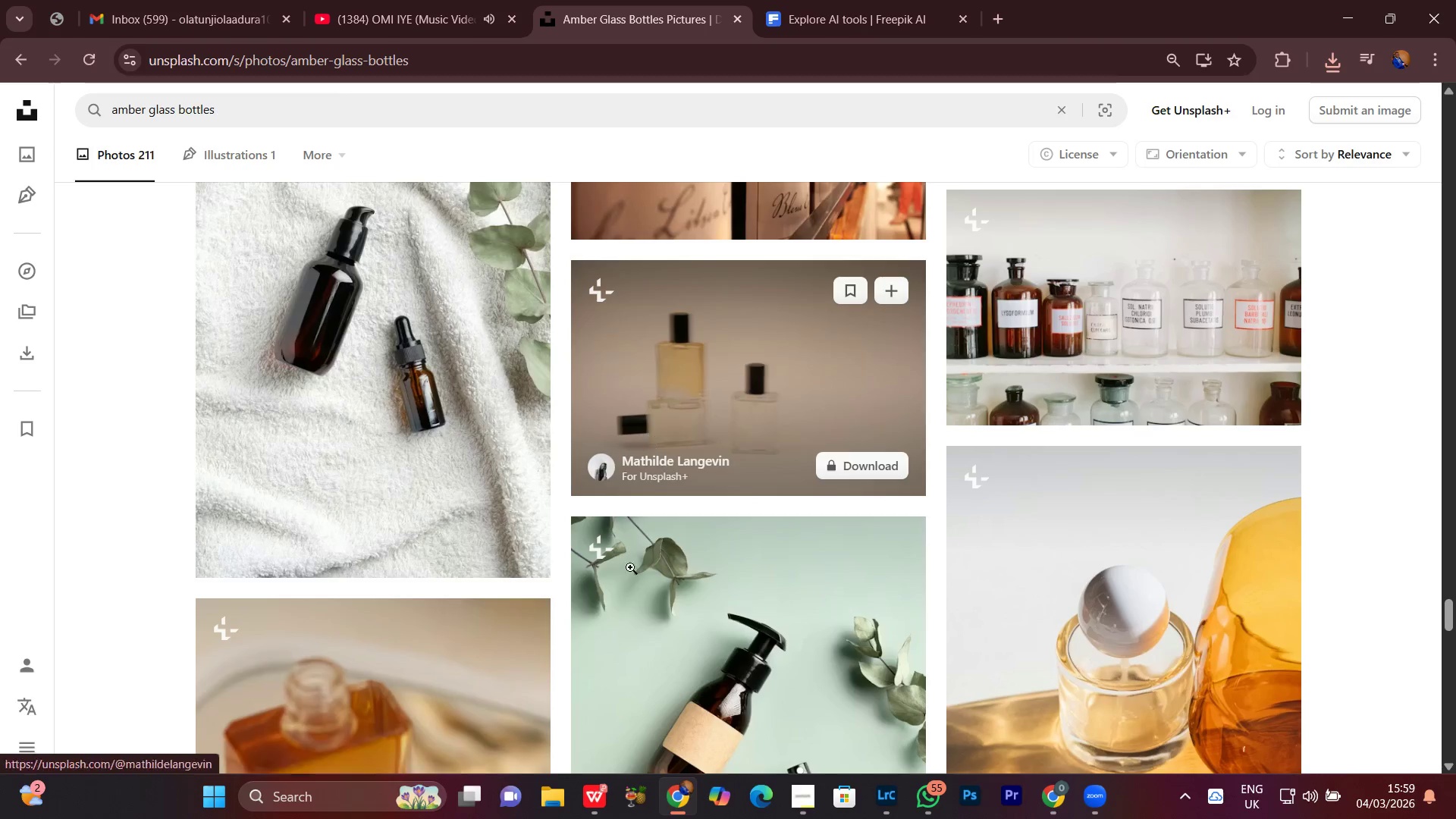 
scroll: coordinate [838, 503], scroll_direction: down, amount: 21.0
 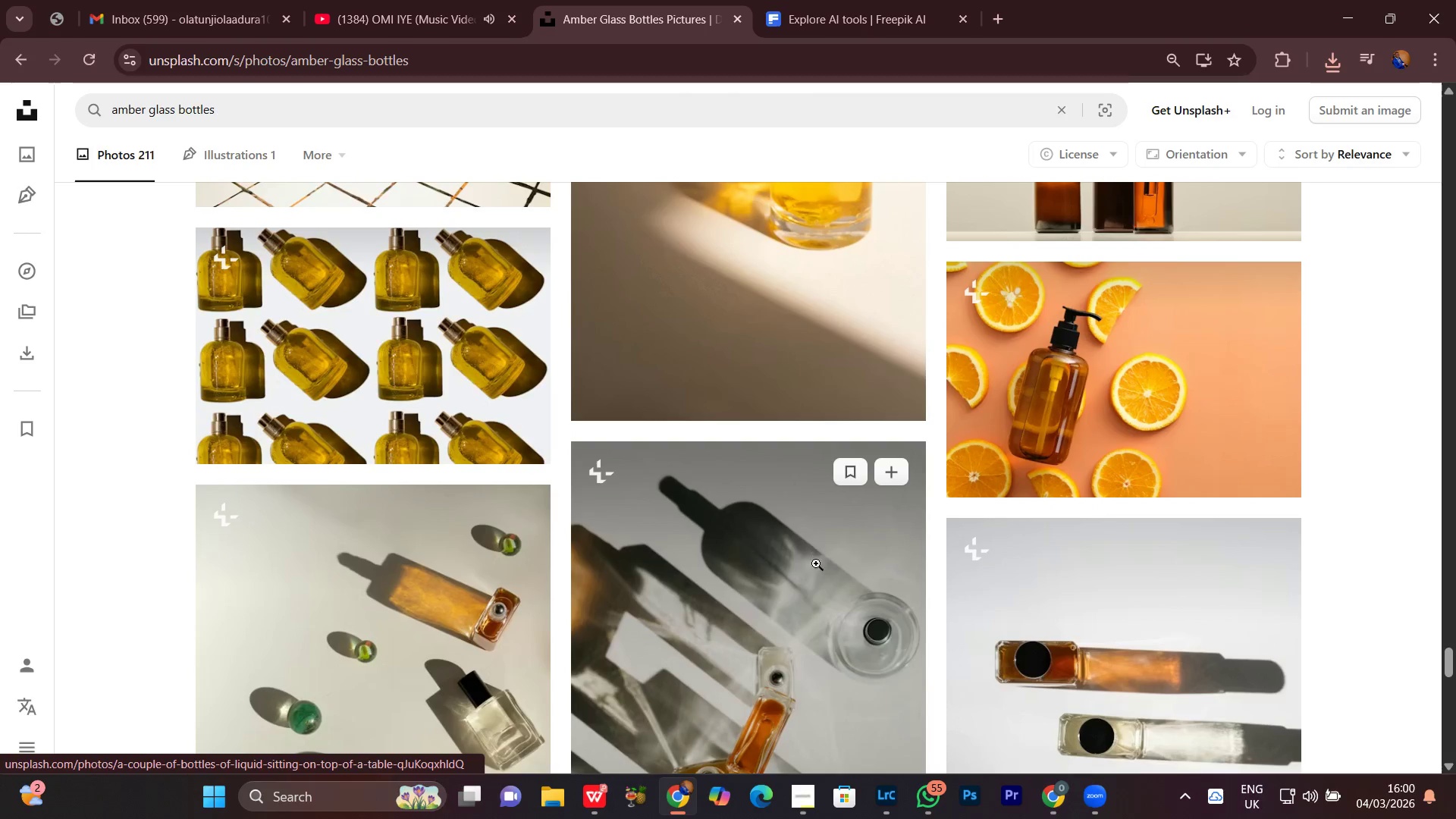 
scroll: coordinate [819, 585], scroll_direction: down, amount: 2.0
 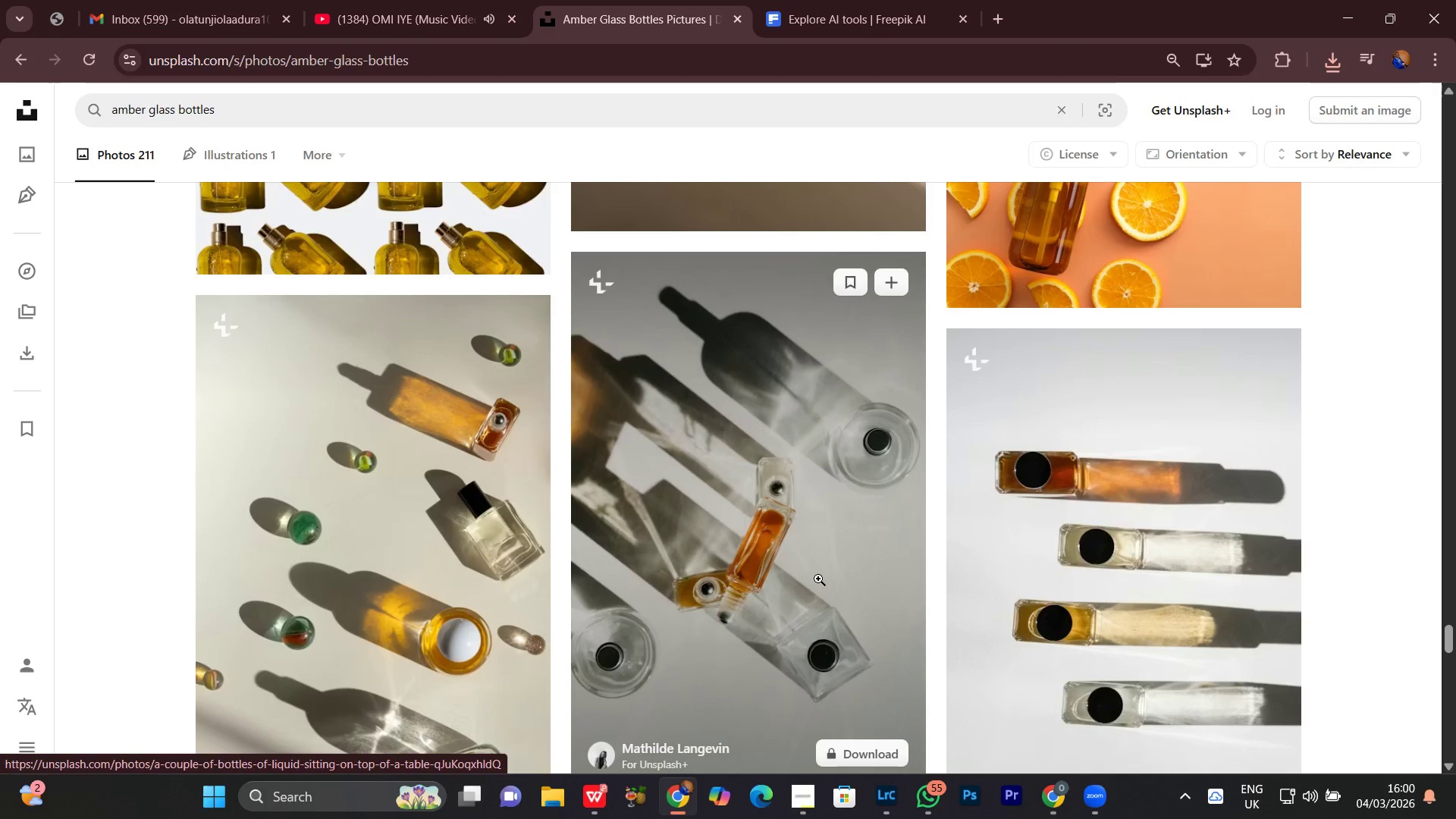 
wait(10.88)
 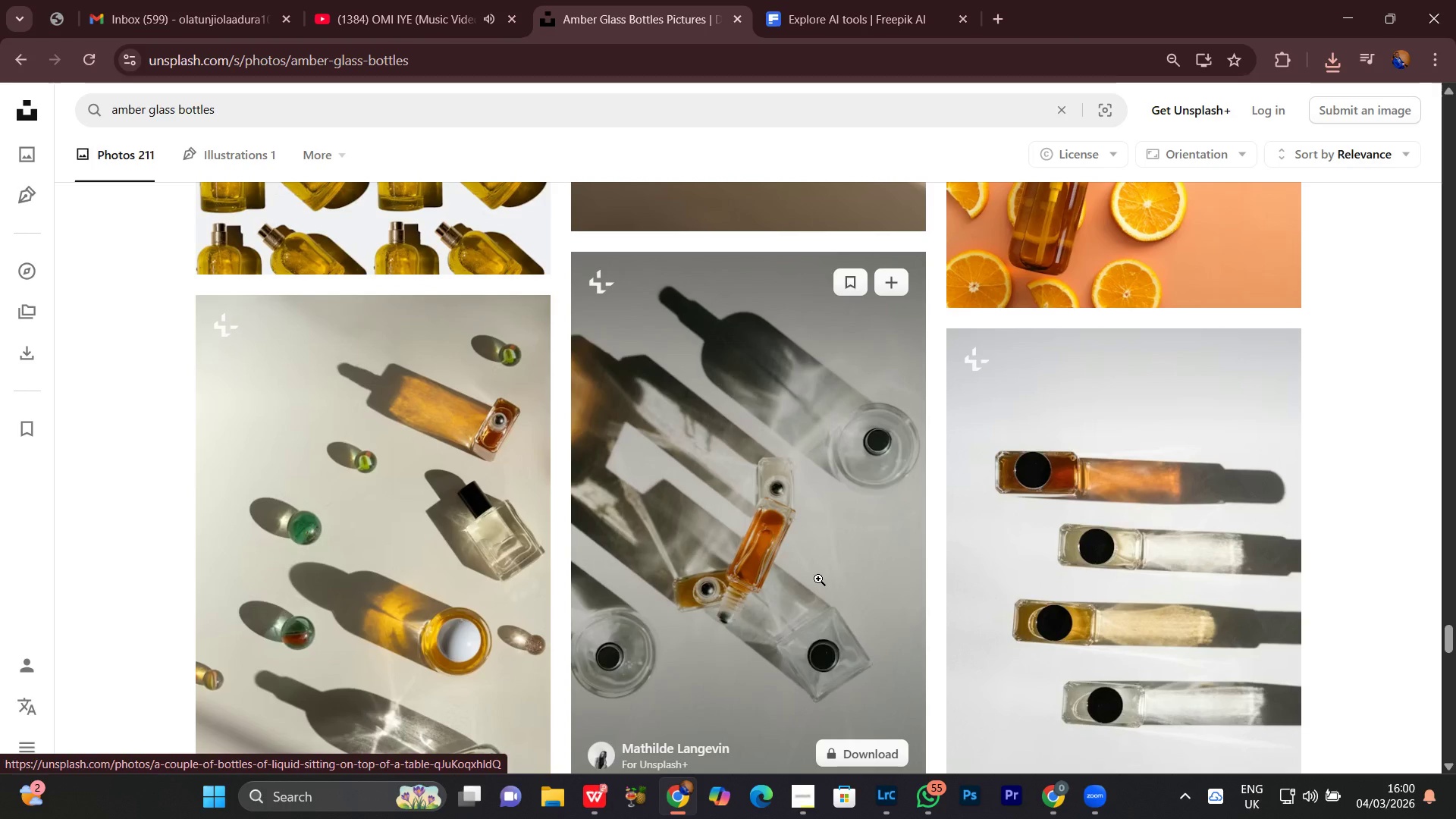 
mouse_move([852, 552])
 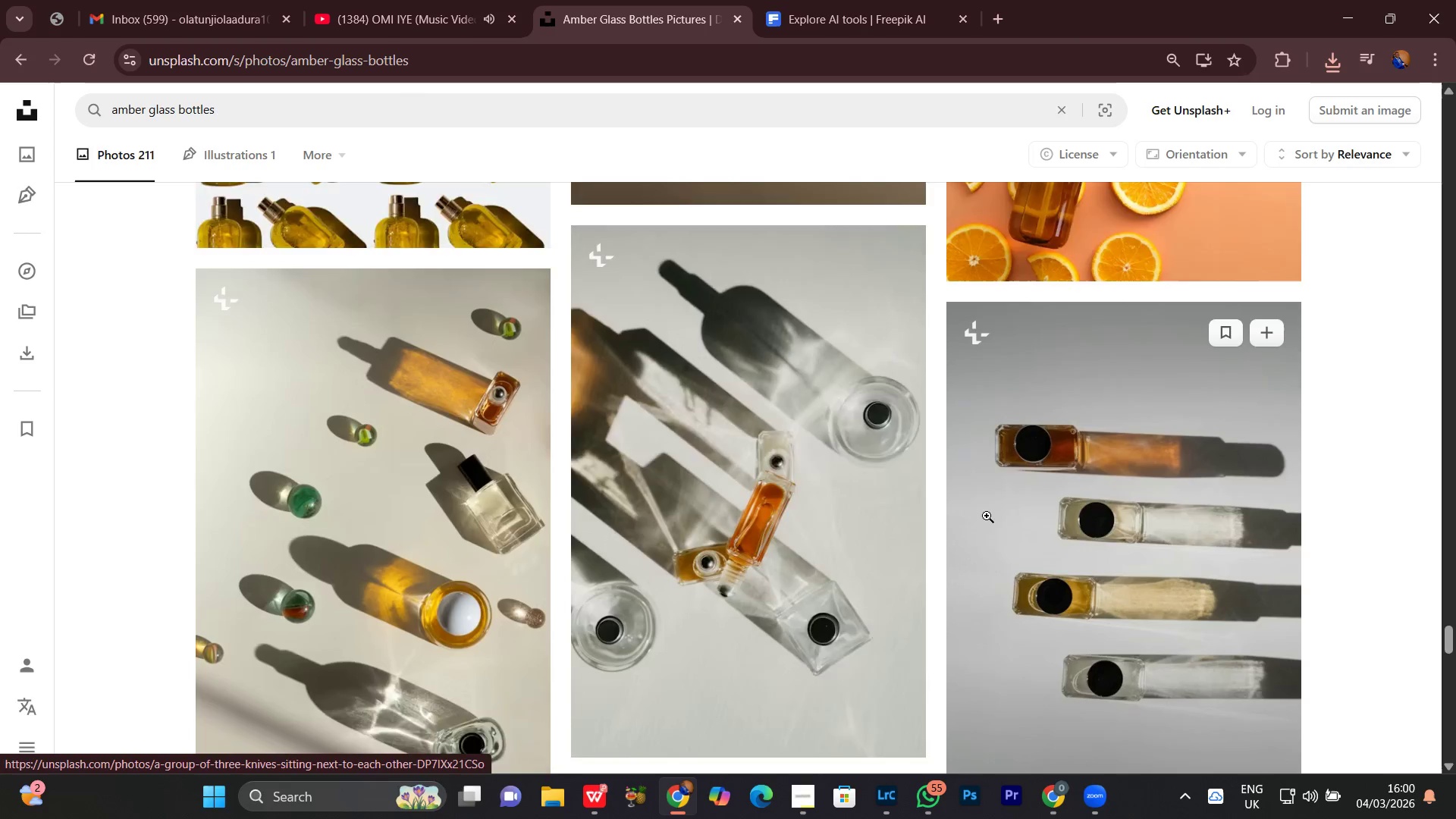 
scroll: coordinate [940, 490], scroll_direction: down, amount: 4.0
 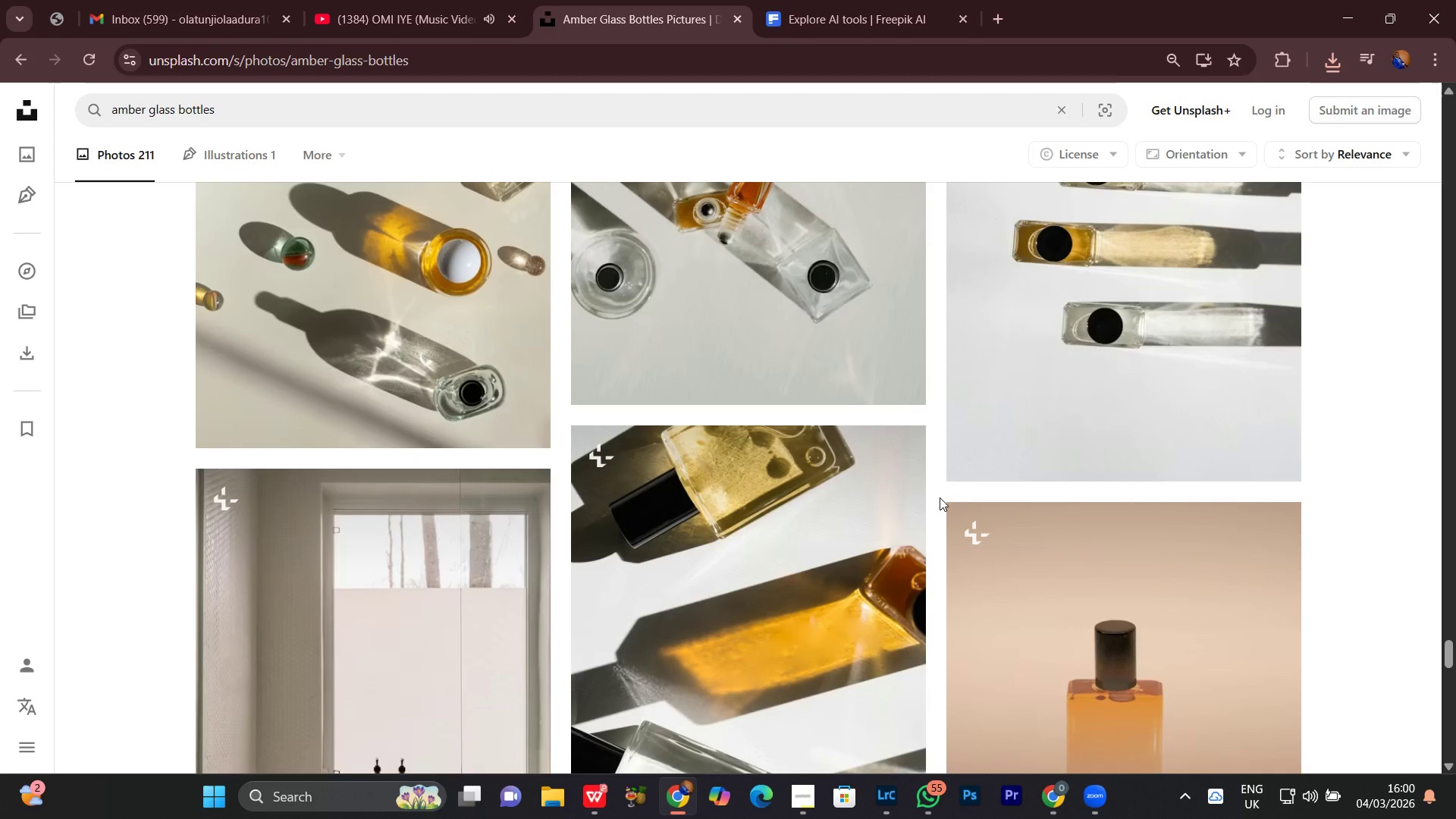 
wait(11.36)
 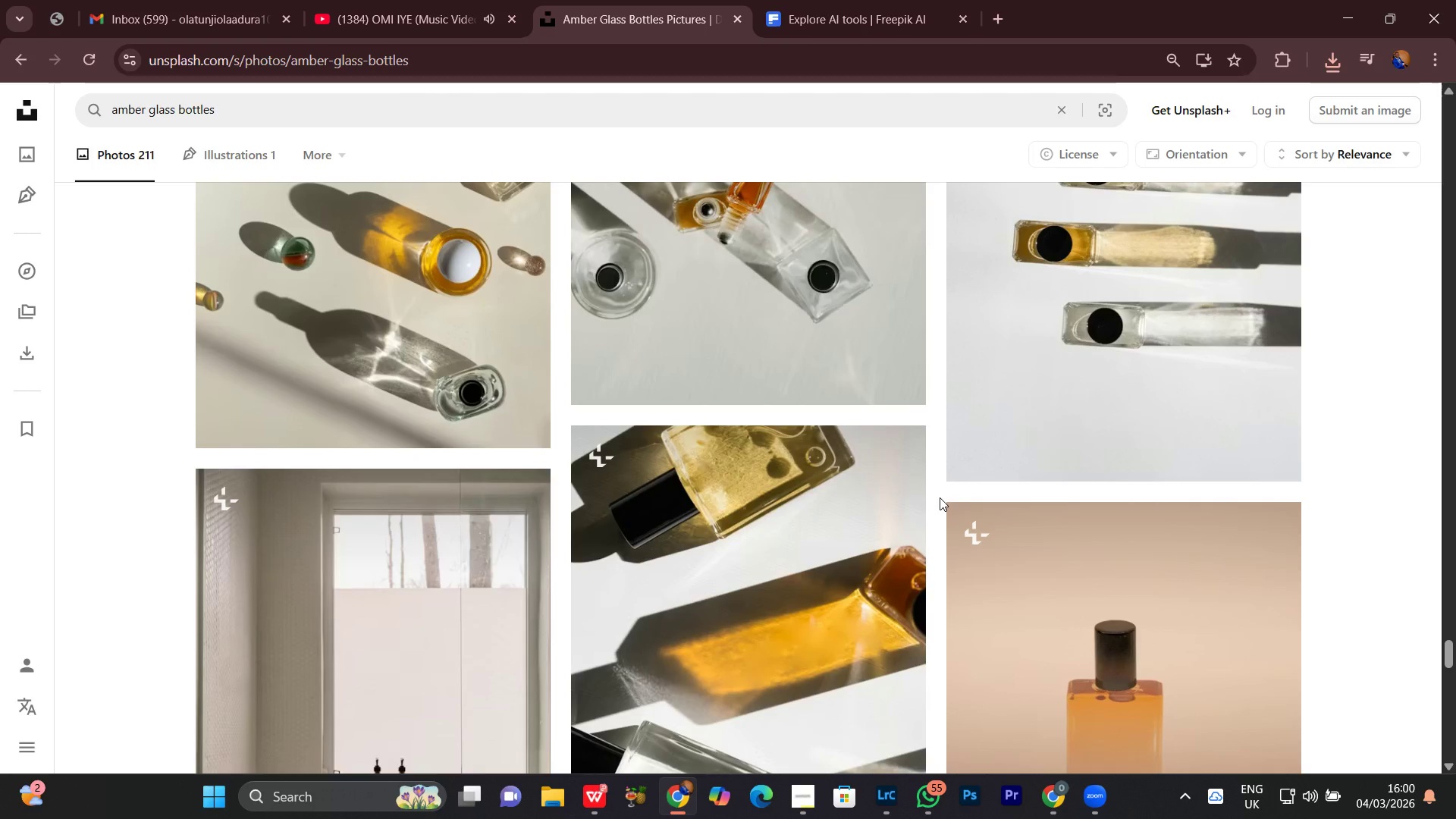 
scroll: coordinate [1073, 318], scroll_direction: down, amount: 17.0
 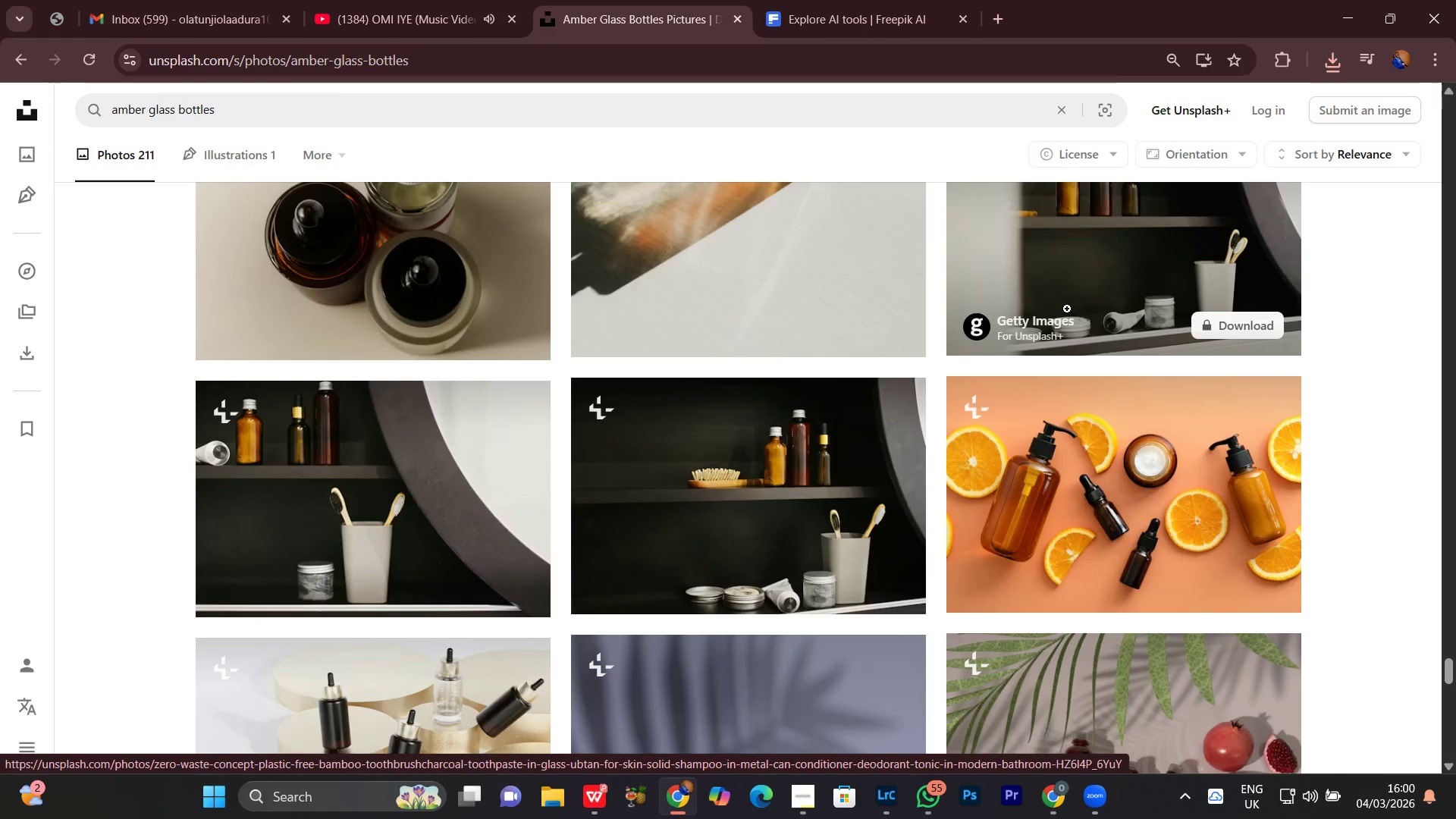 
wait(6.23)
 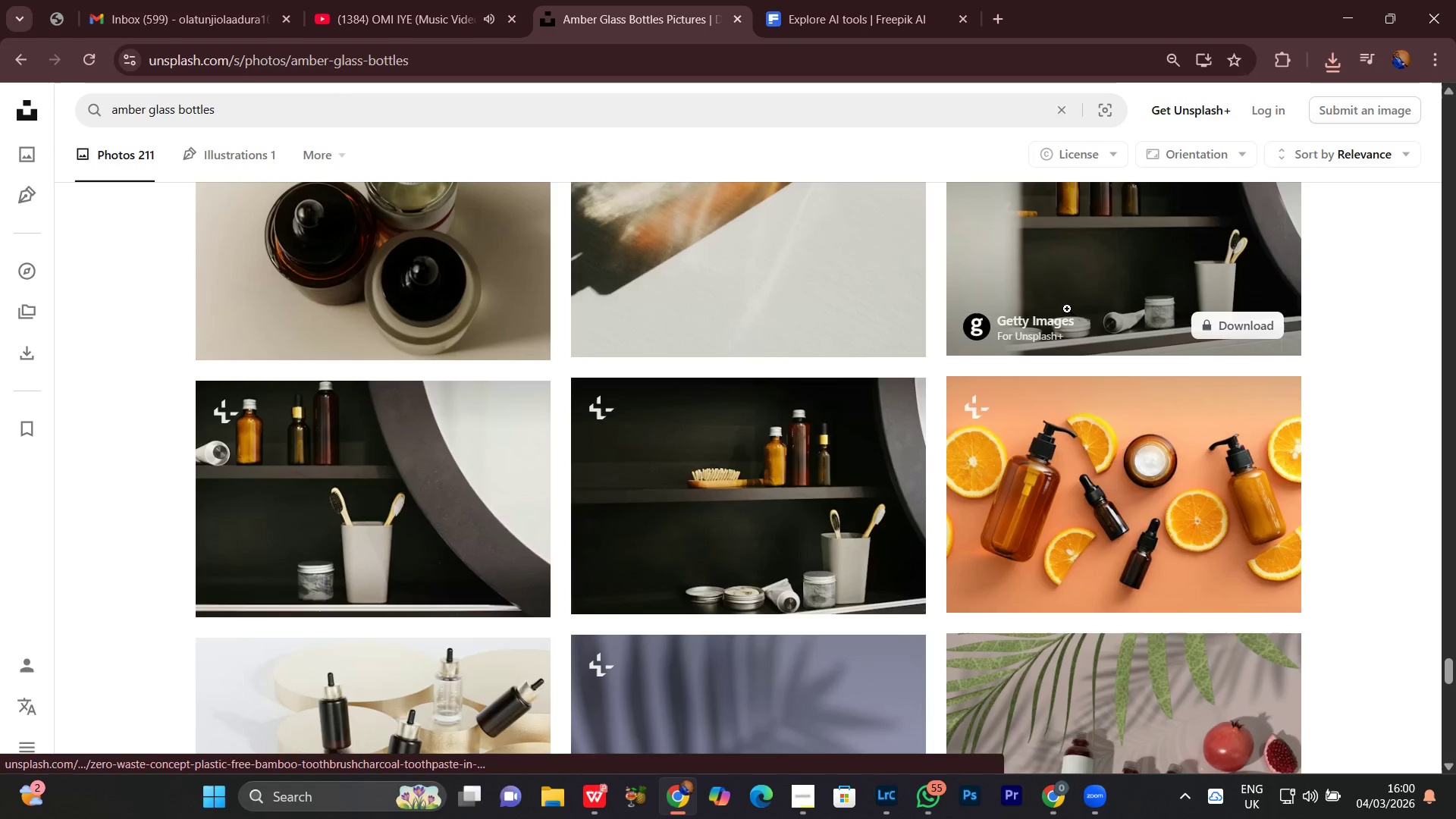 
scroll: coordinate [1434, 645], scroll_direction: down, amount: 9.0
 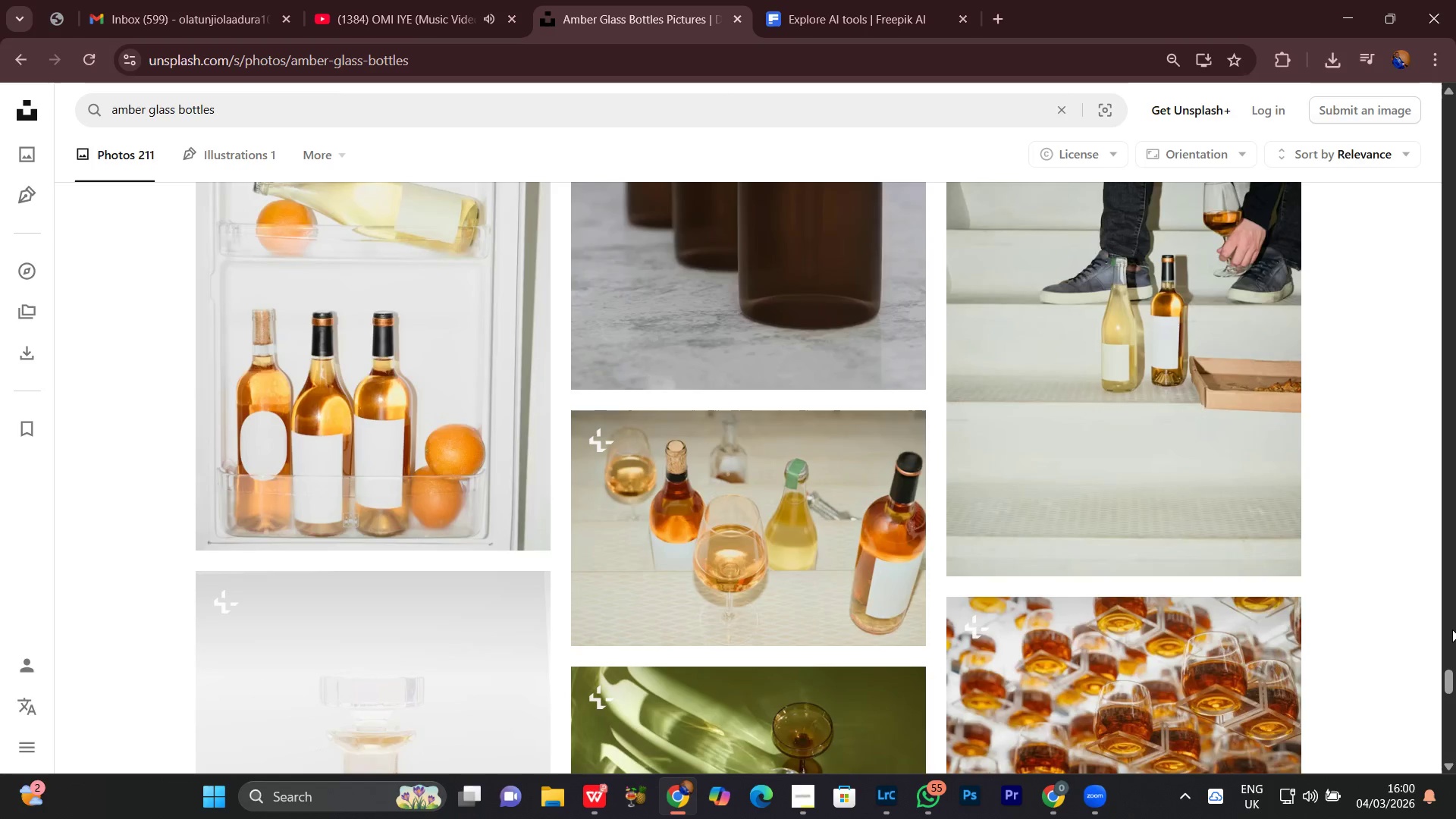 
scroll: coordinate [1452, 629], scroll_direction: up, amount: 1.0
 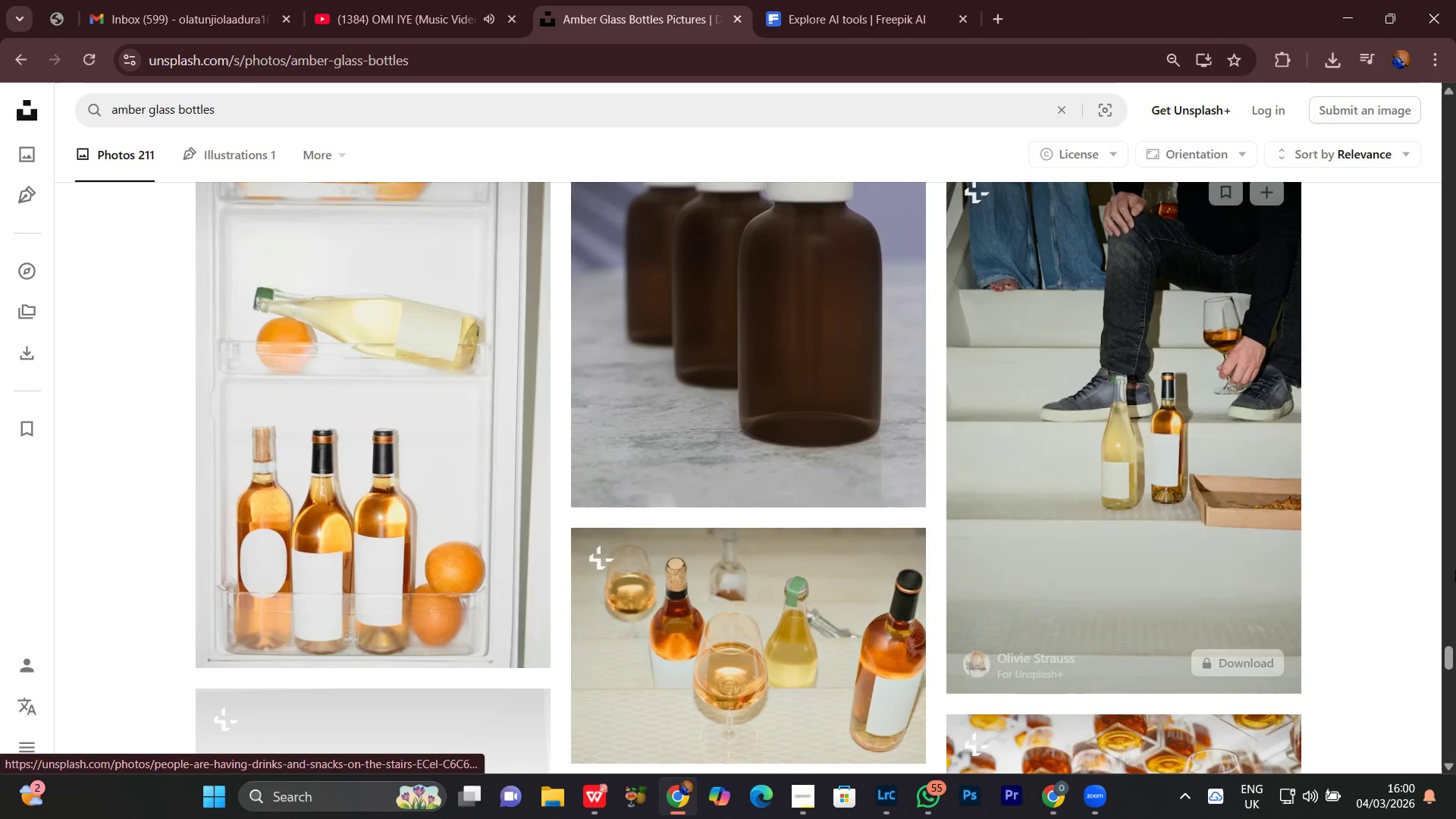 
scroll: coordinate [1402, 626], scroll_direction: down, amount: 8.0
 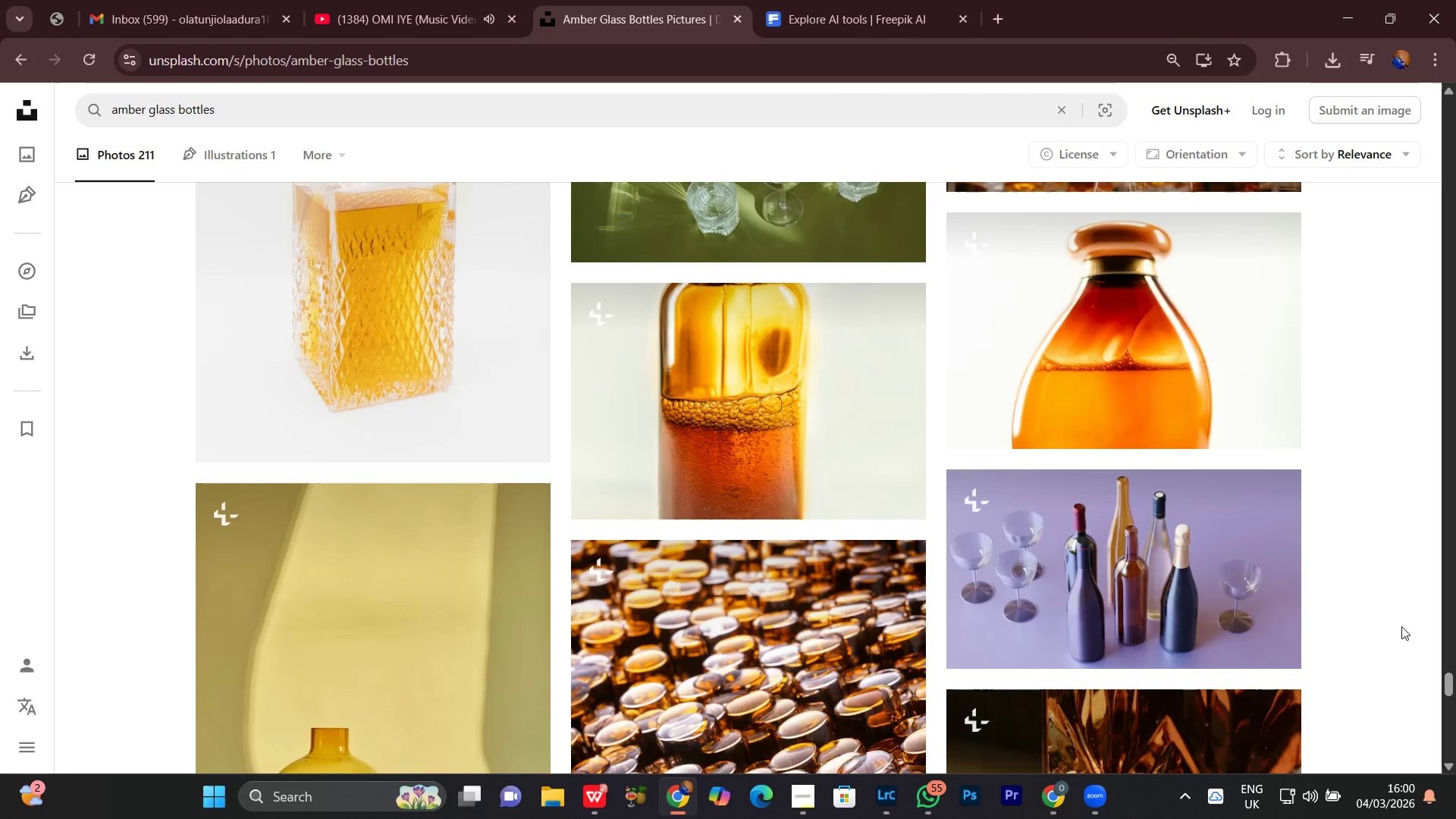 
scroll: coordinate [1401, 626], scroll_direction: up, amount: 1.0
 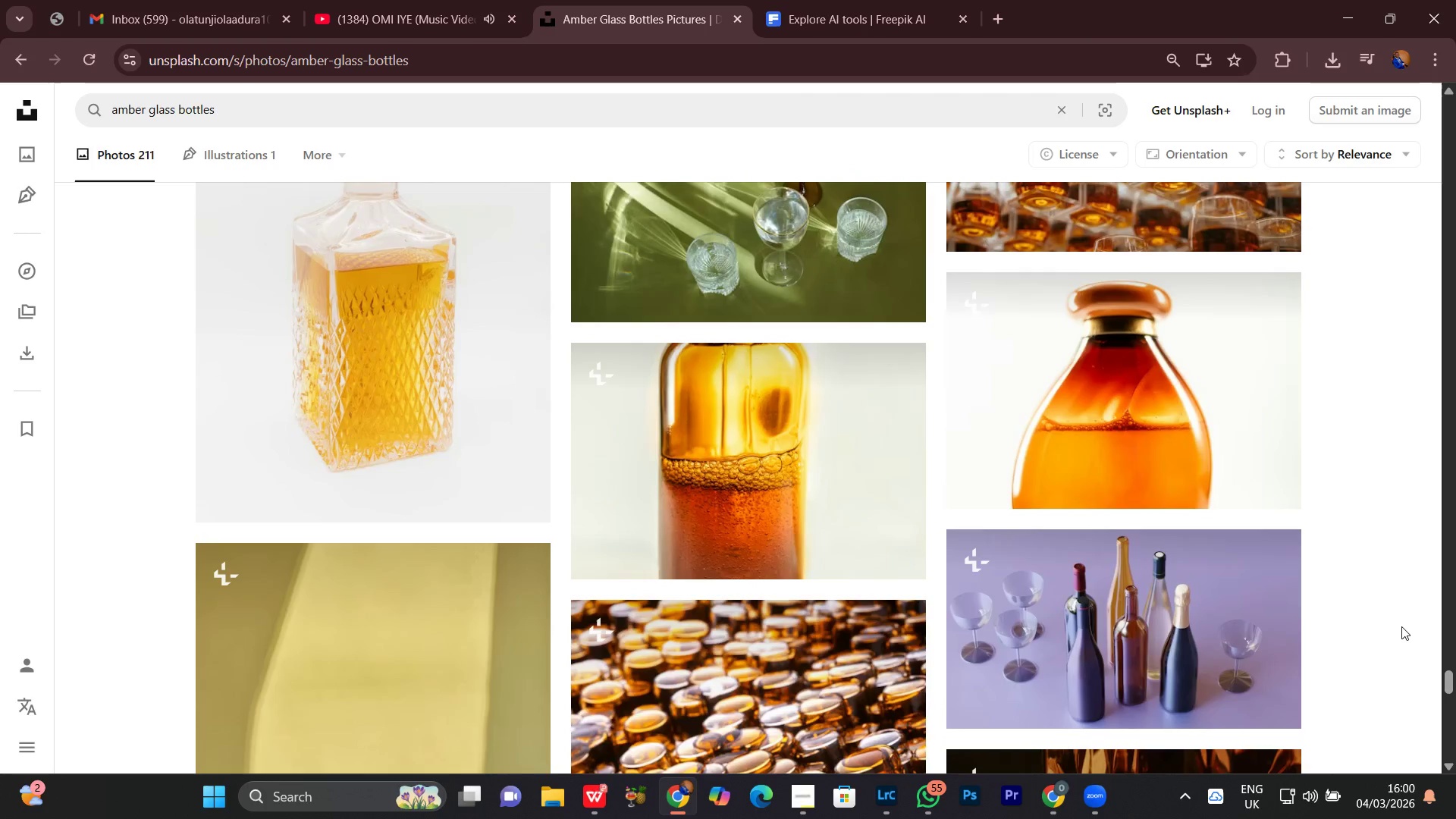 
scroll: coordinate [1401, 626], scroll_direction: down, amount: 7.0
 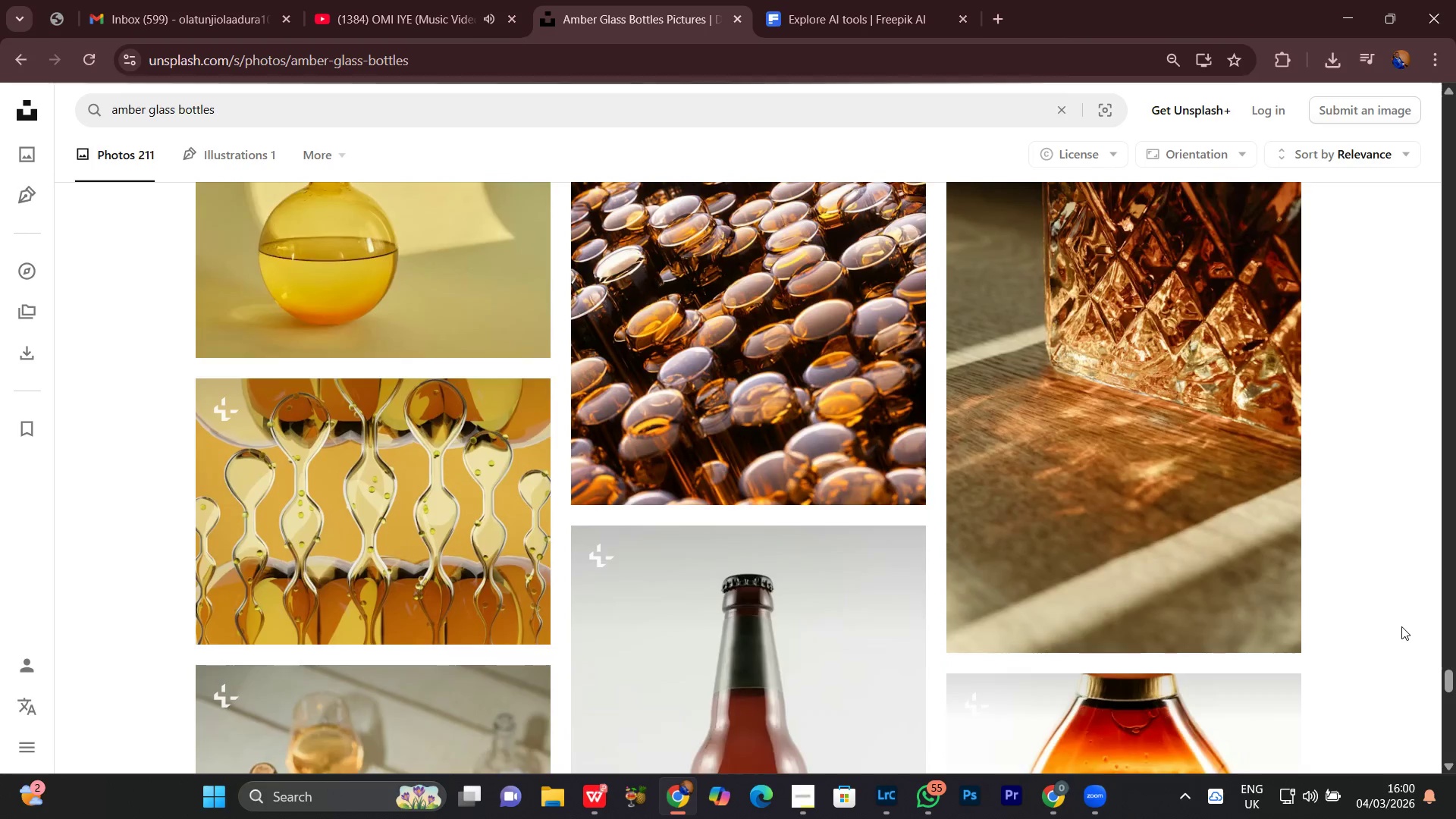 
scroll: coordinate [1401, 626], scroll_direction: up, amount: 3.0
 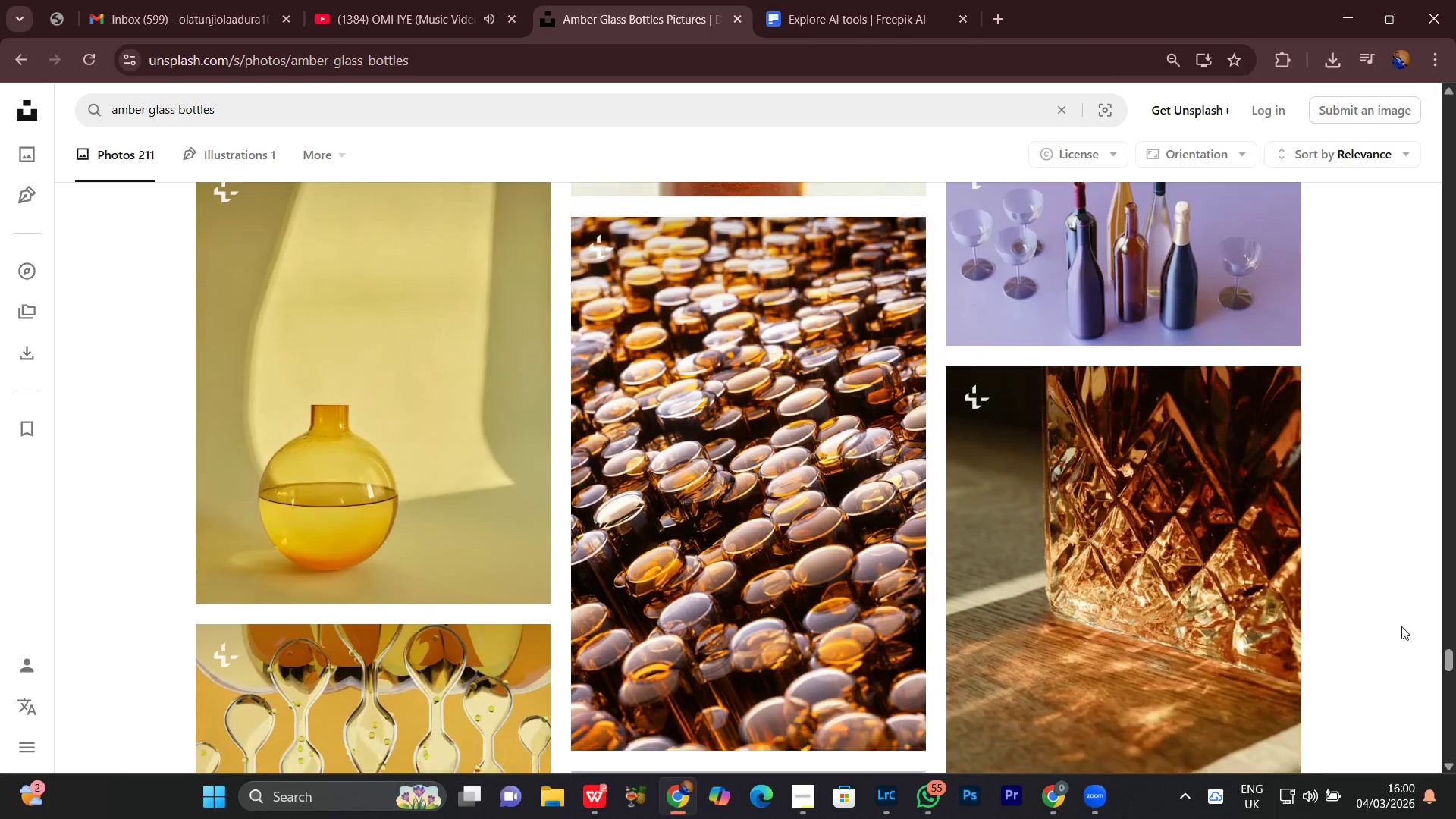 
scroll: coordinate [1417, 400], scroll_direction: down, amount: 19.0
 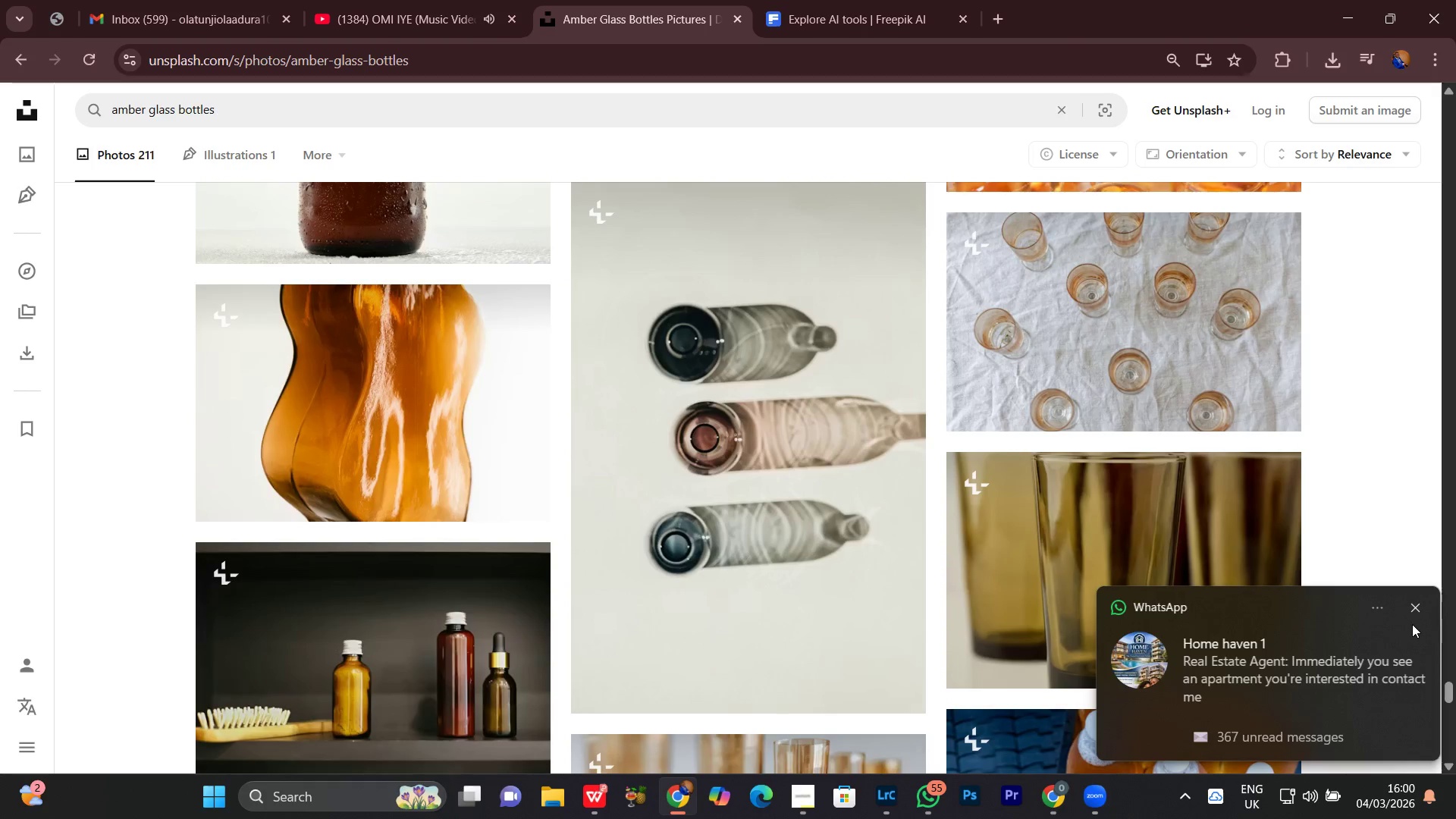 
left_click([1416, 609])
 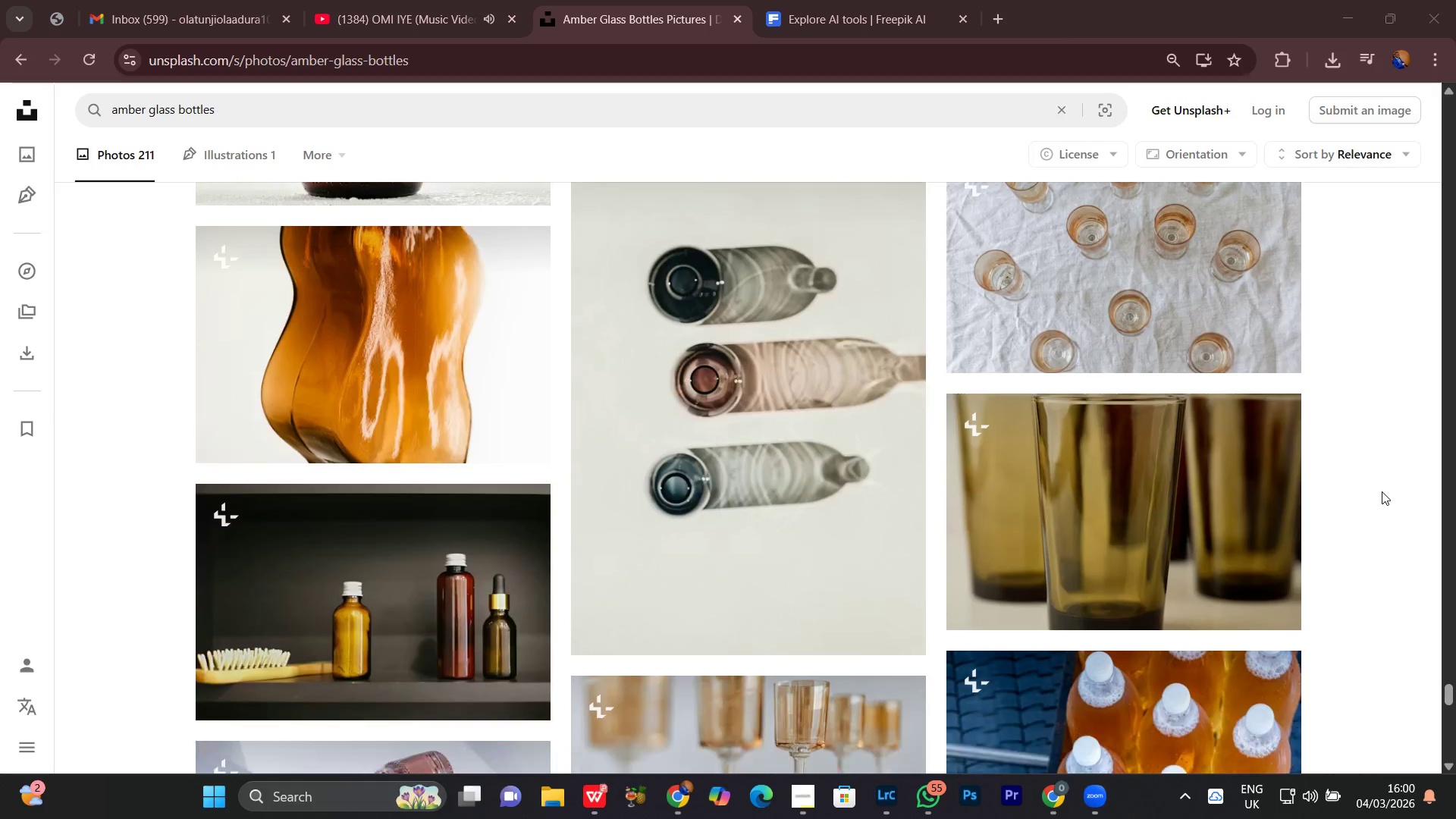 
scroll: coordinate [1389, 468], scroll_direction: down, amount: 19.0
 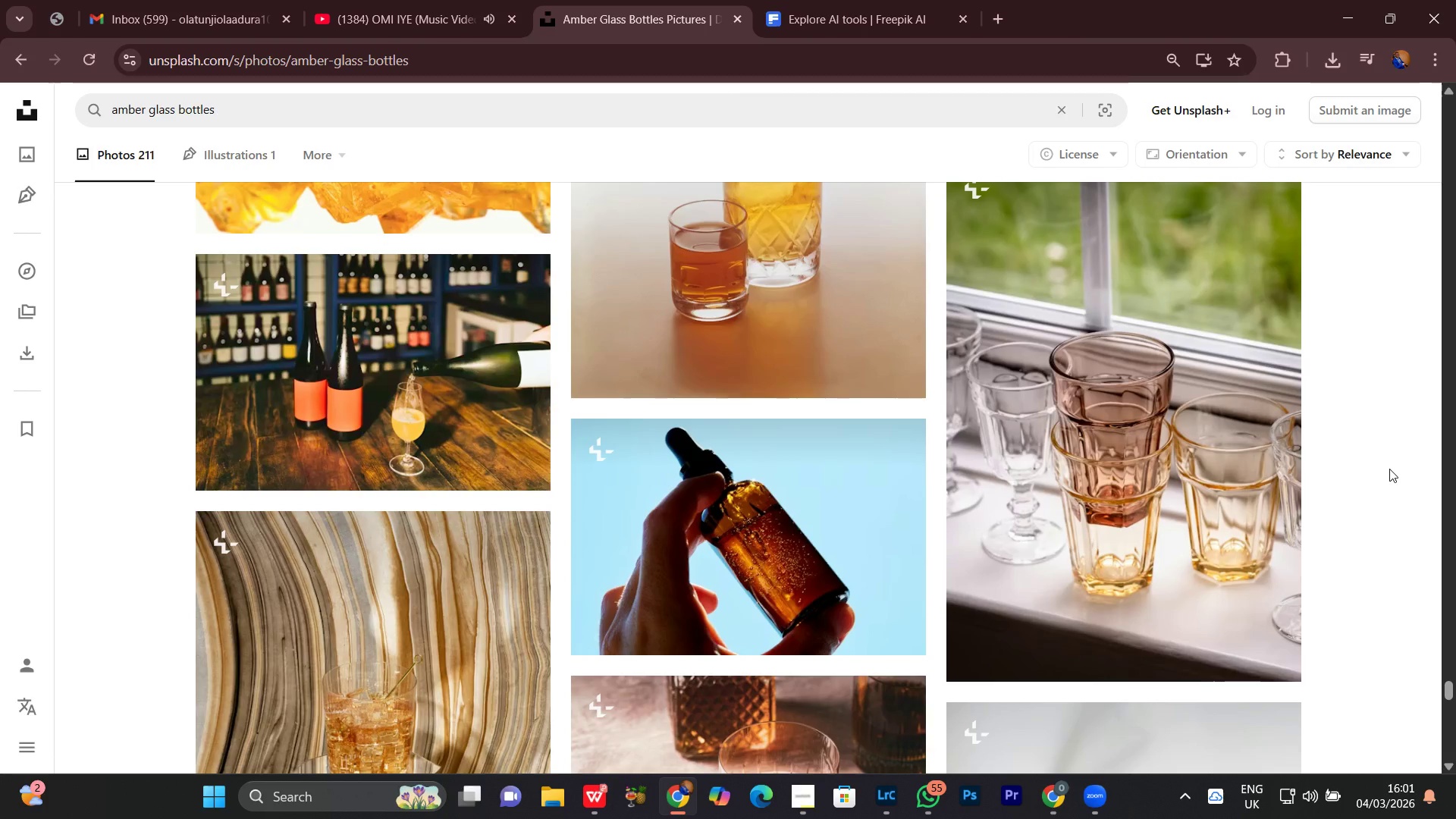 
scroll: coordinate [1389, 469], scroll_direction: down, amount: 1.0
 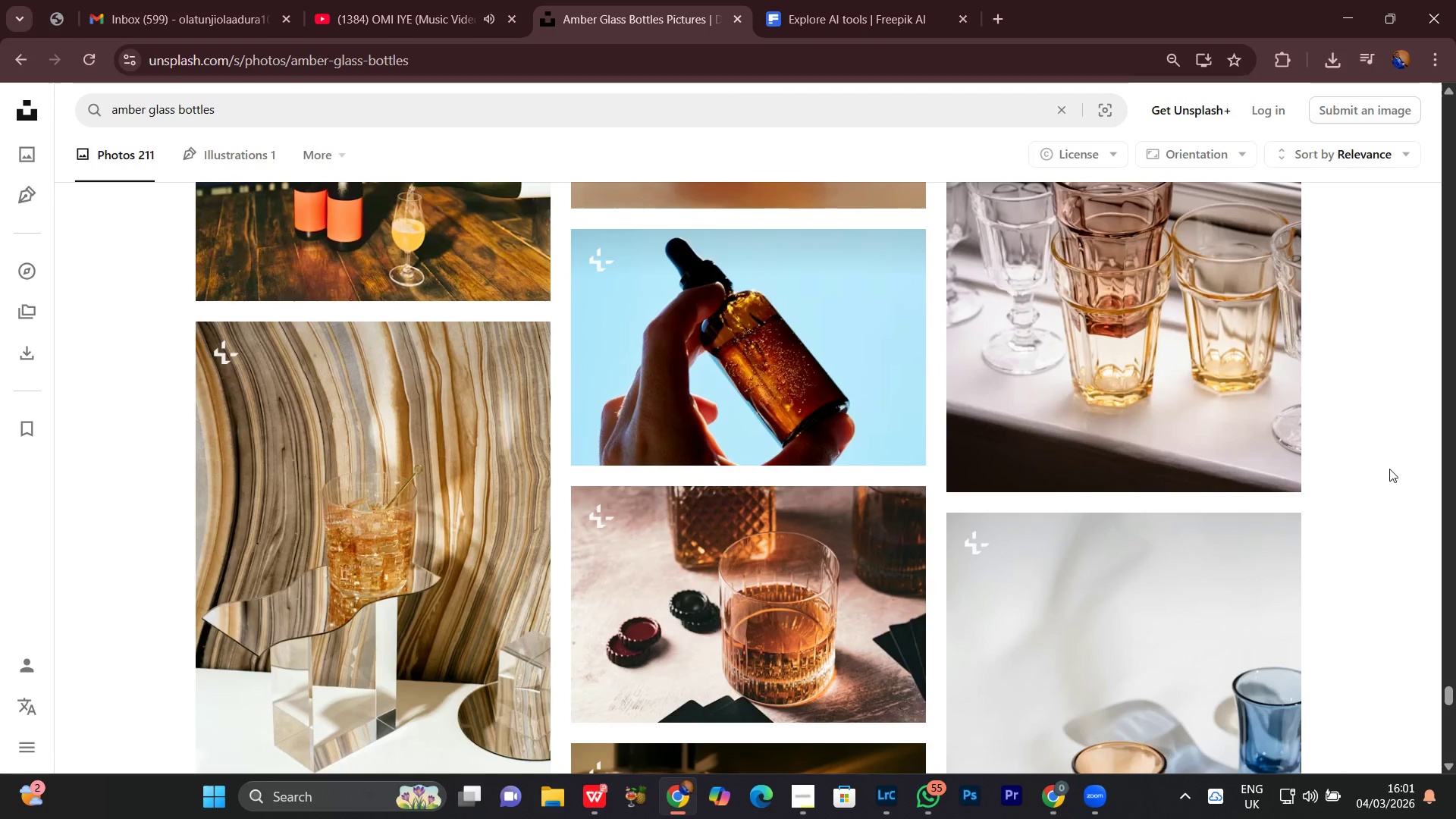 
scroll: coordinate [1389, 472], scroll_direction: up, amount: 5.0
 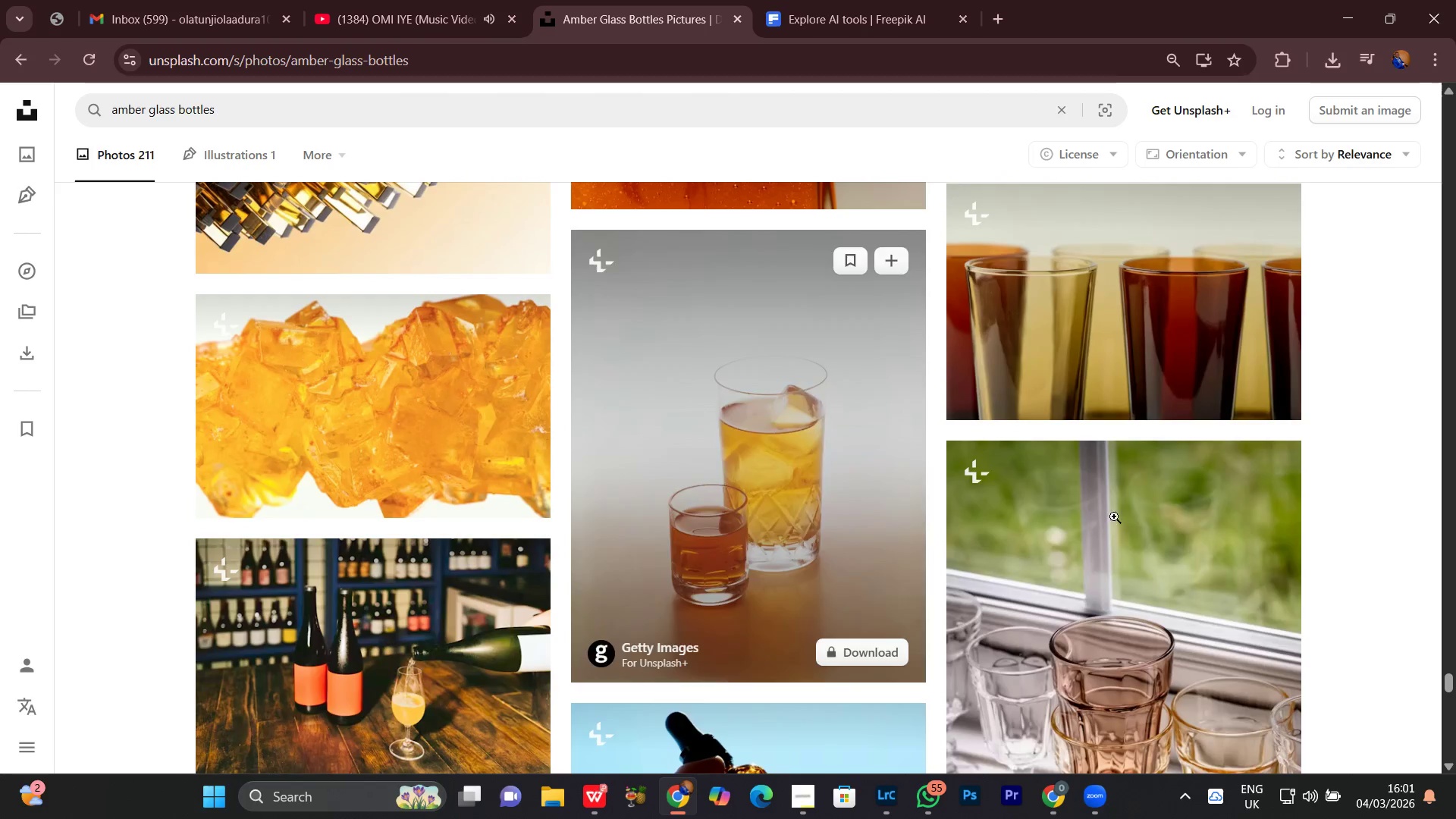 
scroll: coordinate [1451, 499], scroll_direction: down, amount: 20.0
 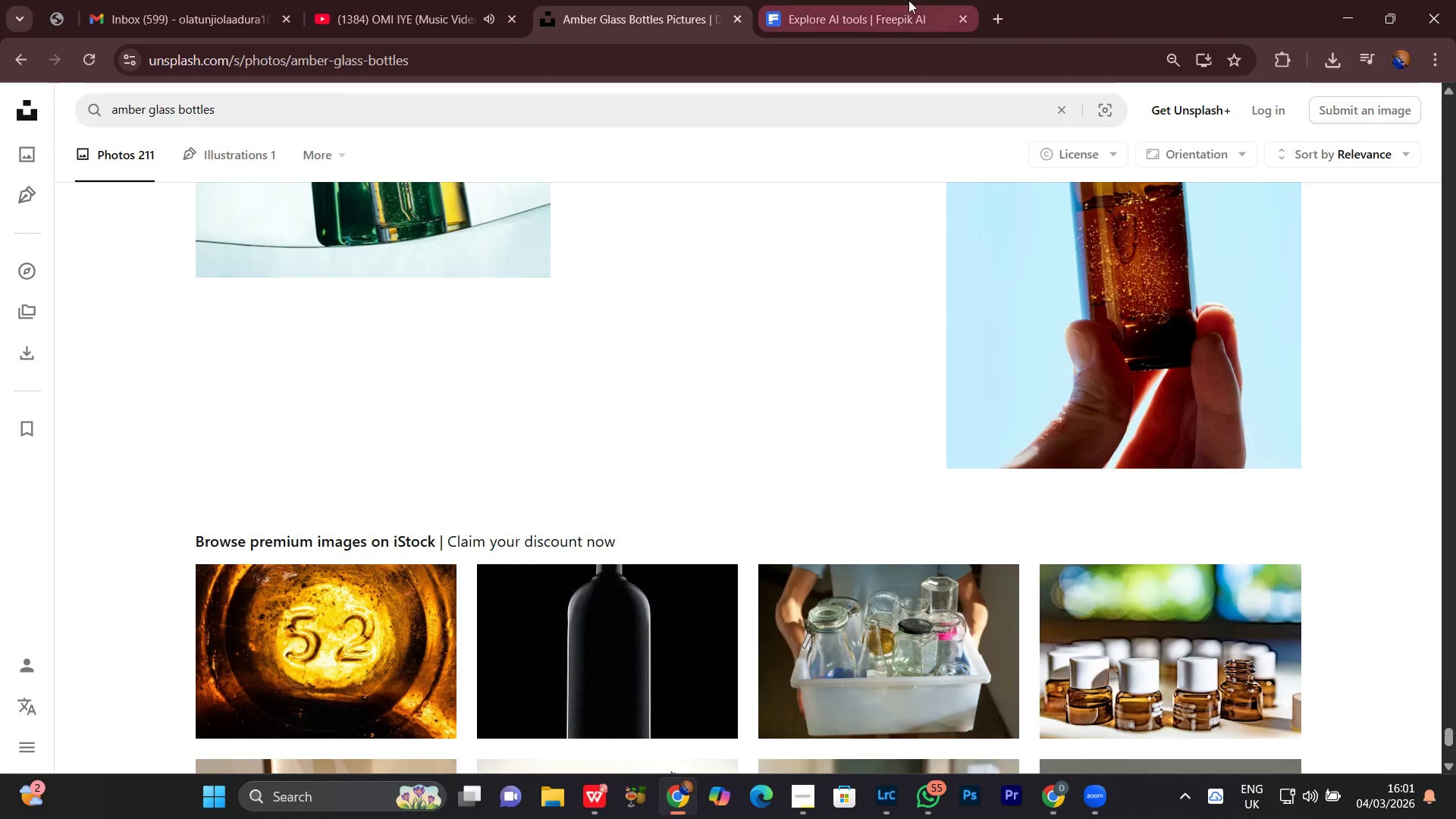 
left_click([873, 0])
 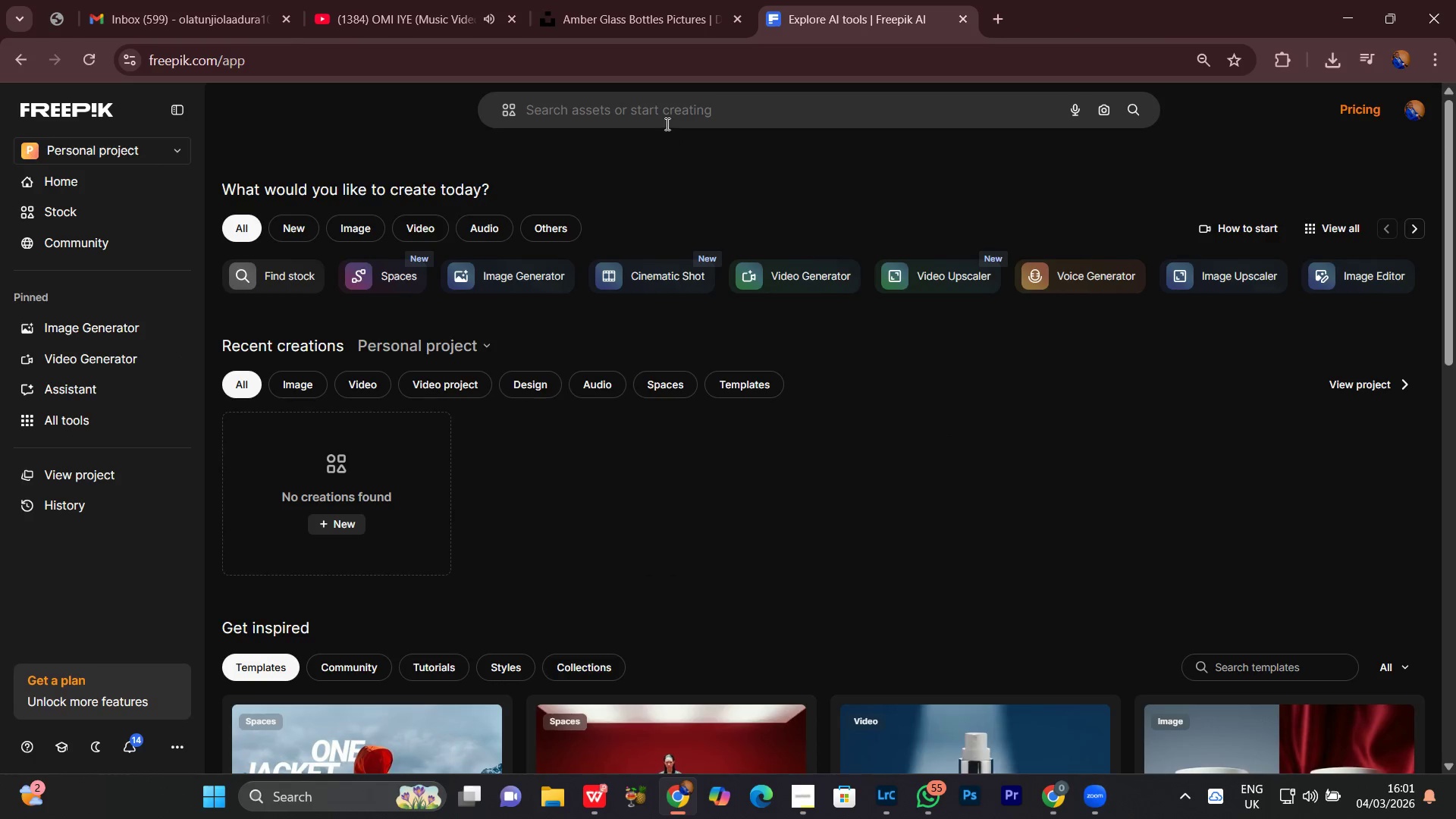 
left_click([664, 118])
 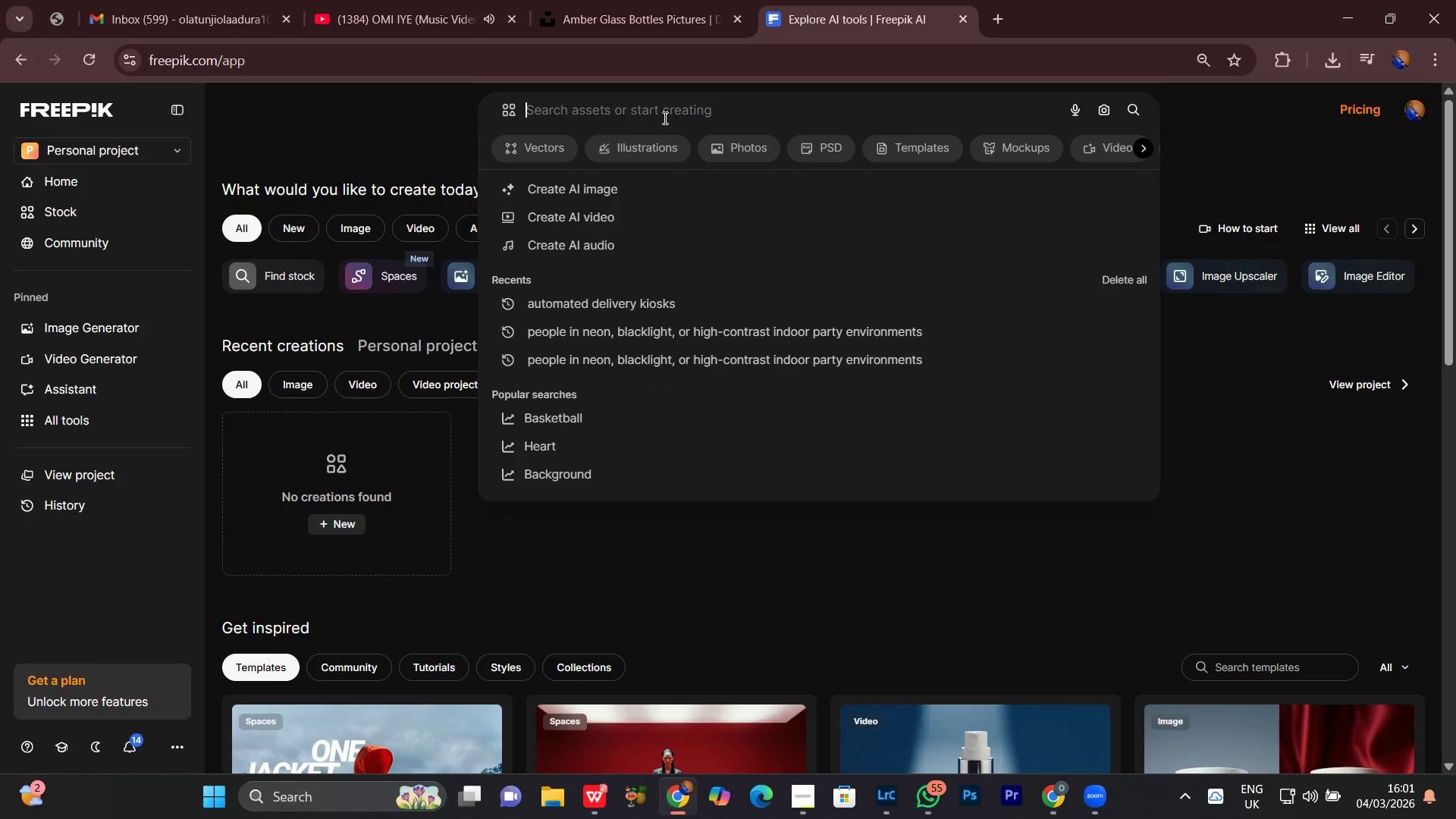 
key(Control+ControlLeft)
 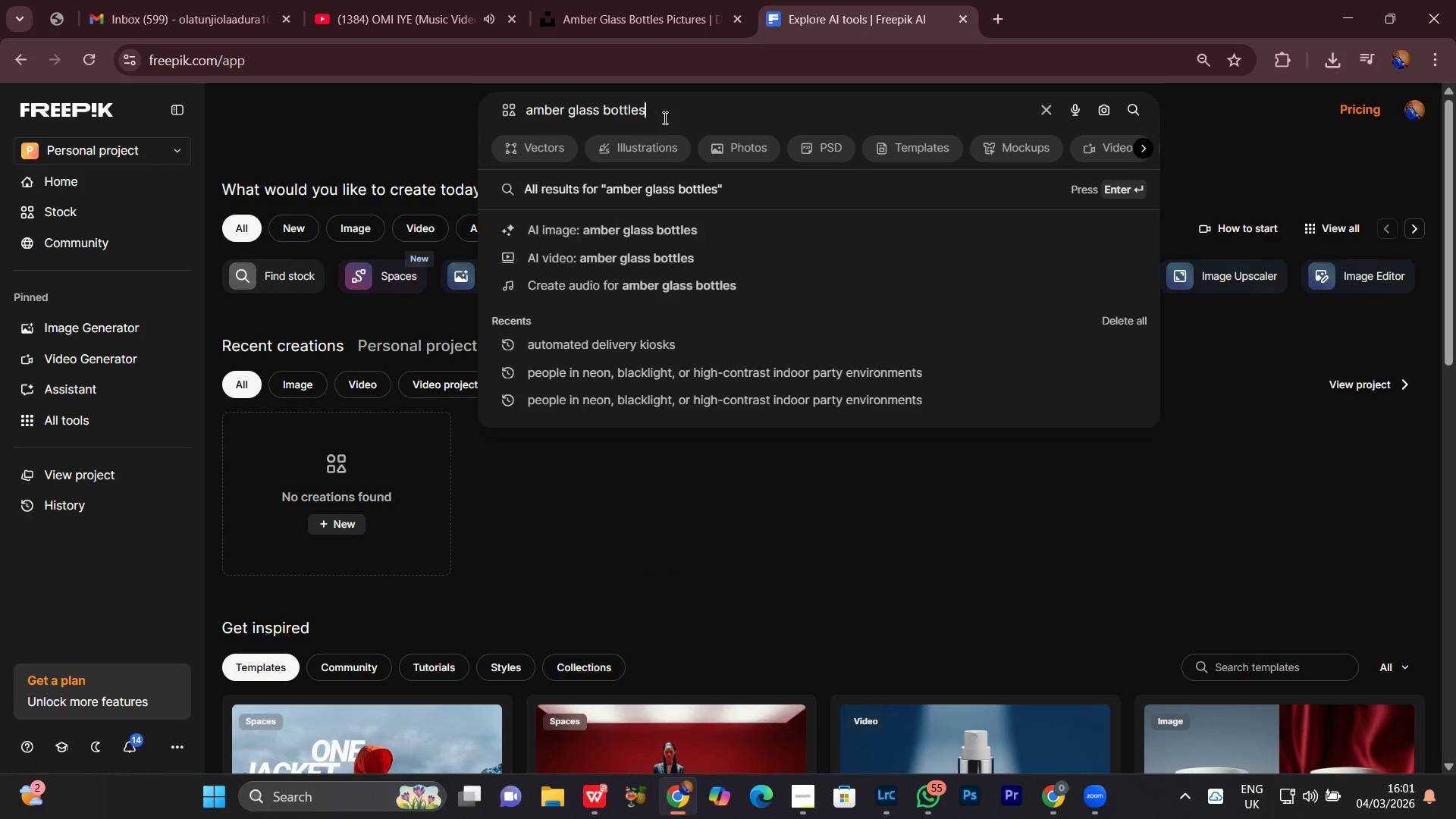 
key(Control+V)
 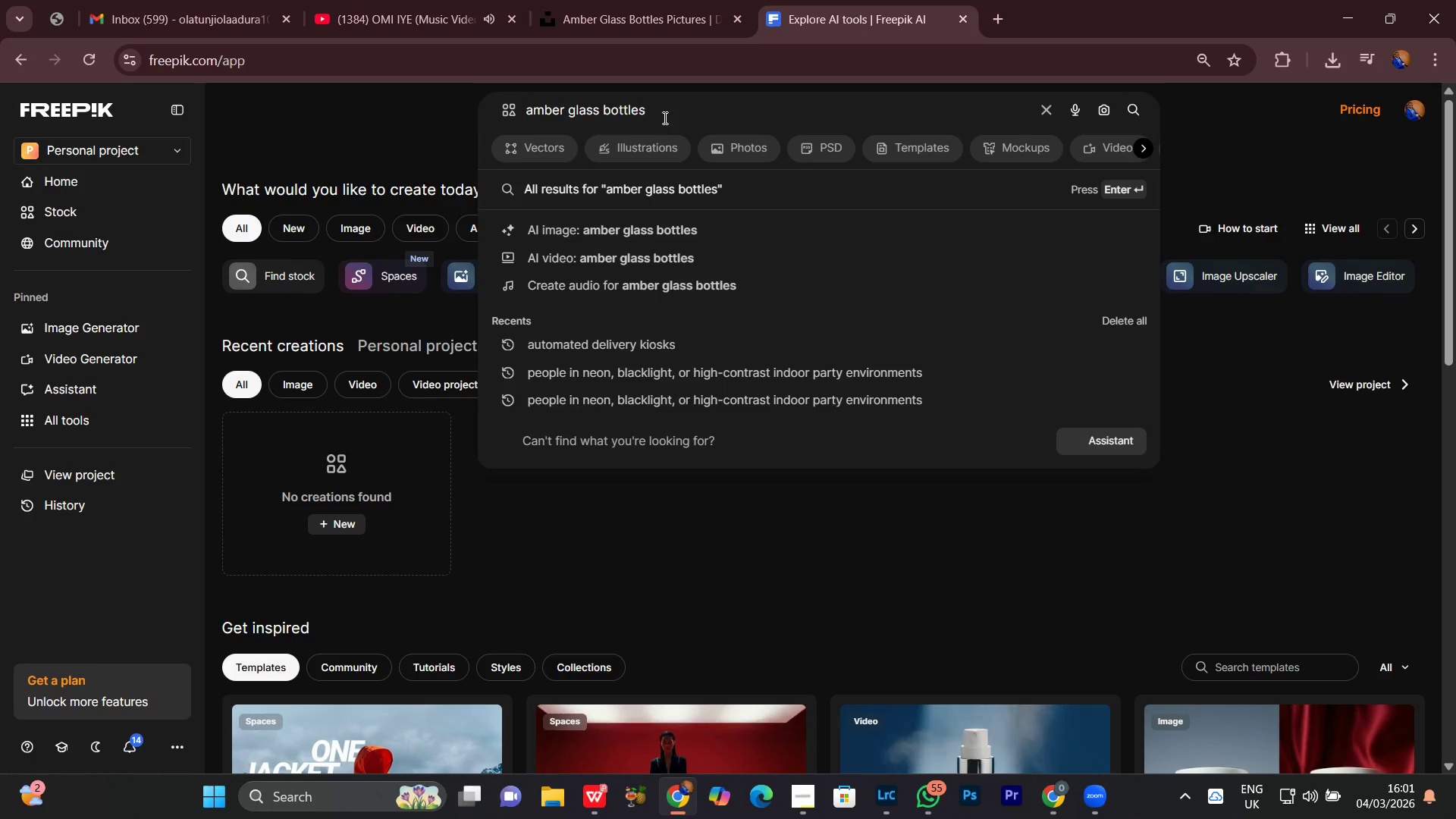 
key(Enter)
 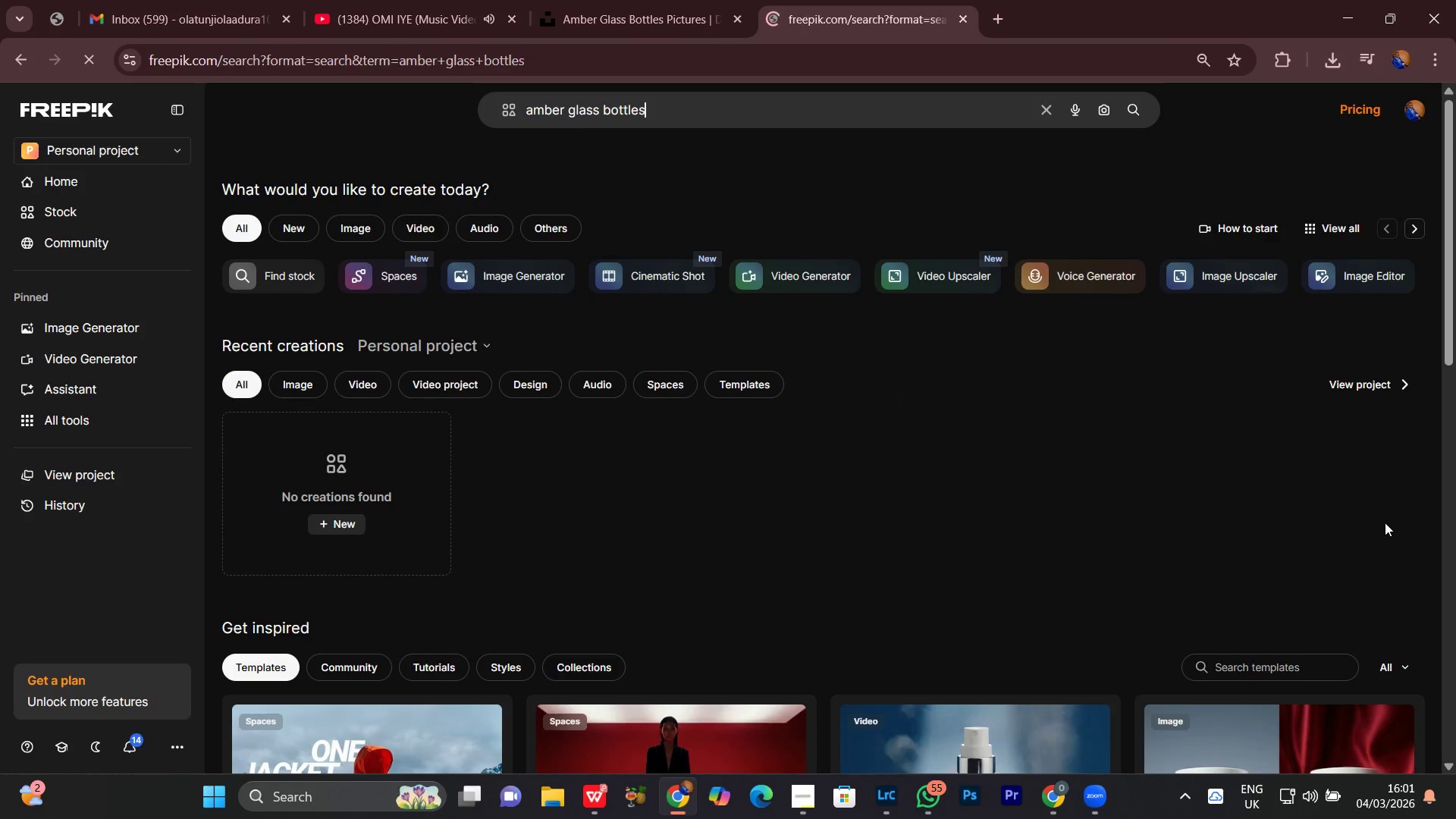 
mouse_move([1377, 524])
 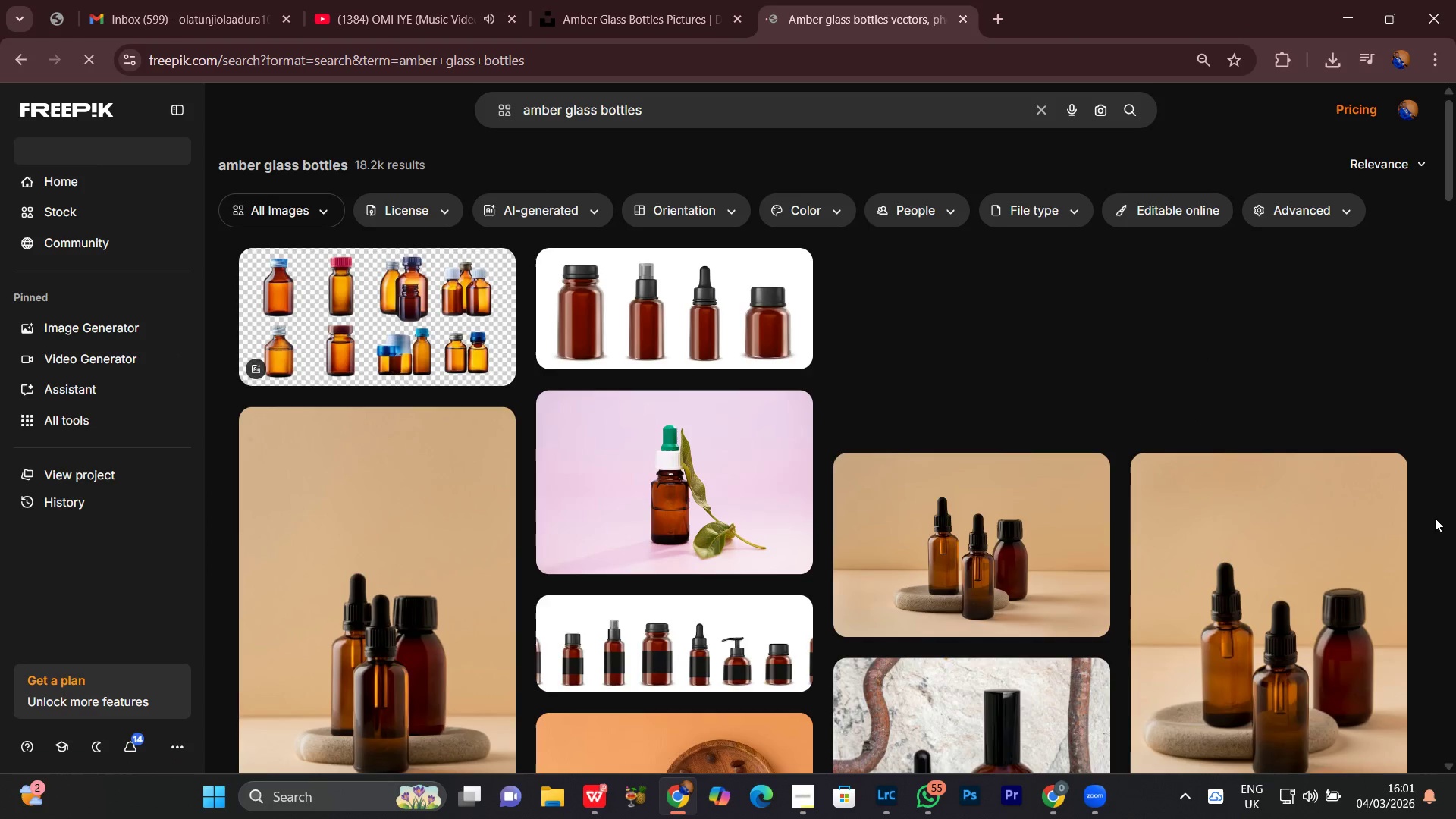 
scroll: coordinate [1435, 518], scroll_direction: down, amount: 2.0
 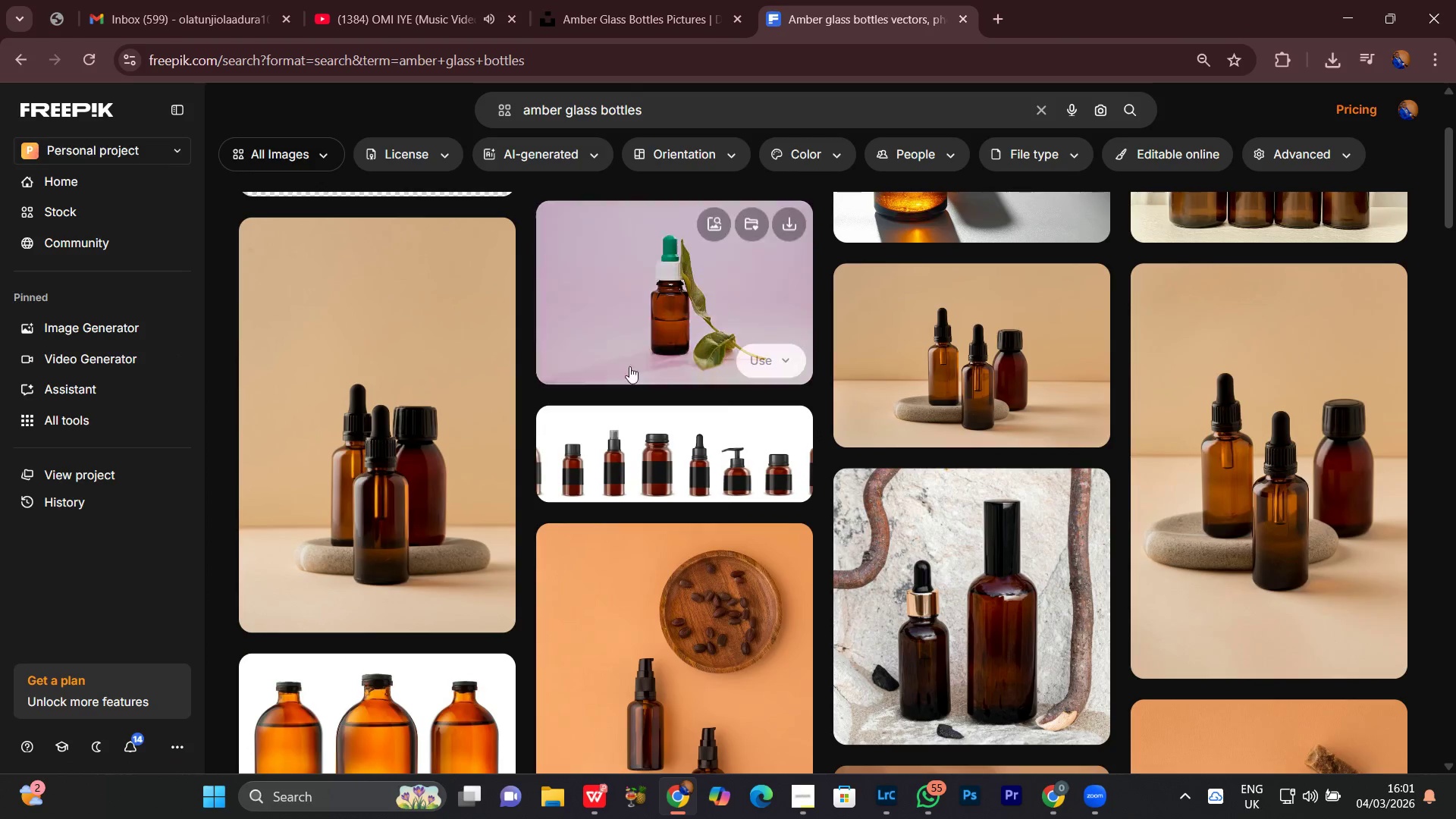 
scroll: coordinate [639, 343], scroll_direction: up, amount: 2.0
 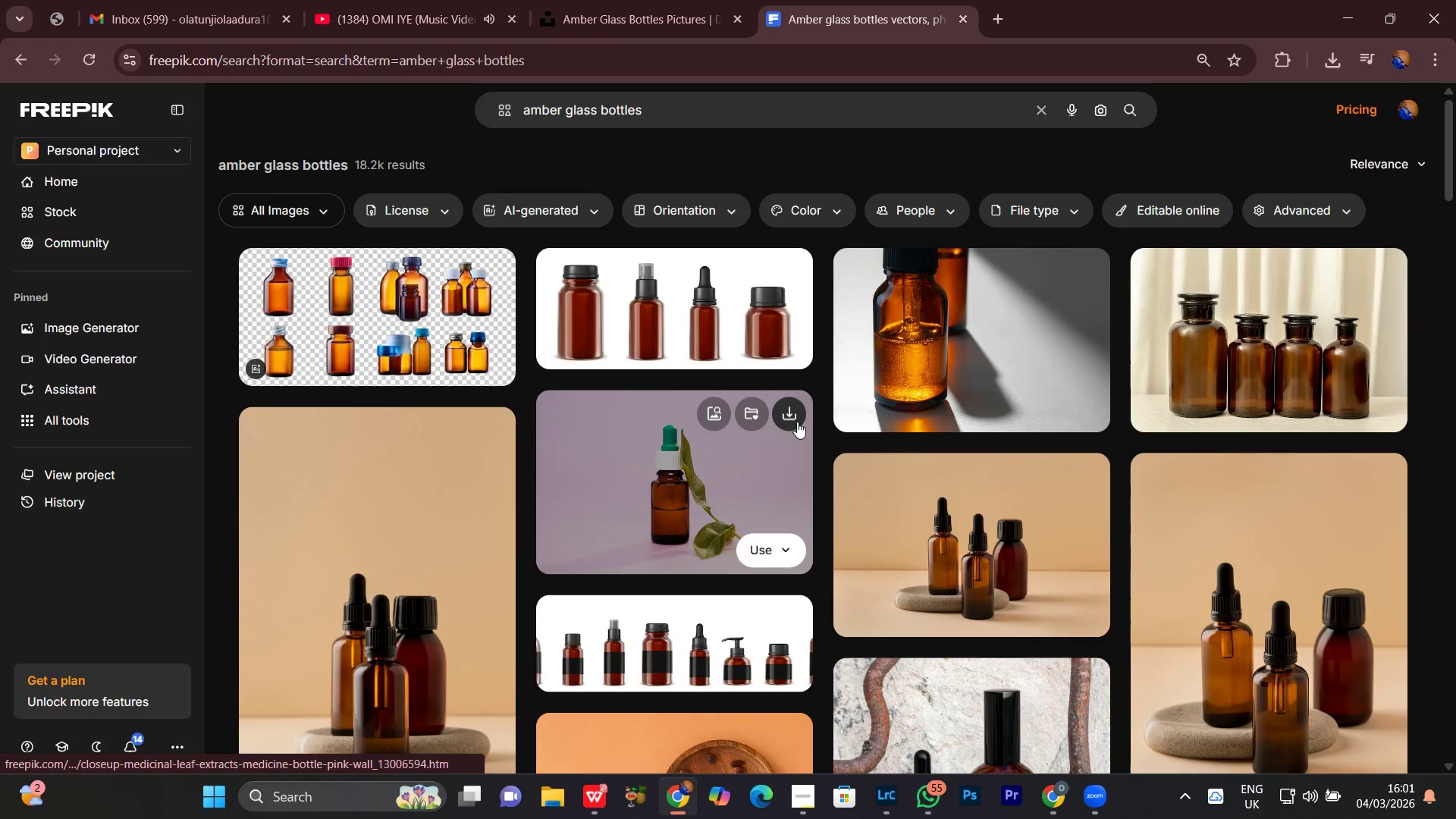 
left_click([797, 421])
 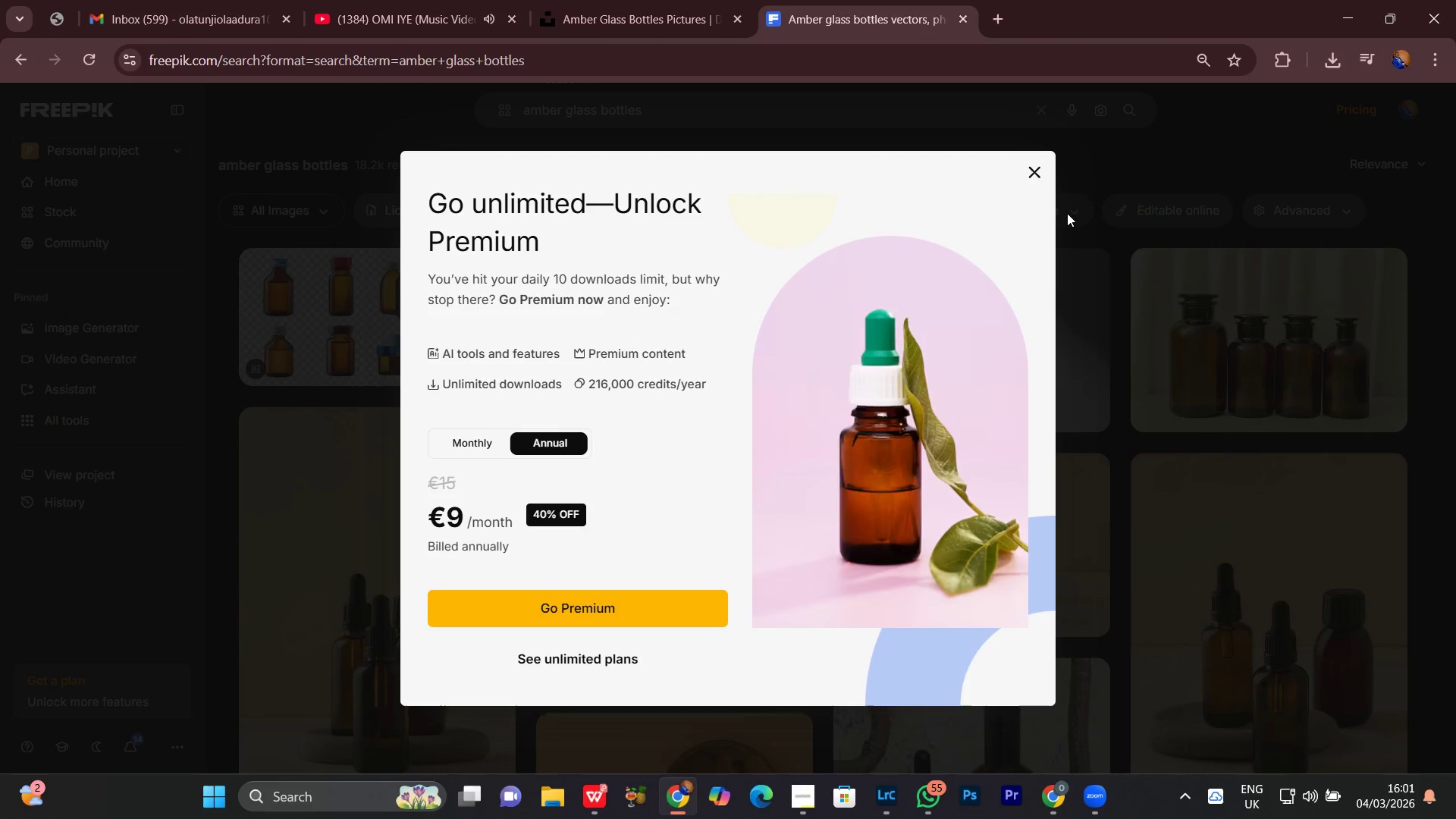 
left_click([1029, 177])
 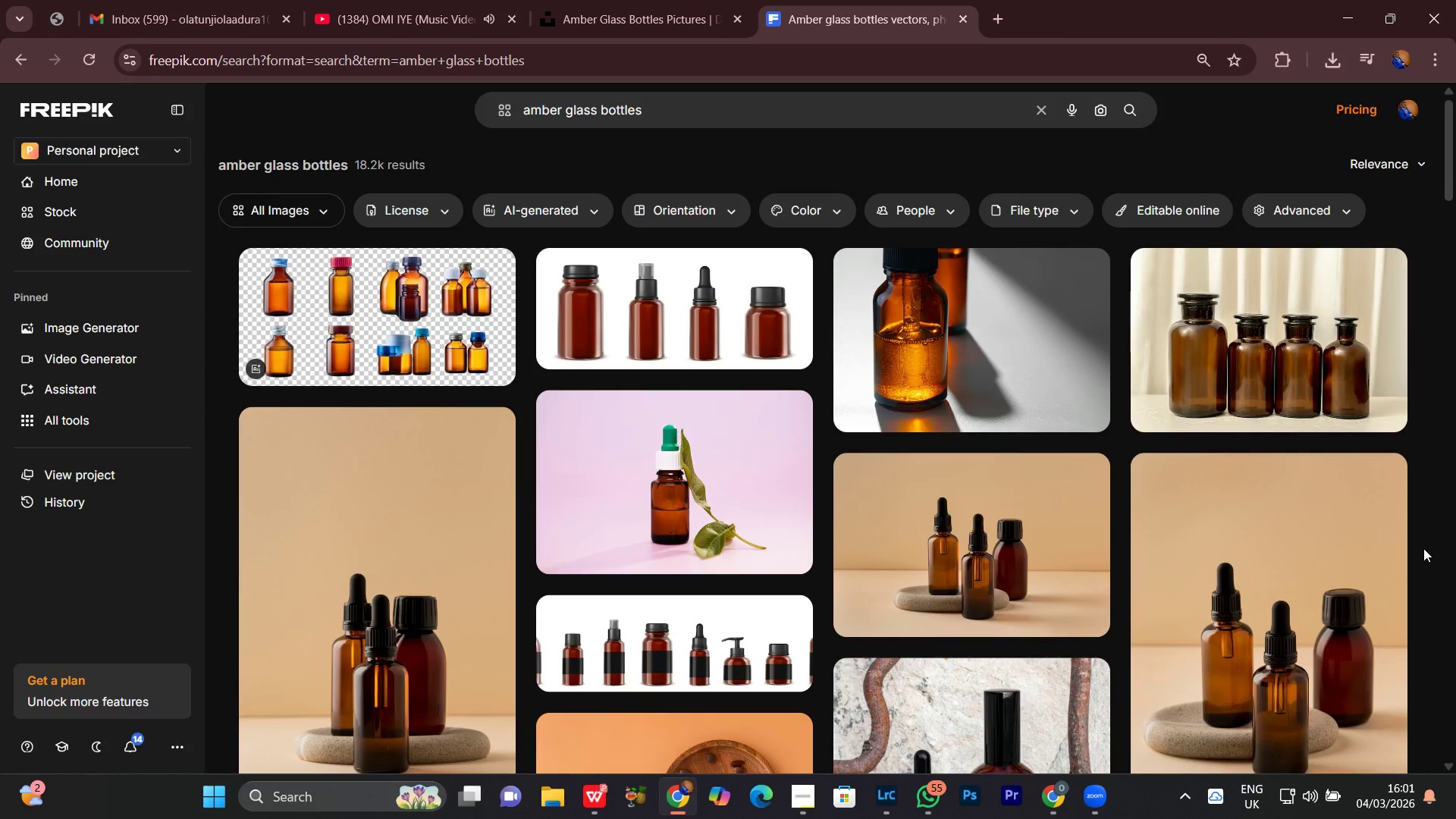 
scroll: coordinate [1454, 579], scroll_direction: down, amount: 14.0
 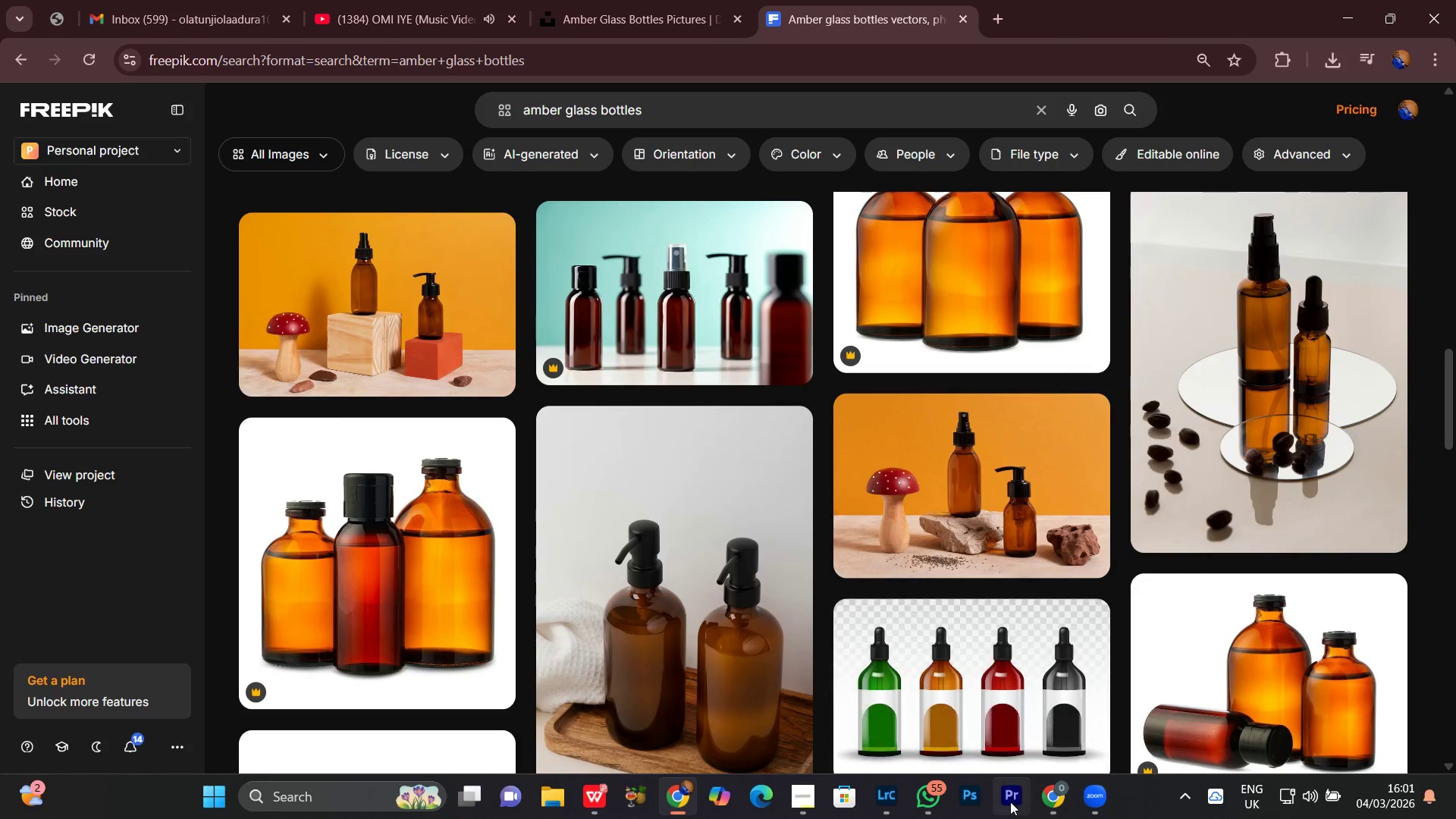 
left_click([1039, 802])
 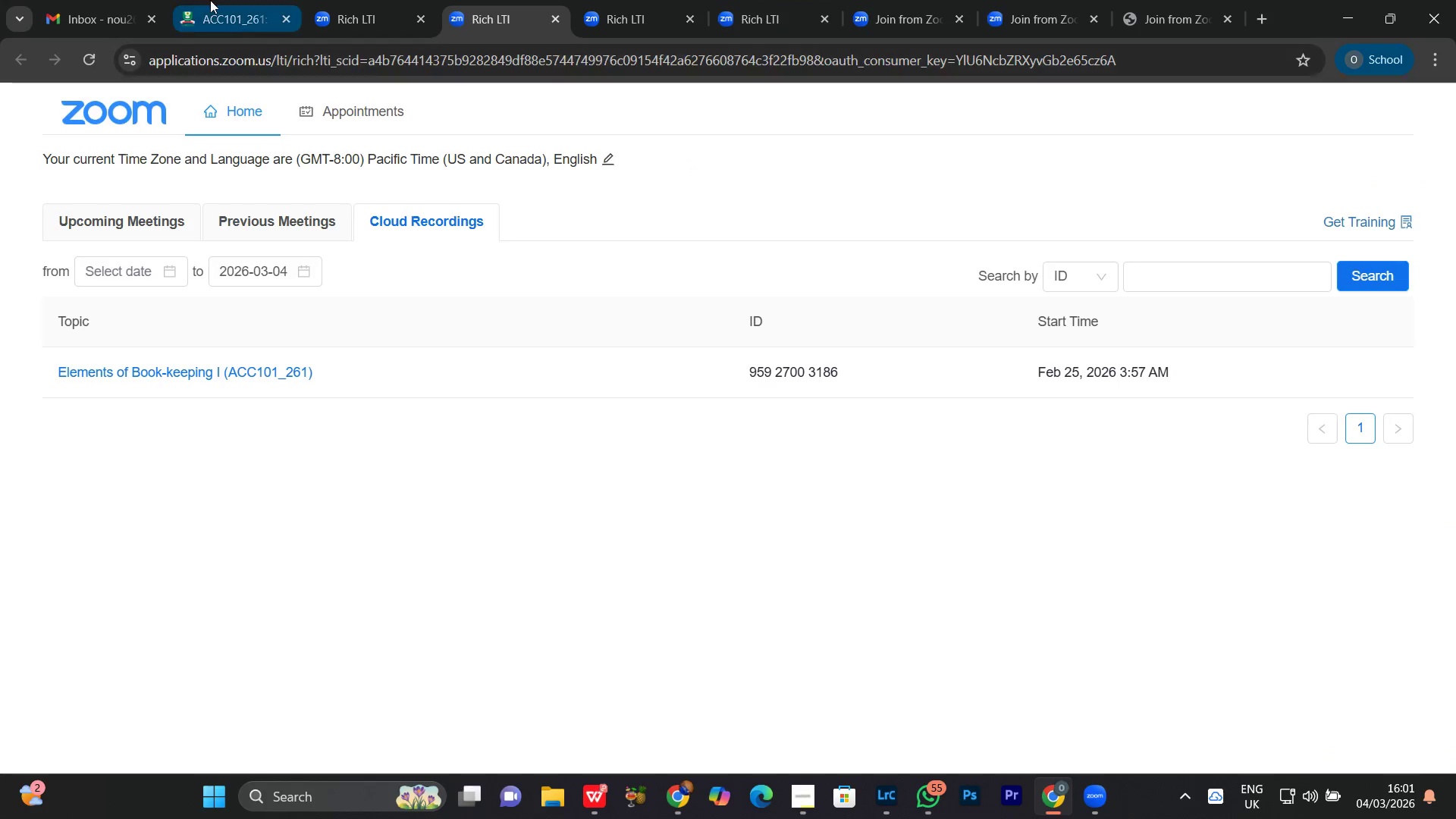 
double_click([111, 0])
 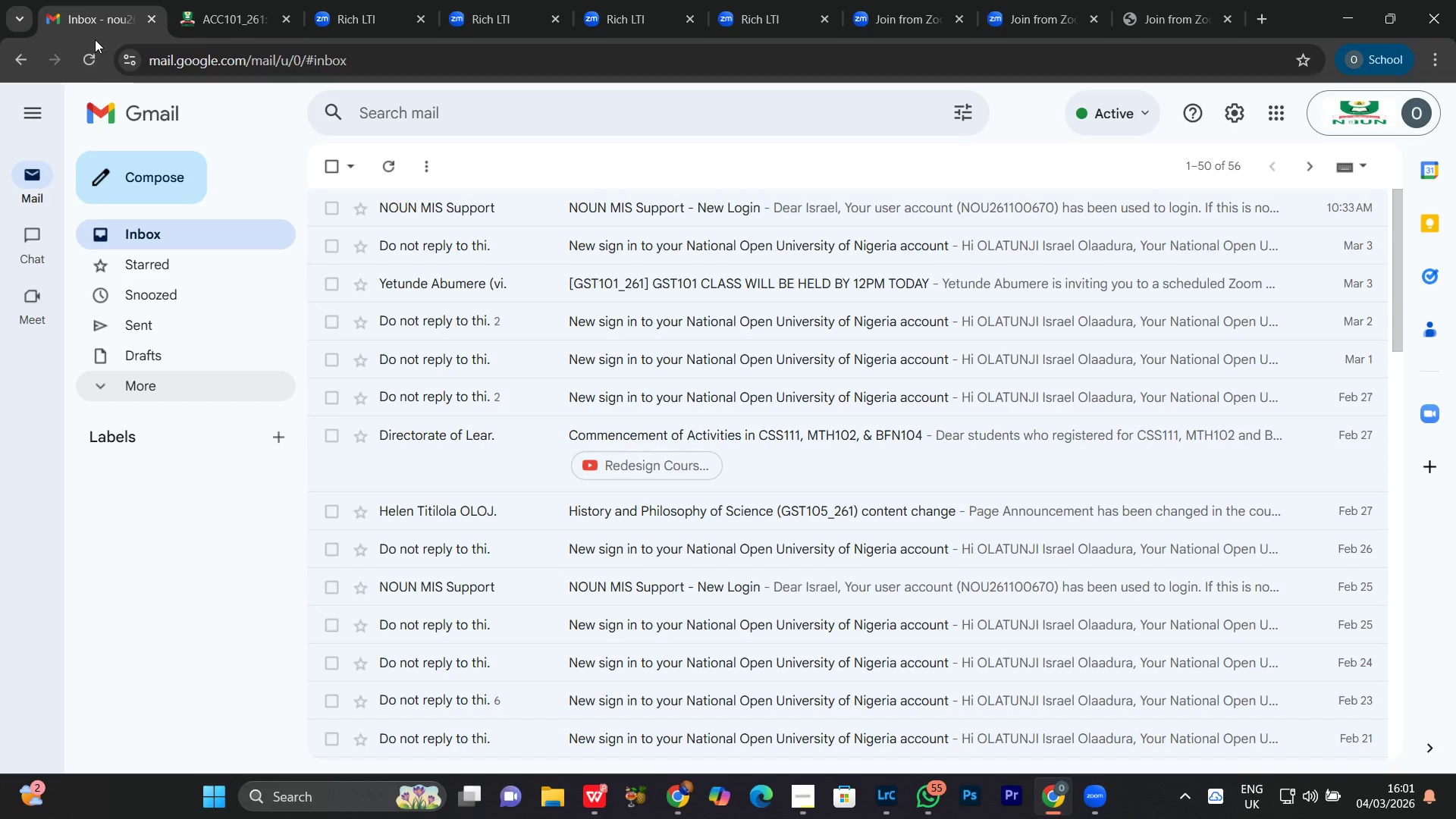 
left_click([93, 71])
 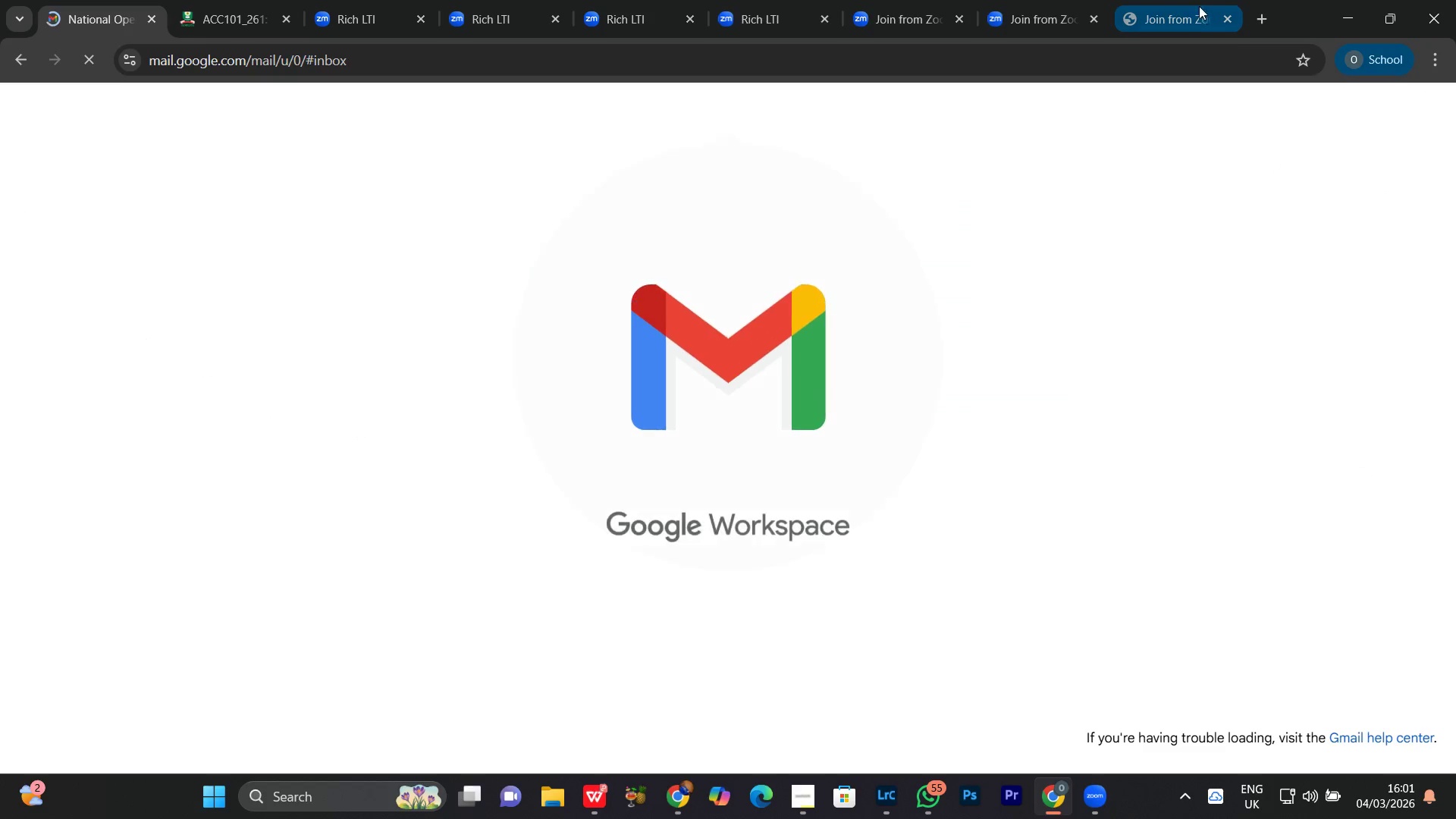 
double_click([1227, 16])
 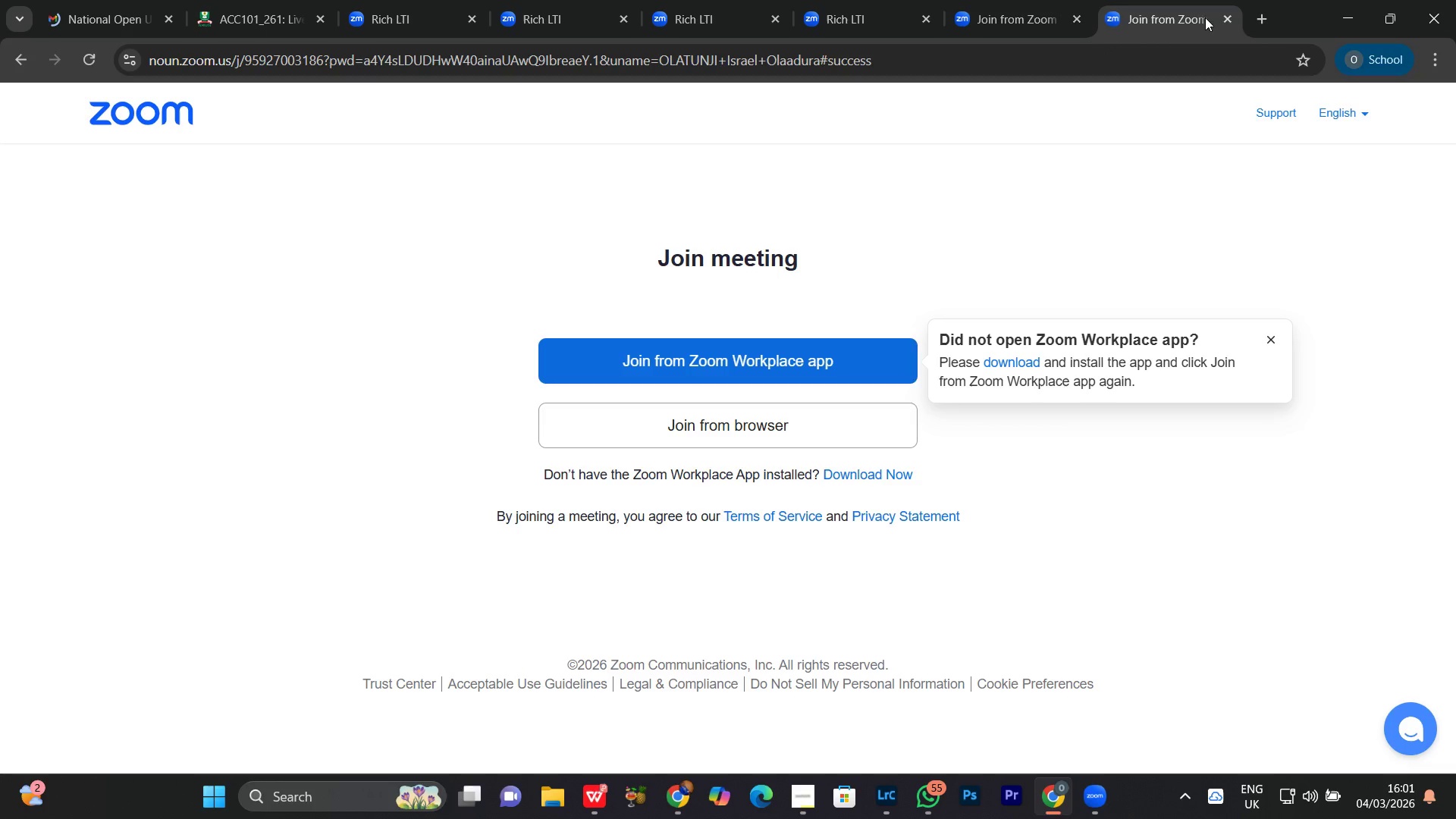 
left_click([1229, 16])
 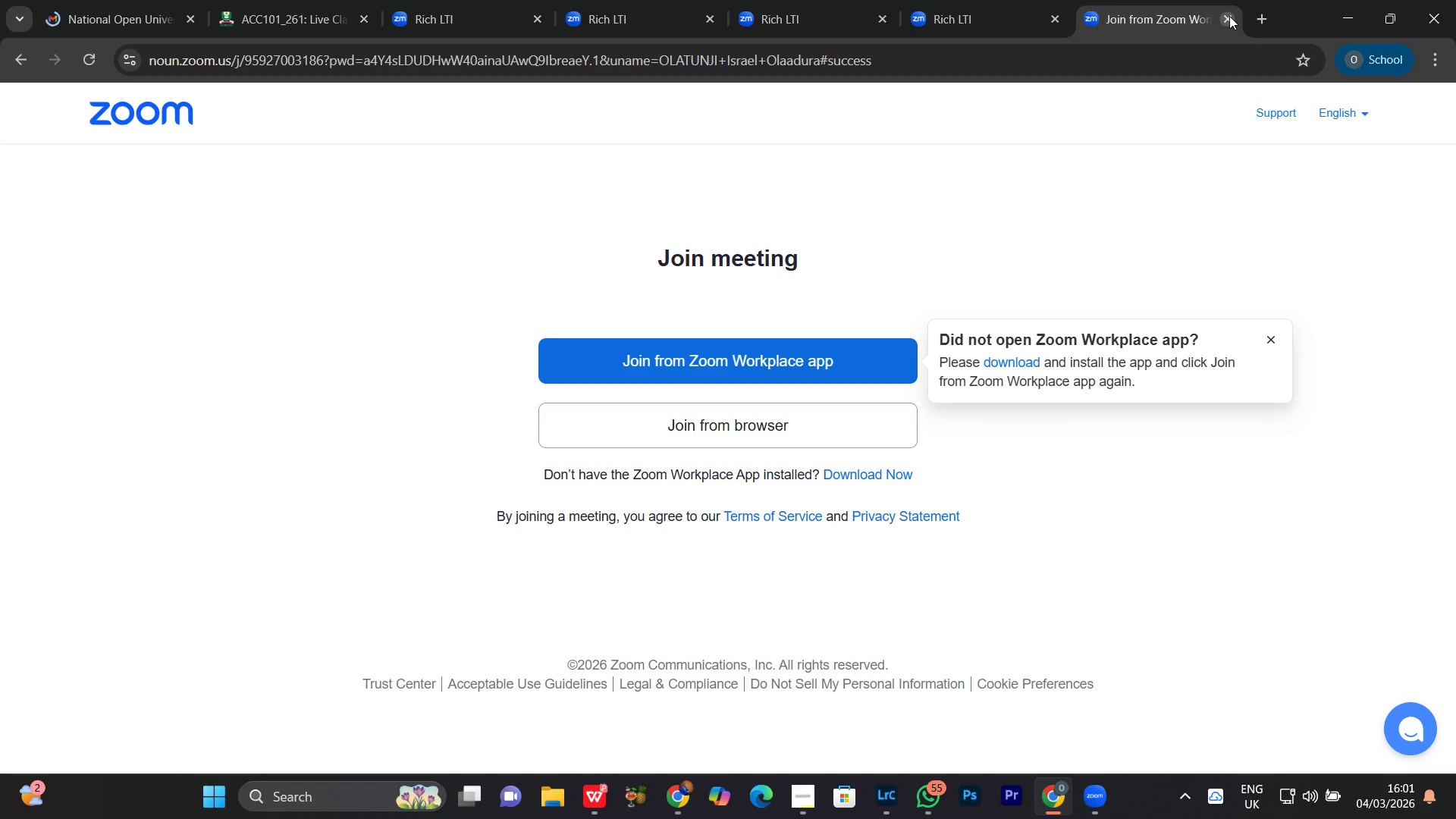 
left_click([1229, 16])
 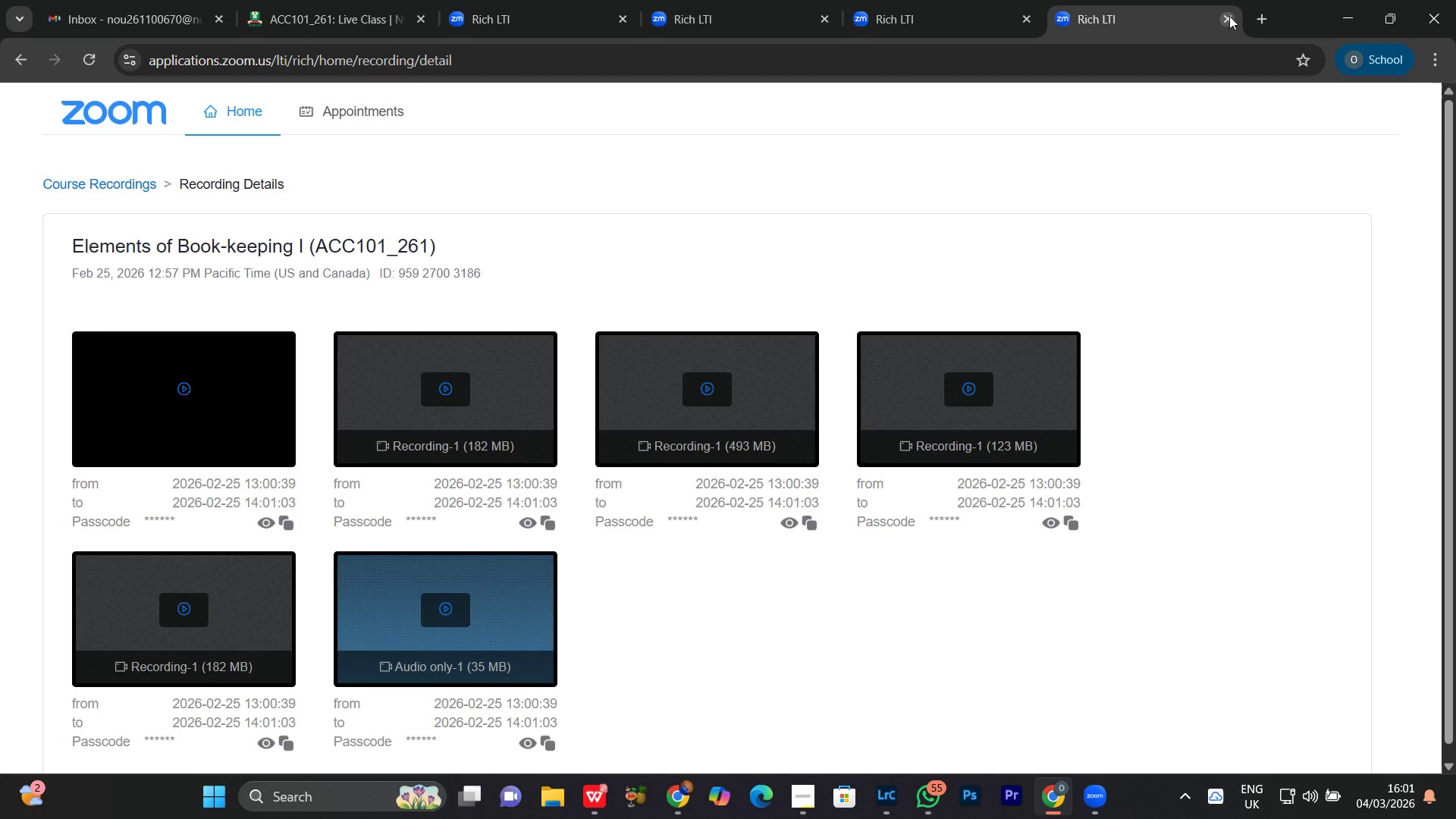 
left_click([1229, 16])
 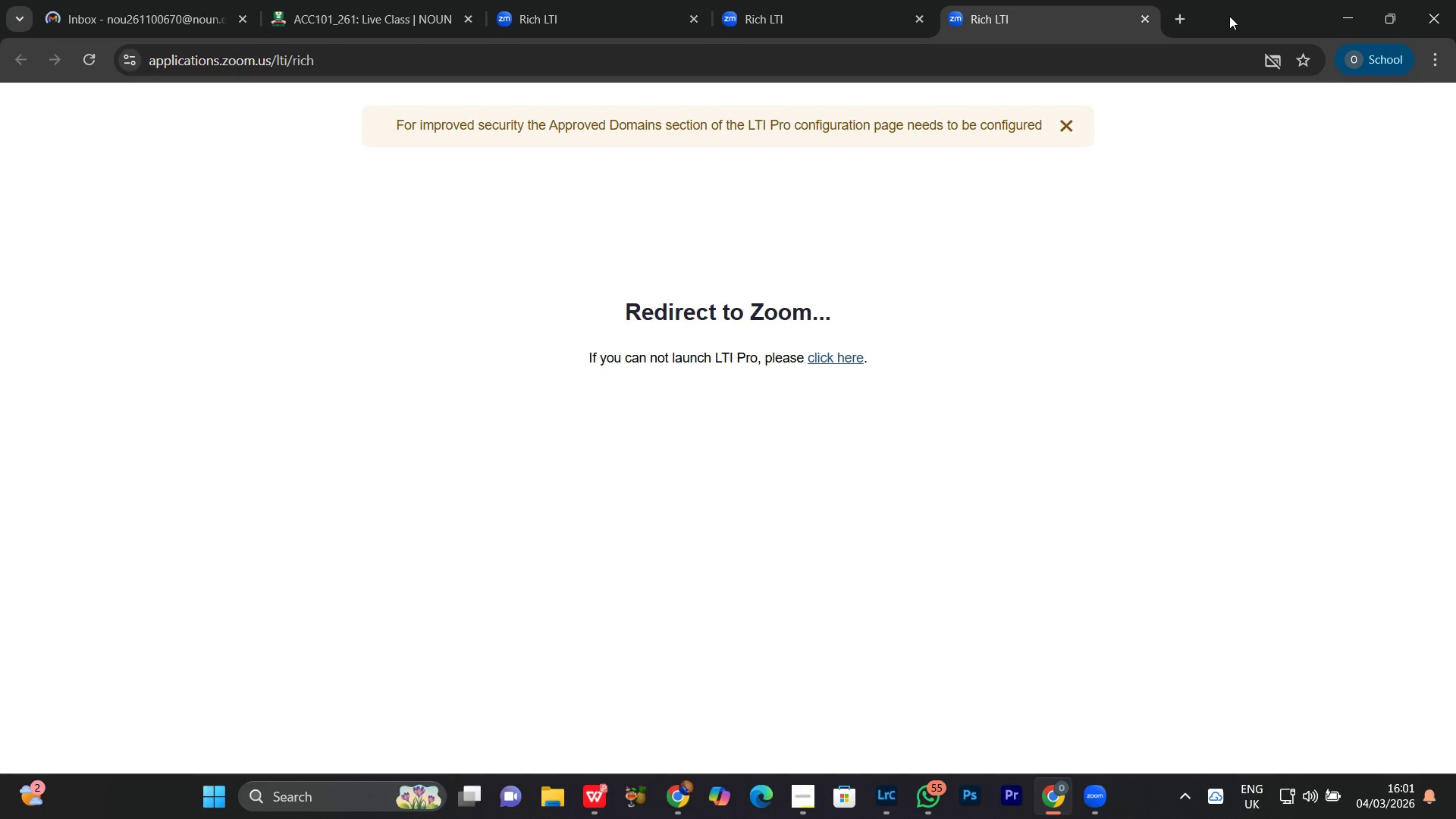 
left_click([1229, 16])
 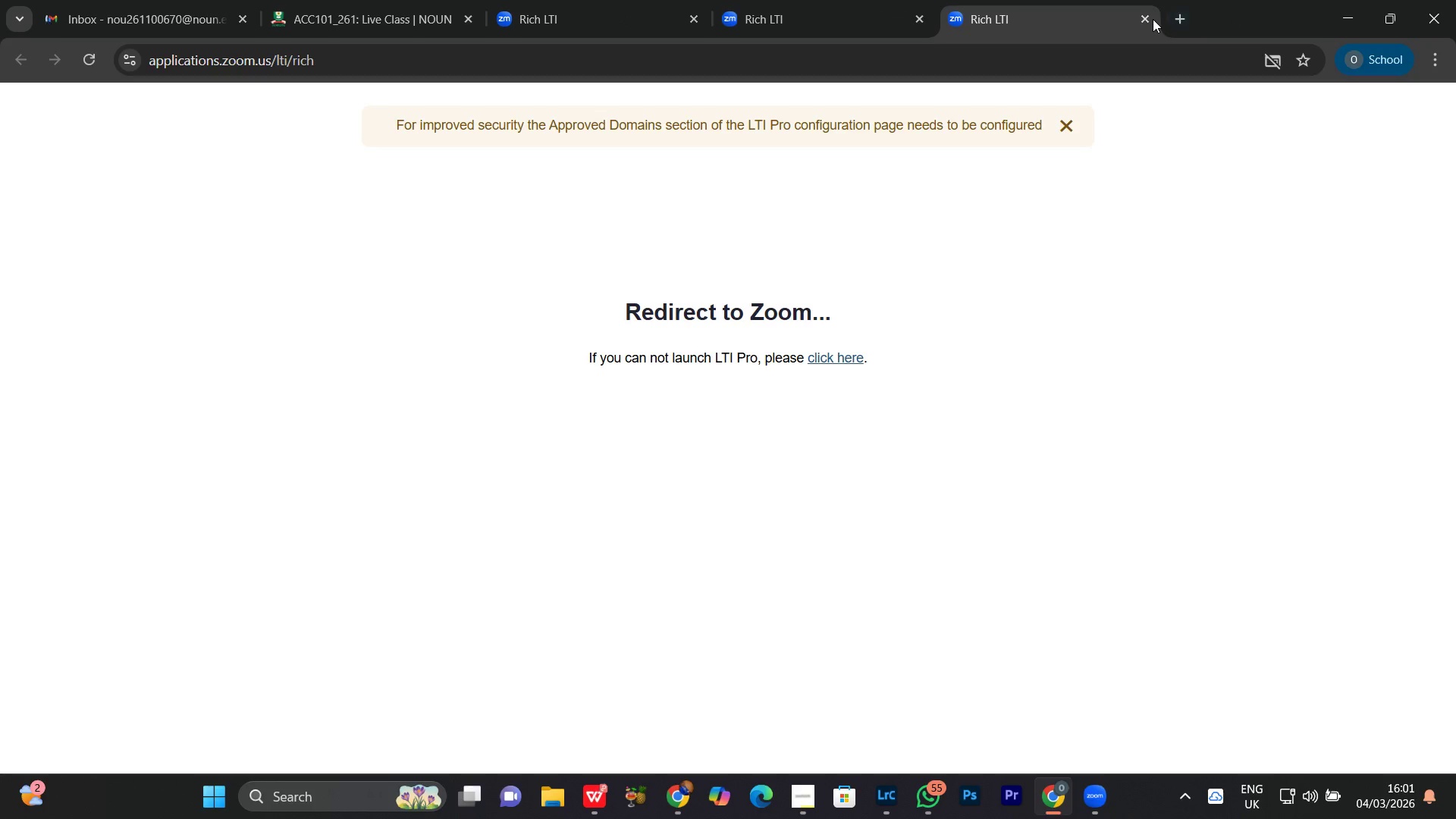 
left_click([1153, 19])
 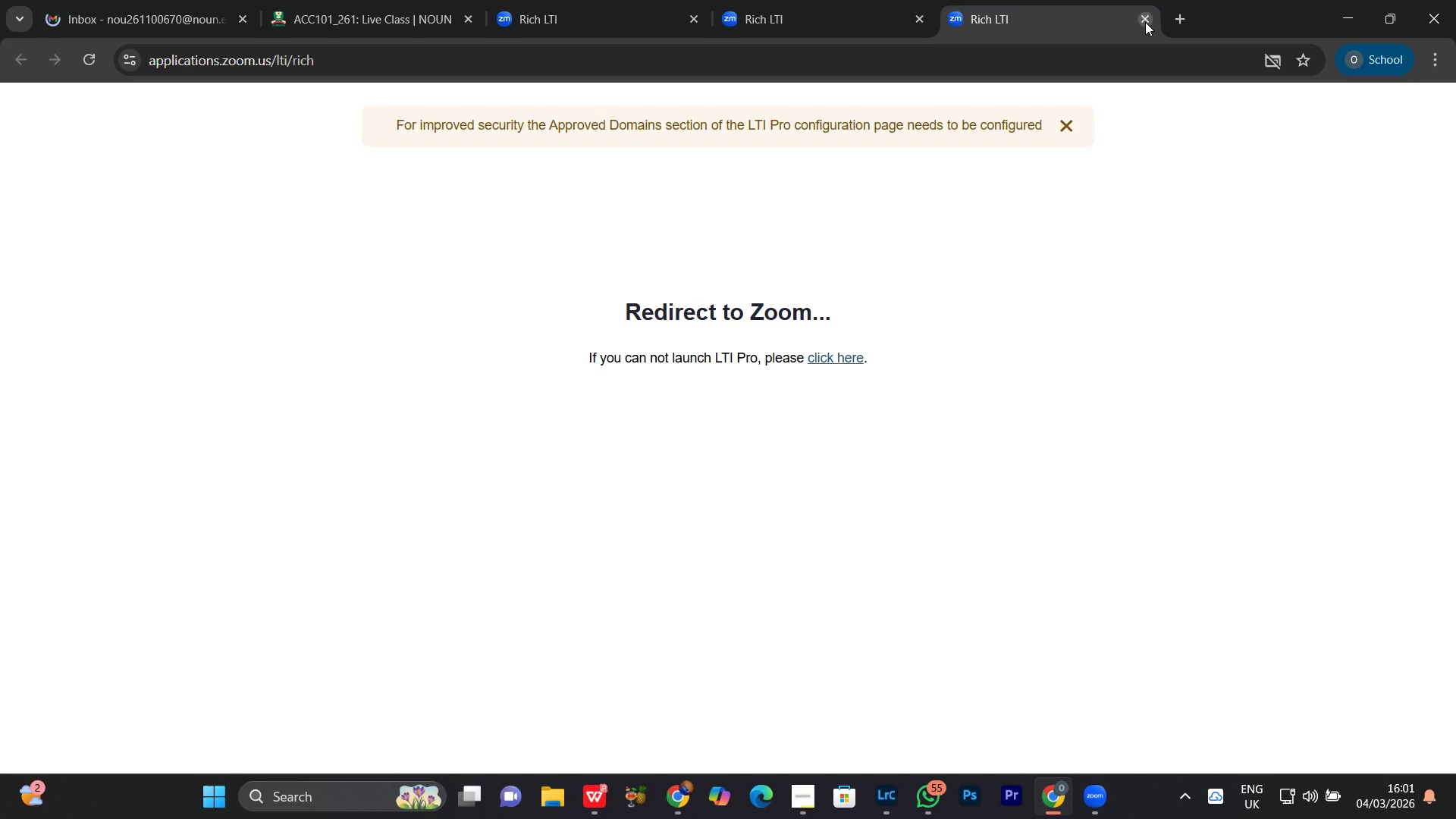 
left_click([1144, 21])
 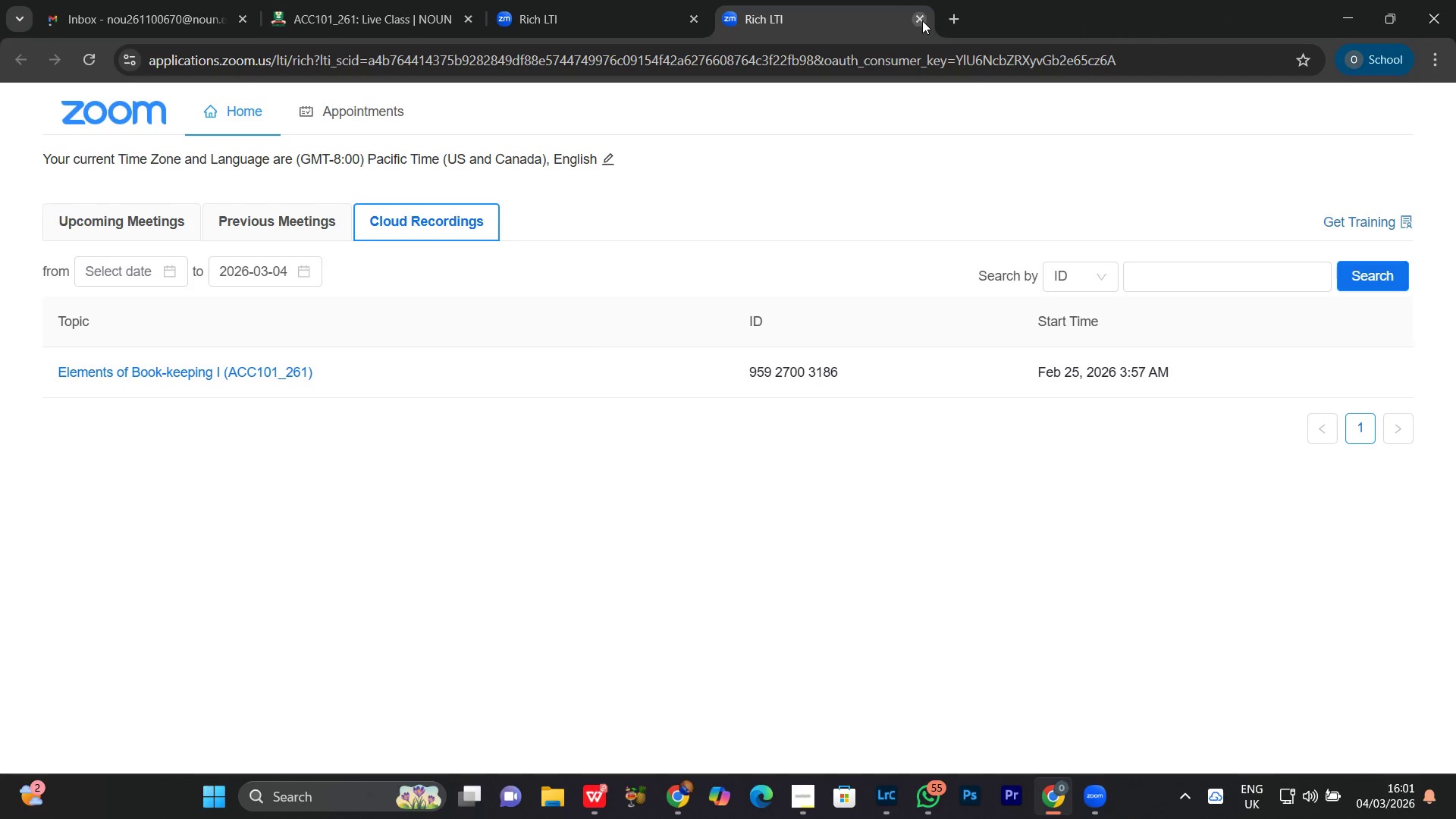 
left_click([922, 20])
 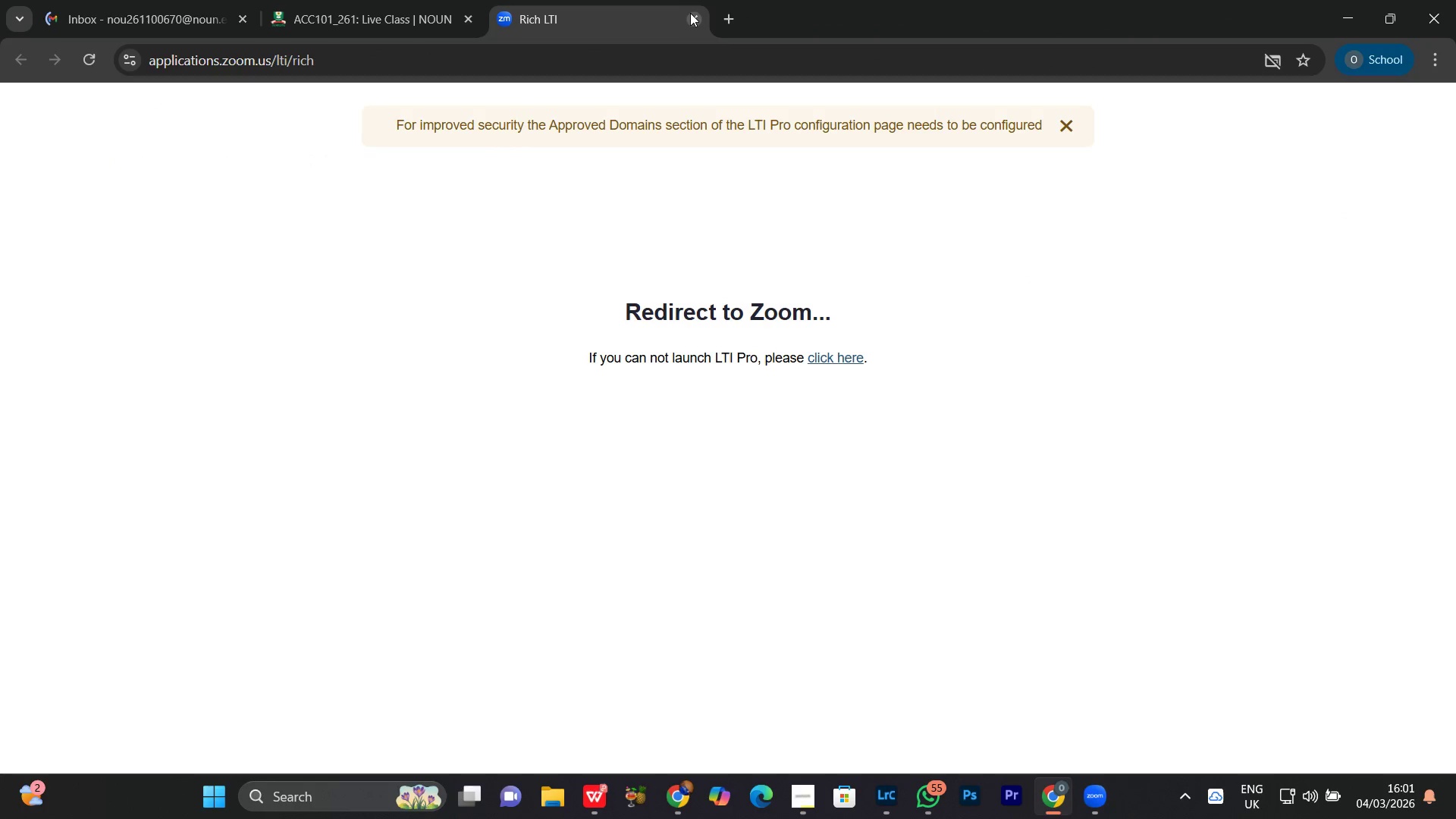 
left_click([689, 13])
 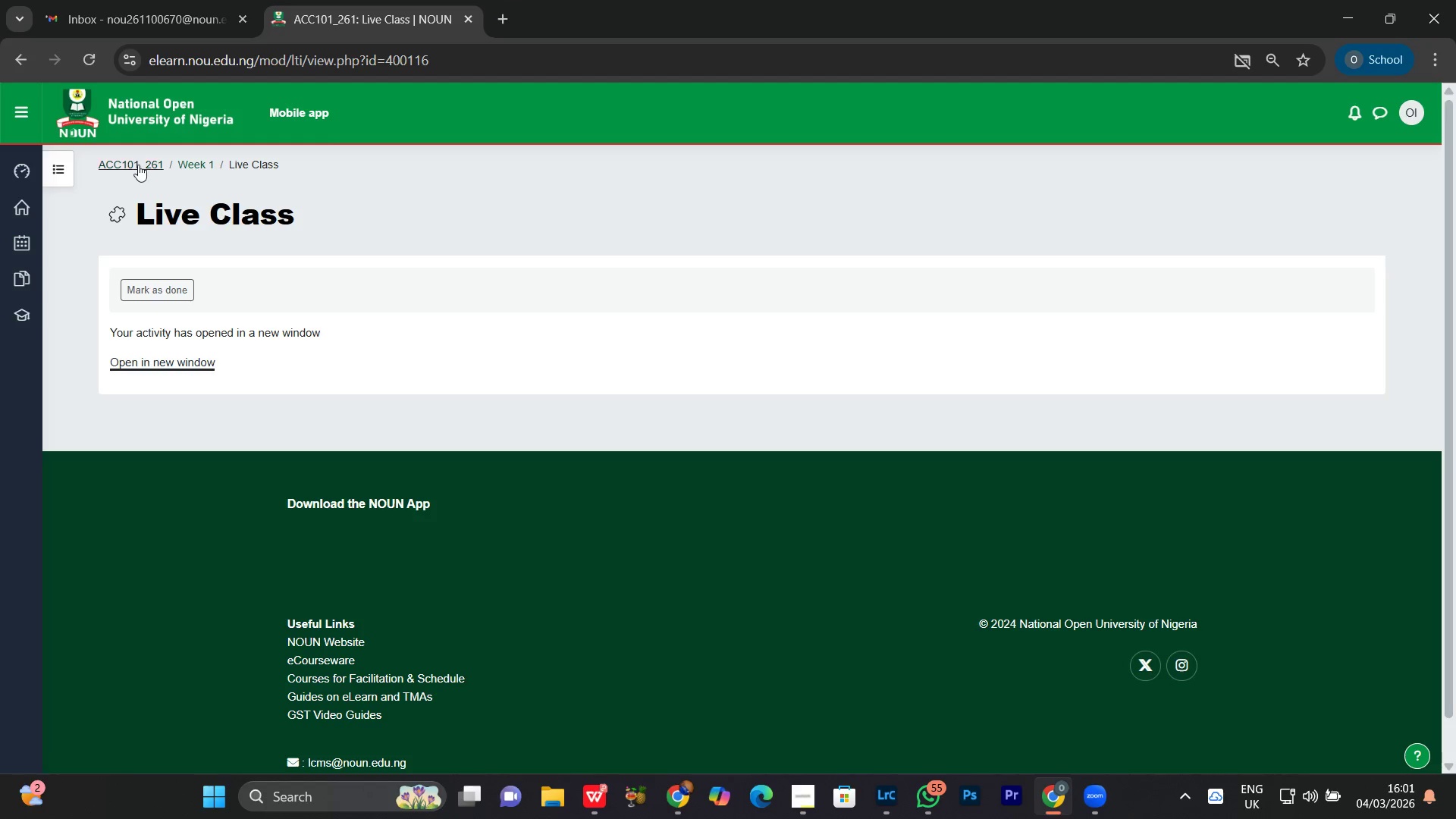 
double_click([165, 0])
 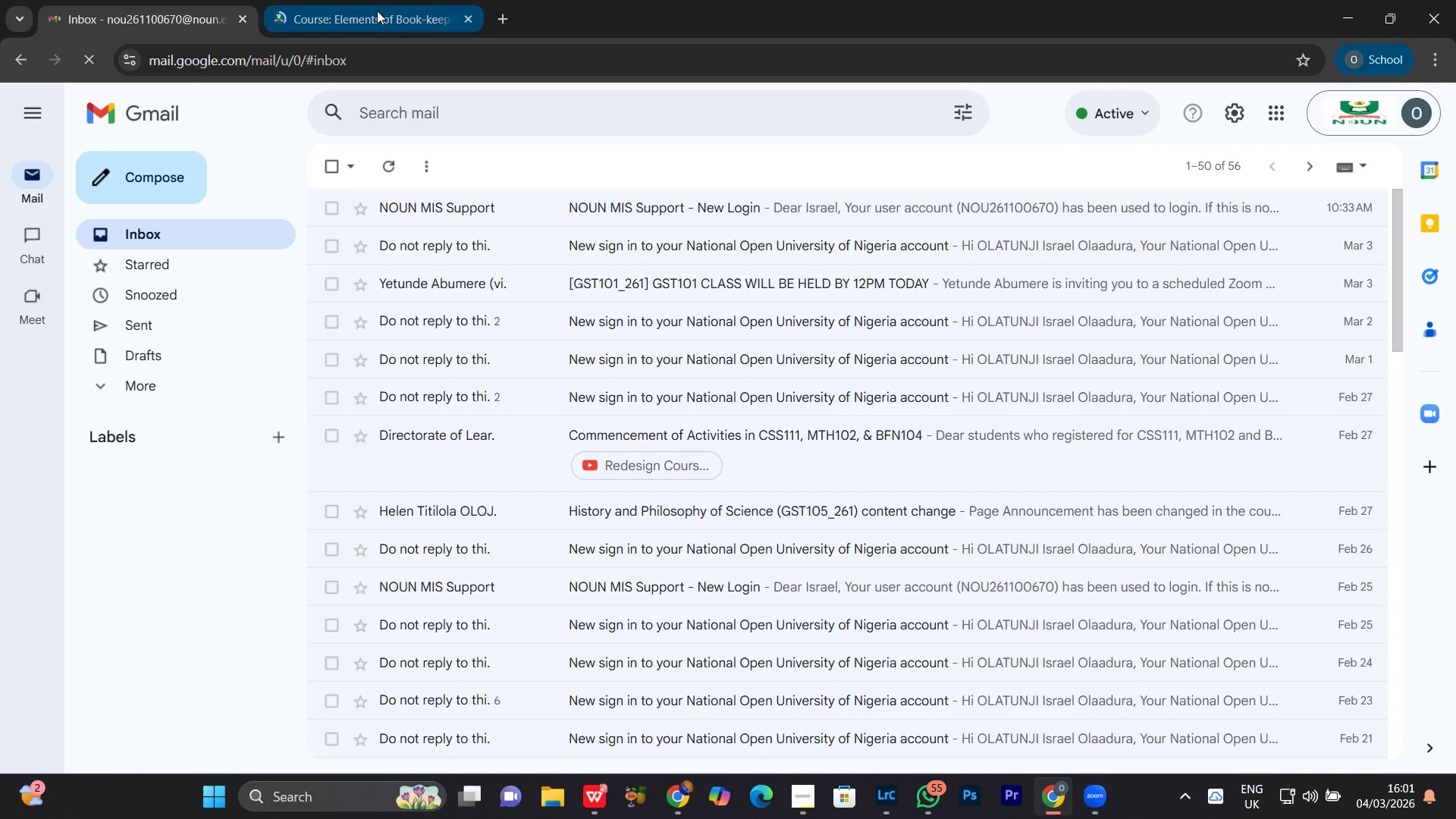 
left_click([377, 11])
 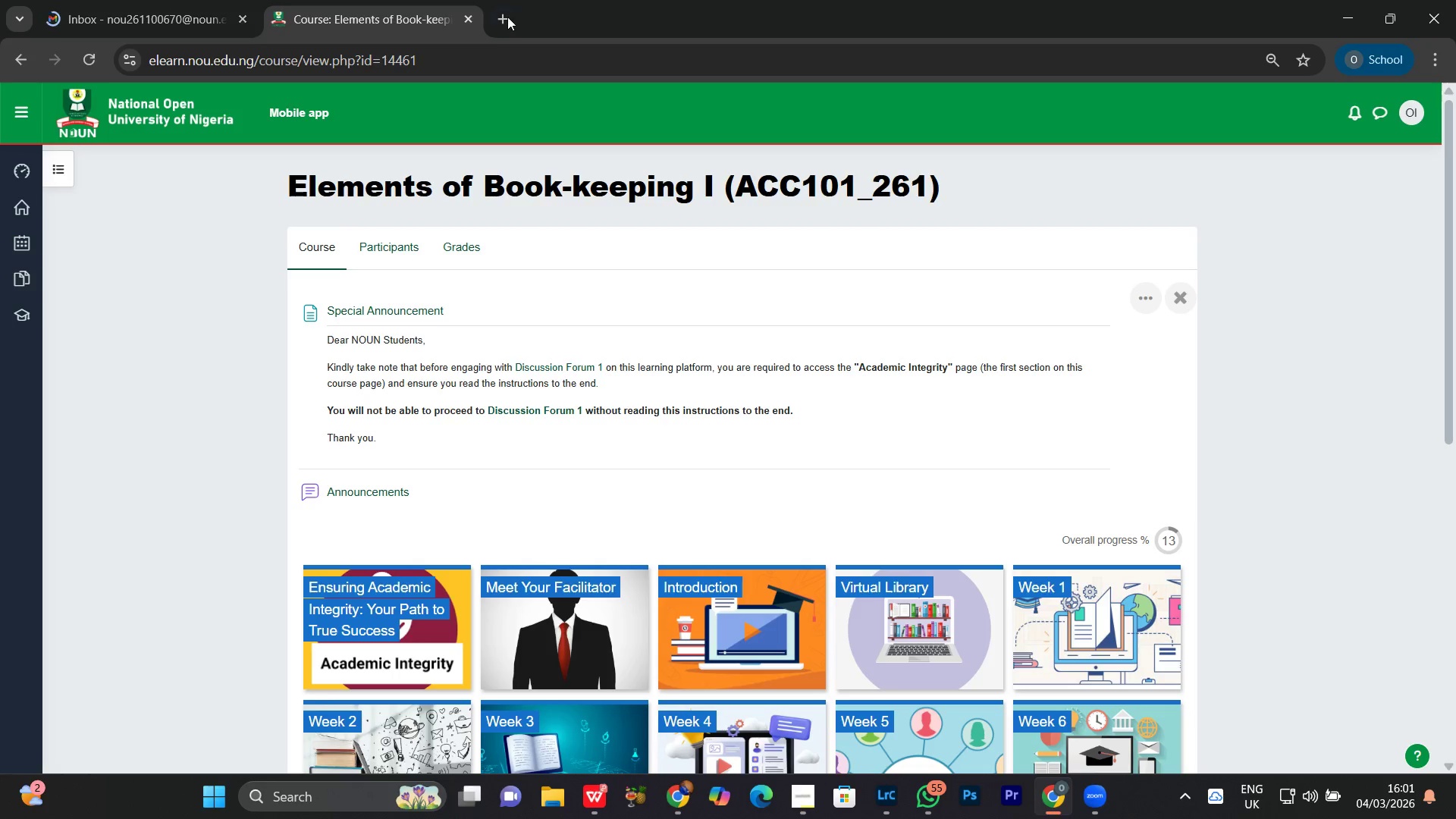 
left_click([507, 17])
 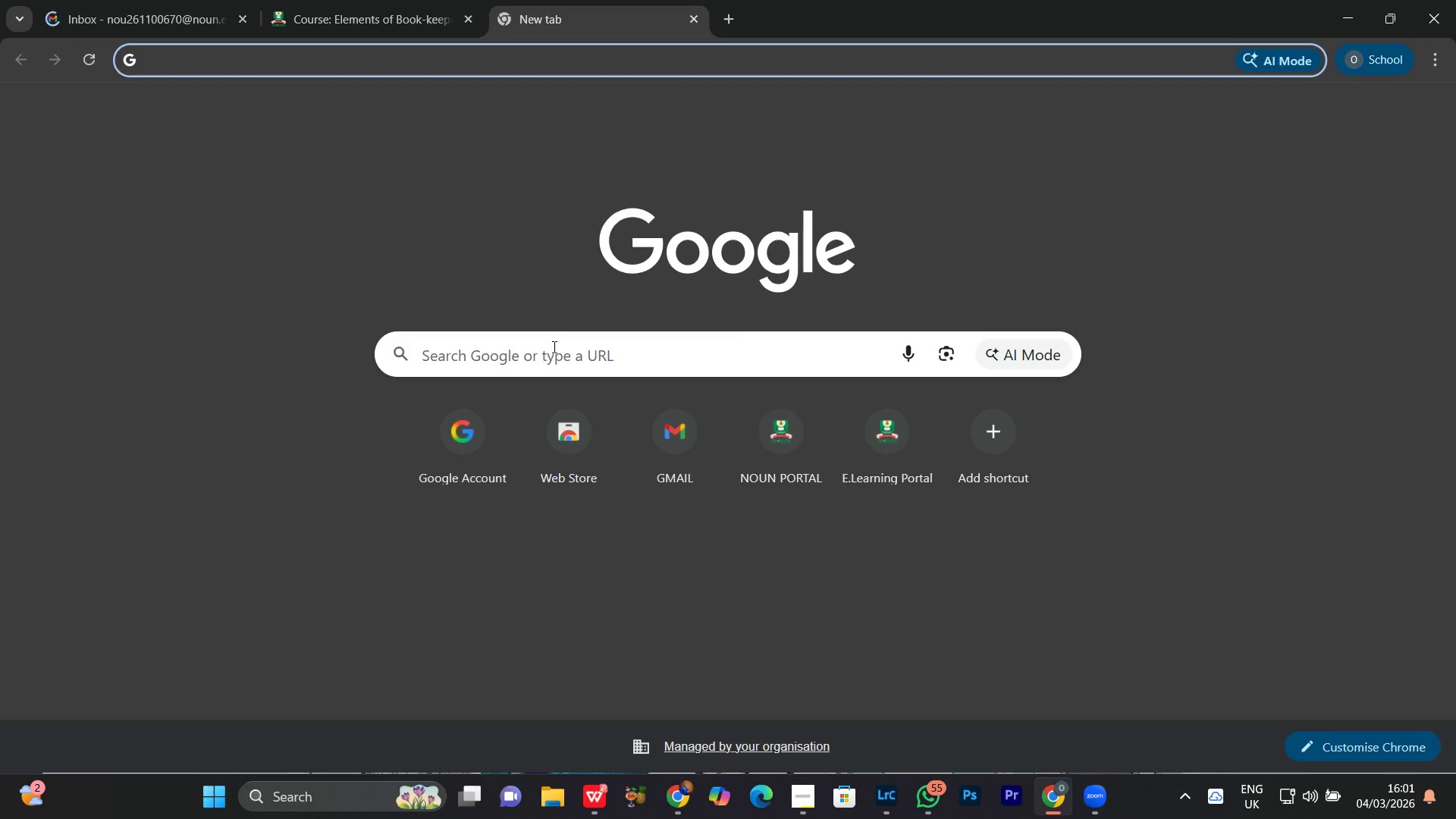 
left_click([551, 347])
 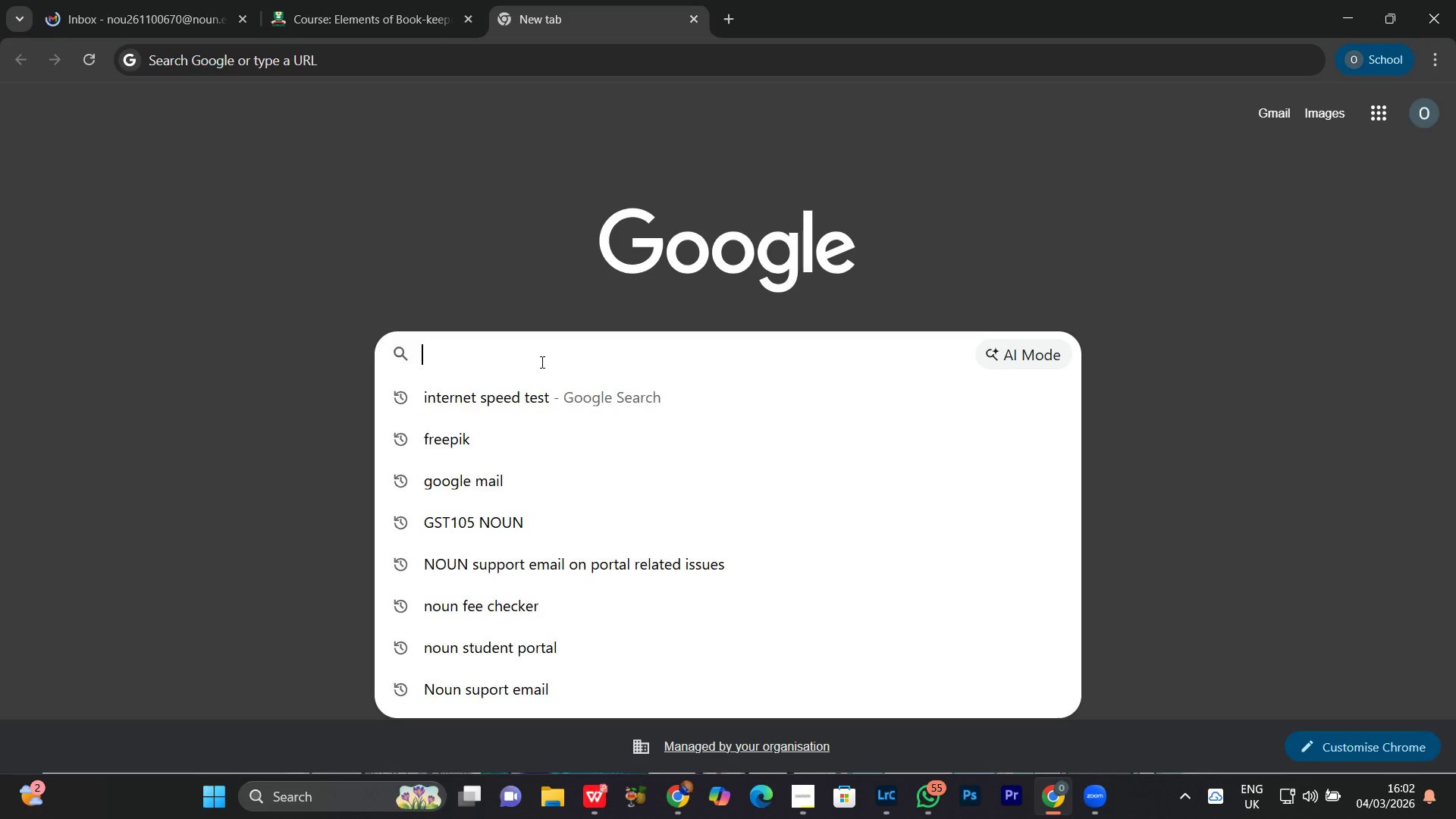 
left_click([475, 302])
 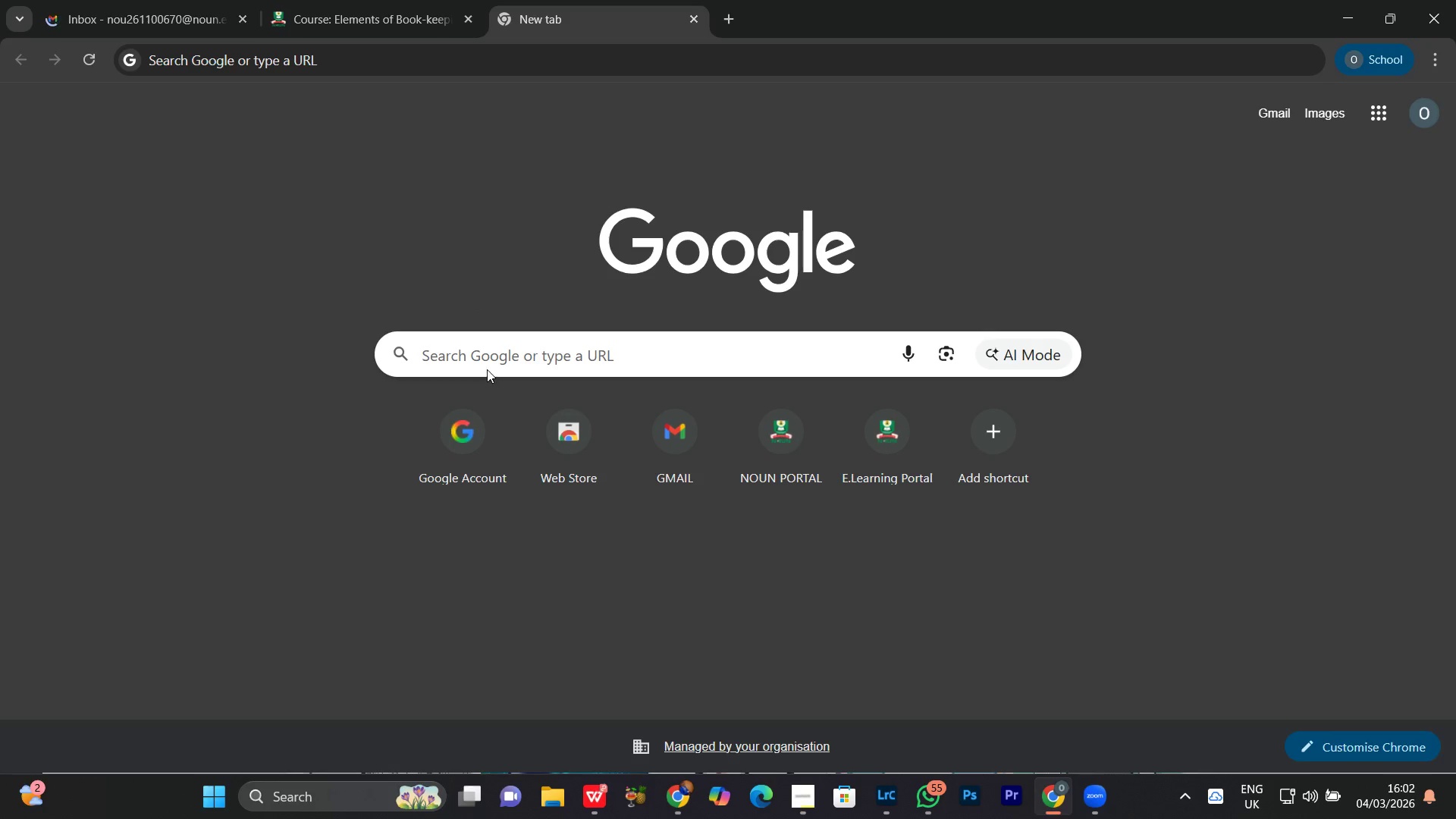 
left_click([496, 356])
 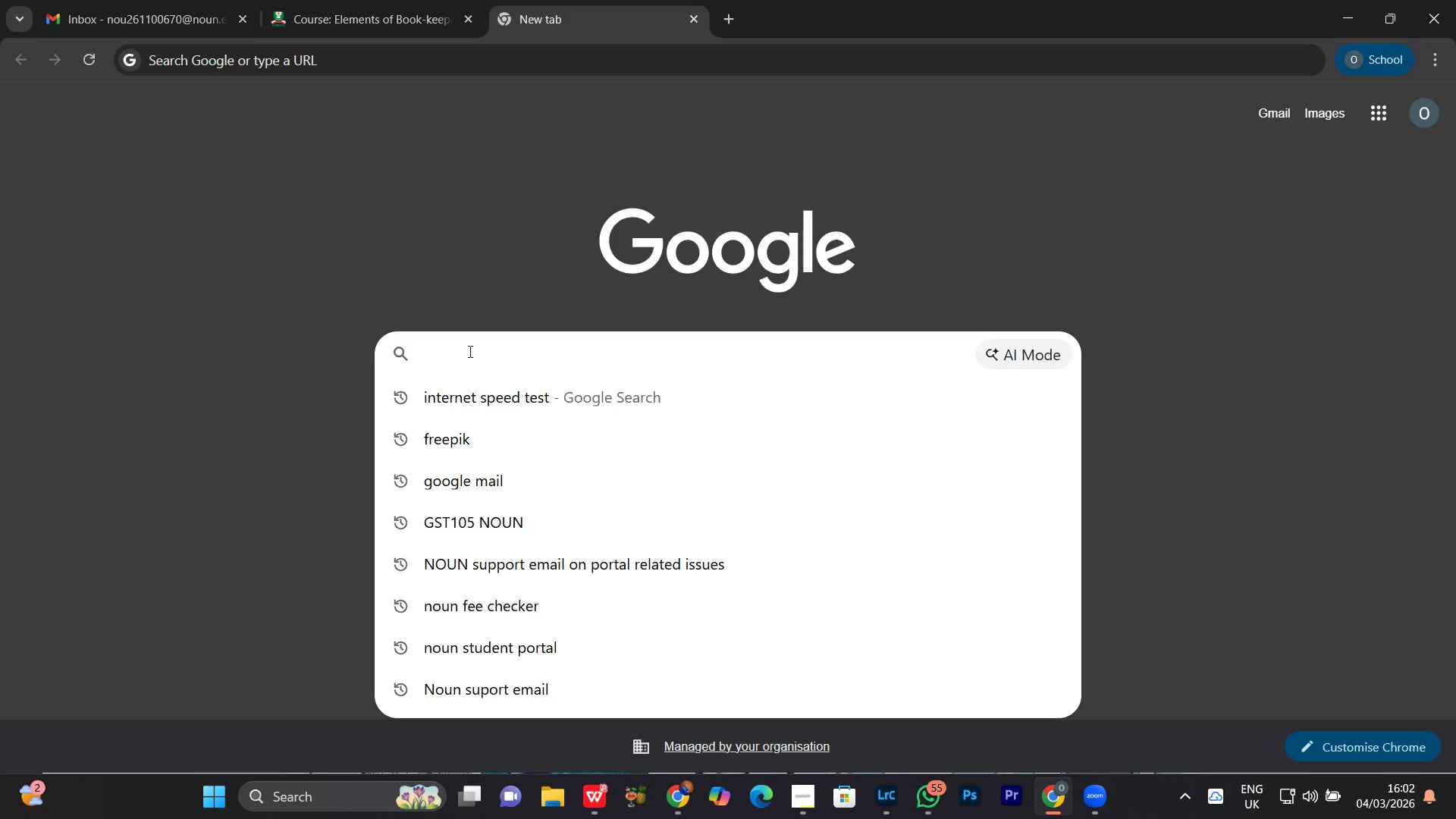 
type(free)
 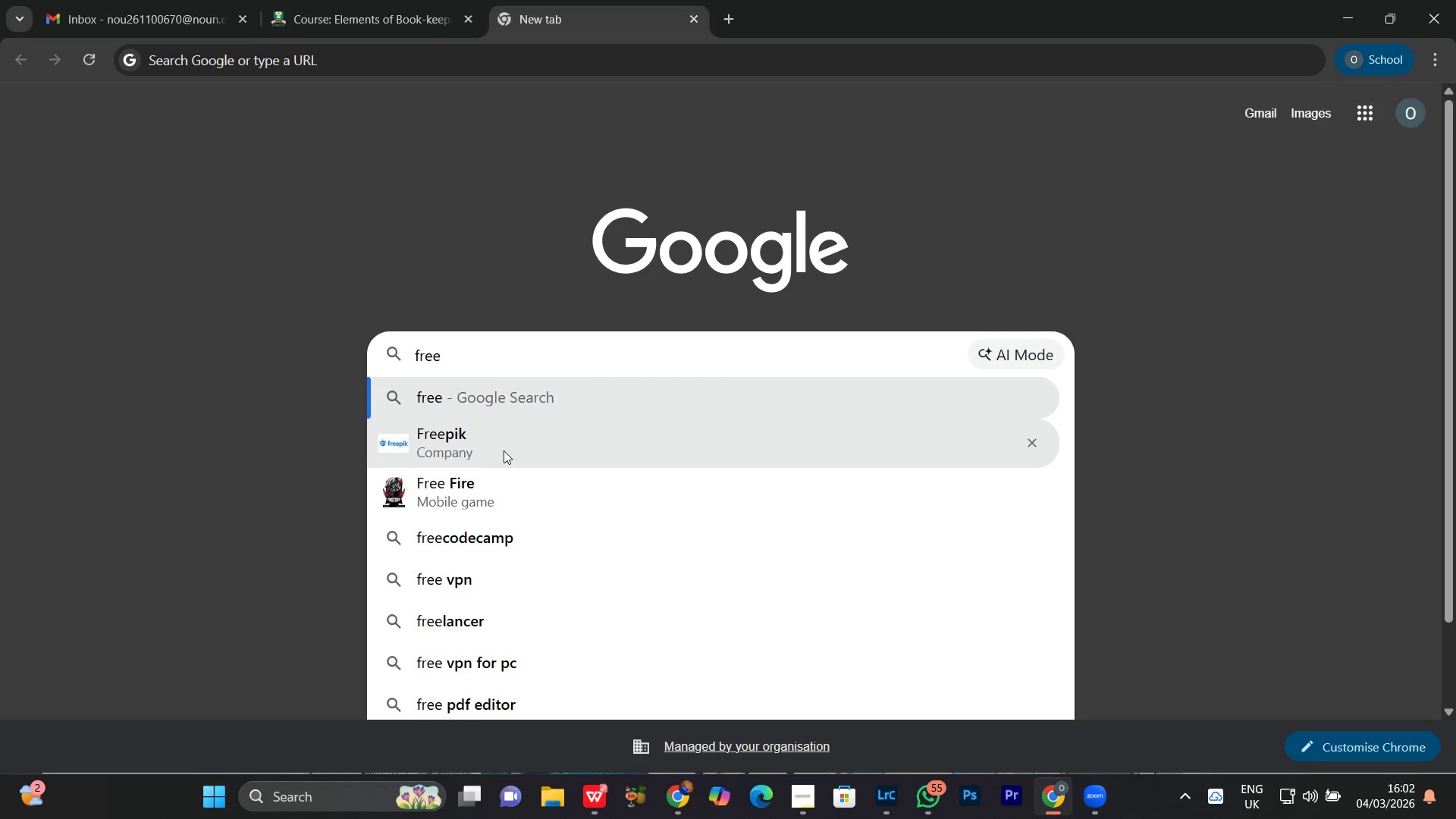 
left_click([505, 450])
 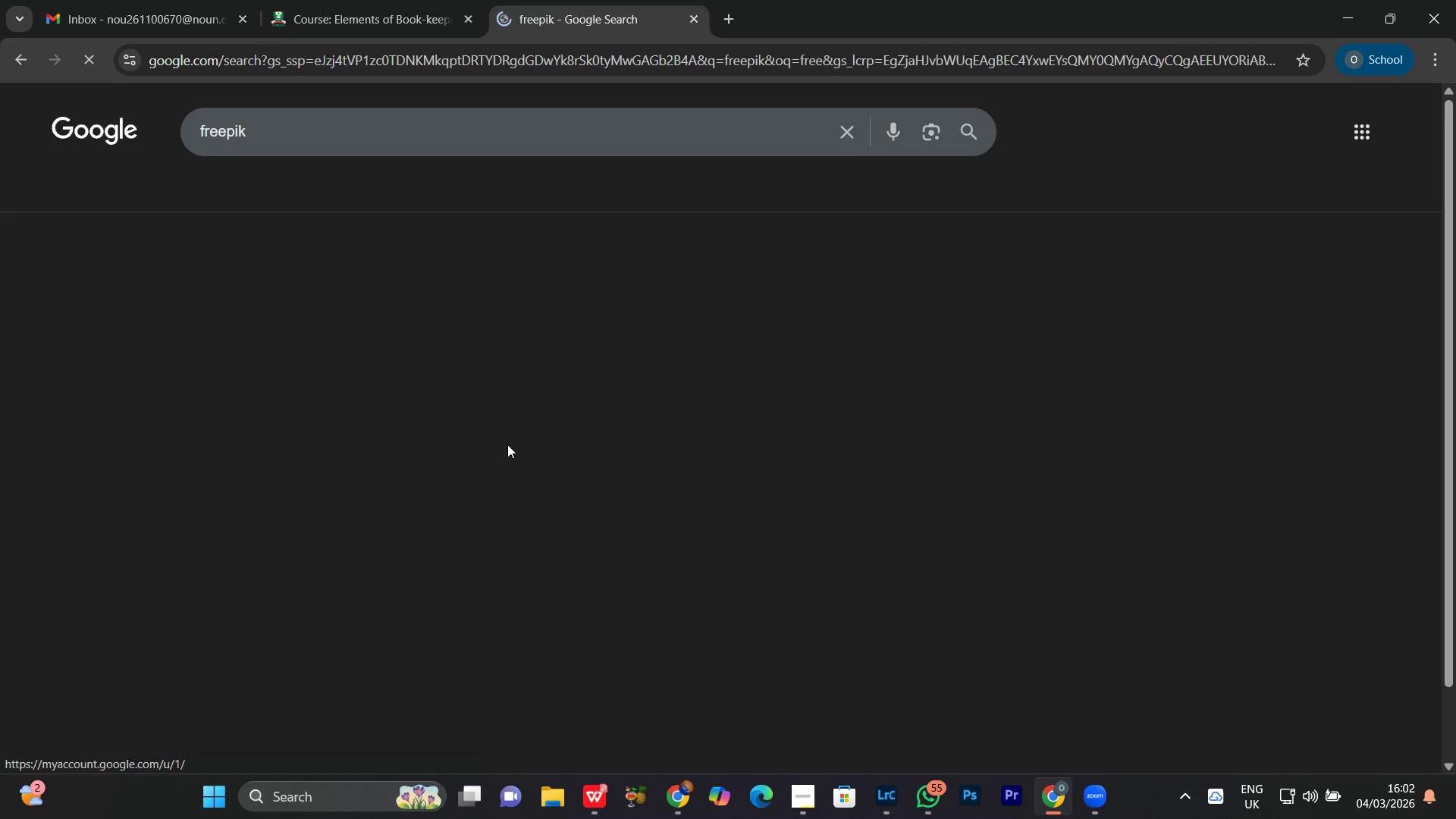 
key(Enter)
 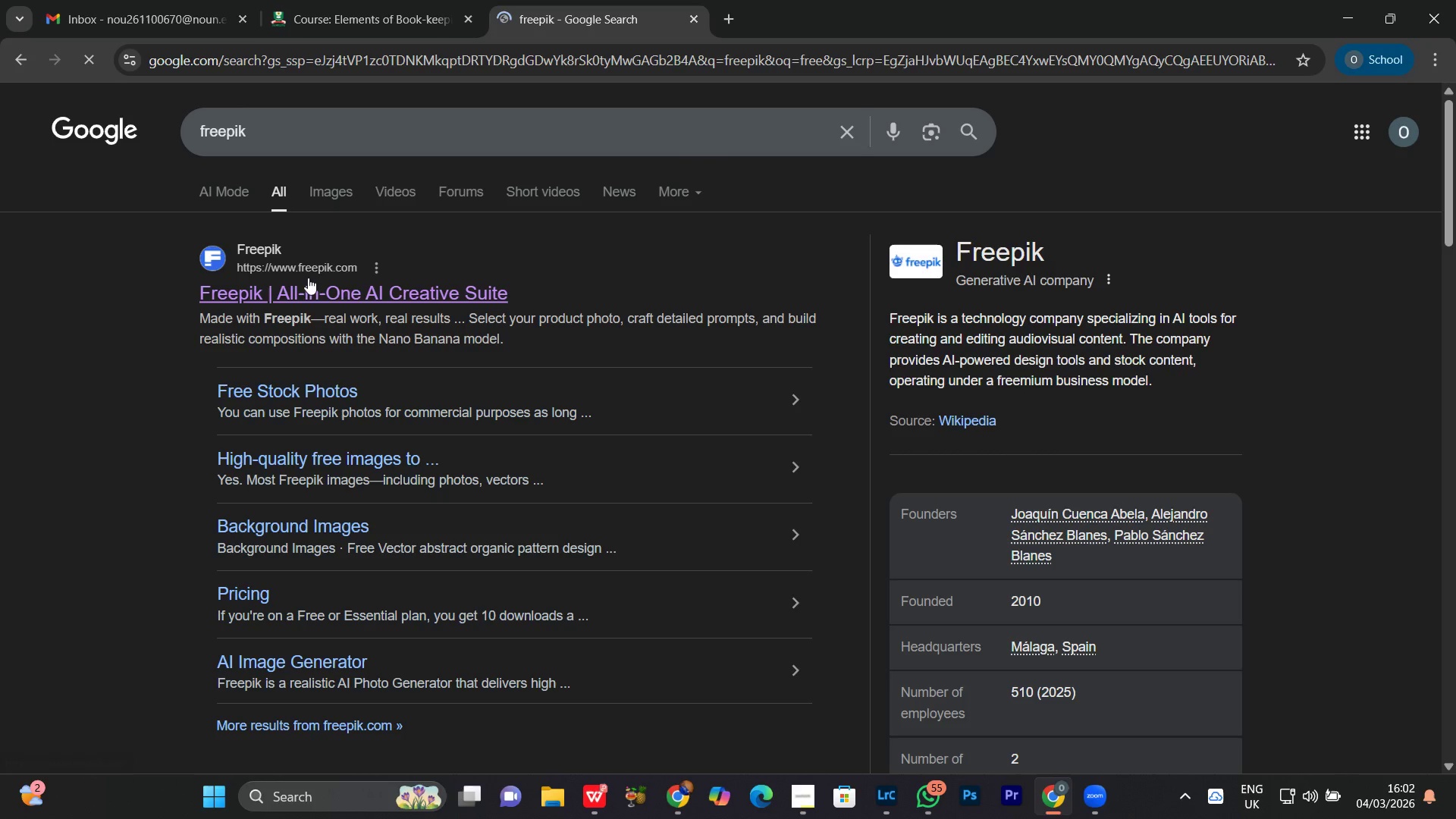 
left_click([312, 282])
 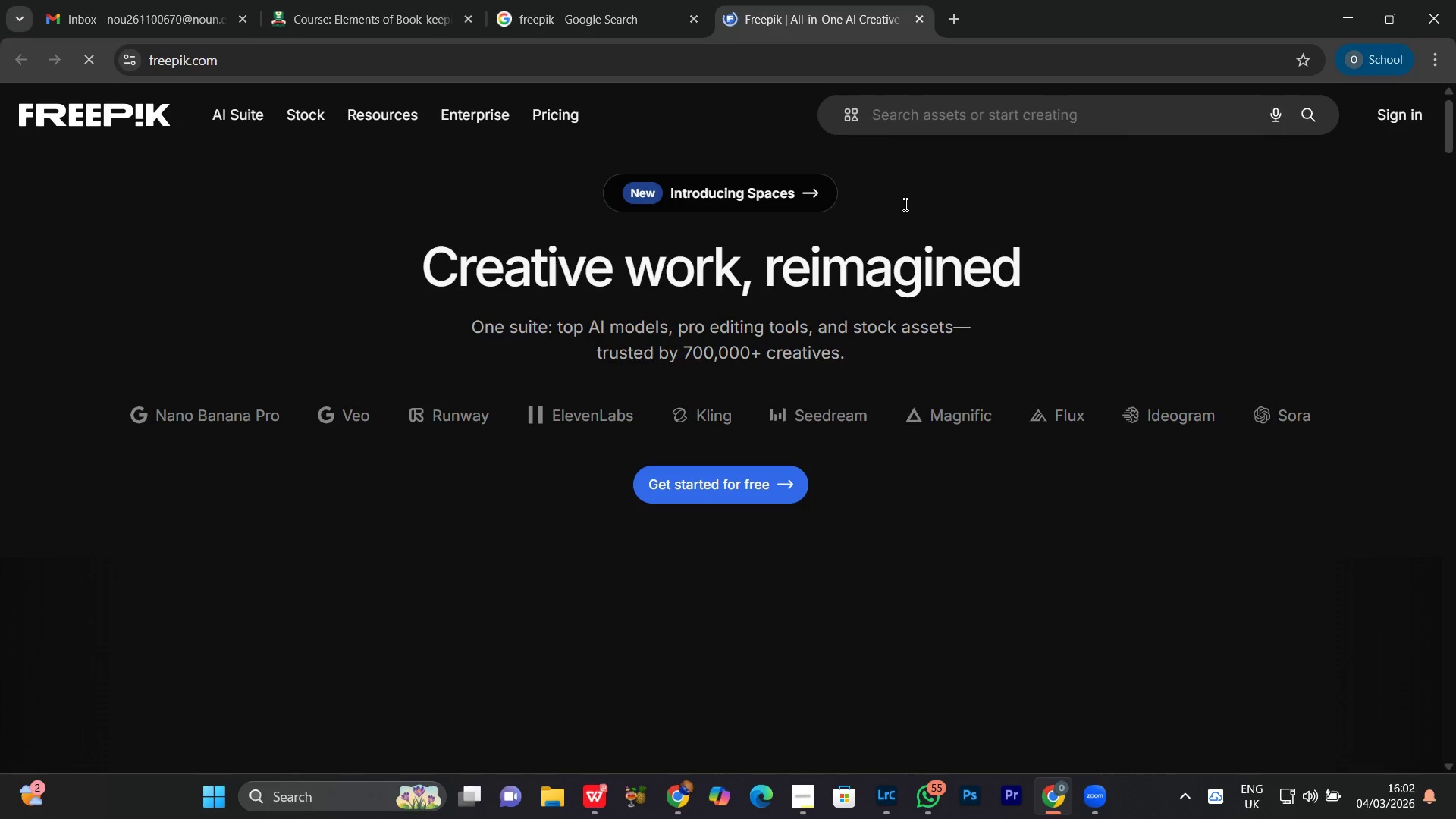 
left_click([926, 111])
 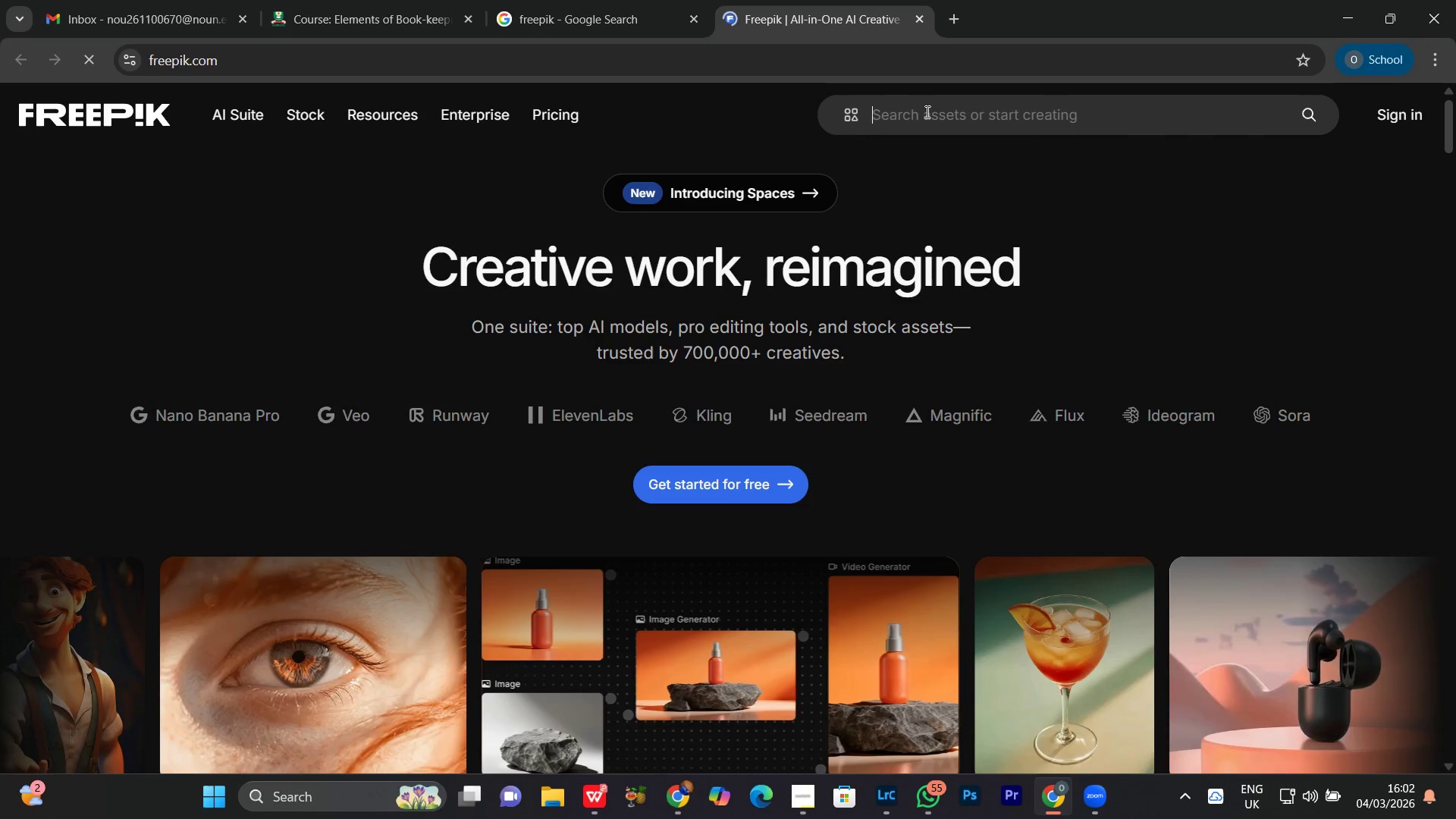 
key(Control+ControlLeft)
 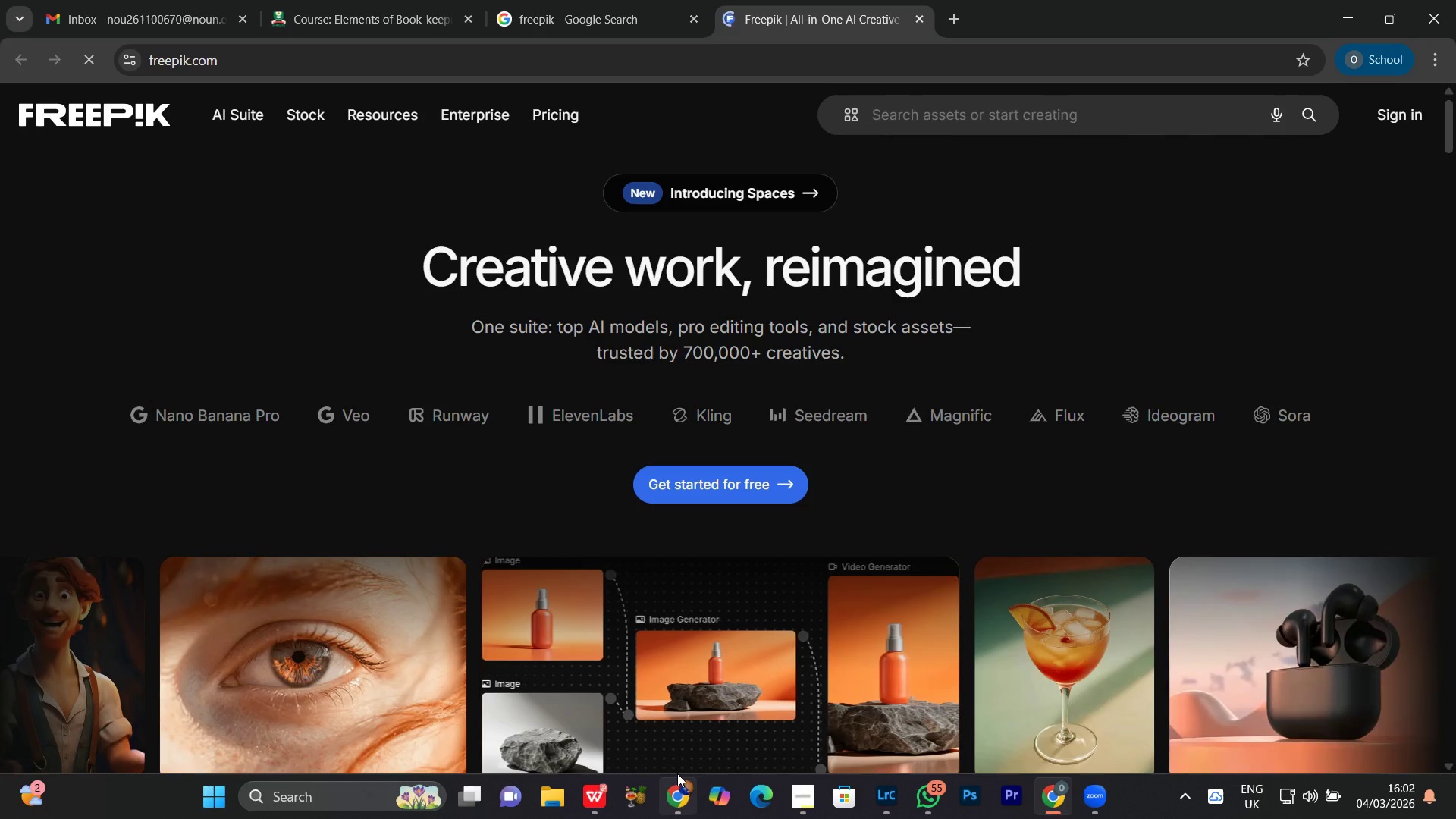 
left_click([675, 782])
 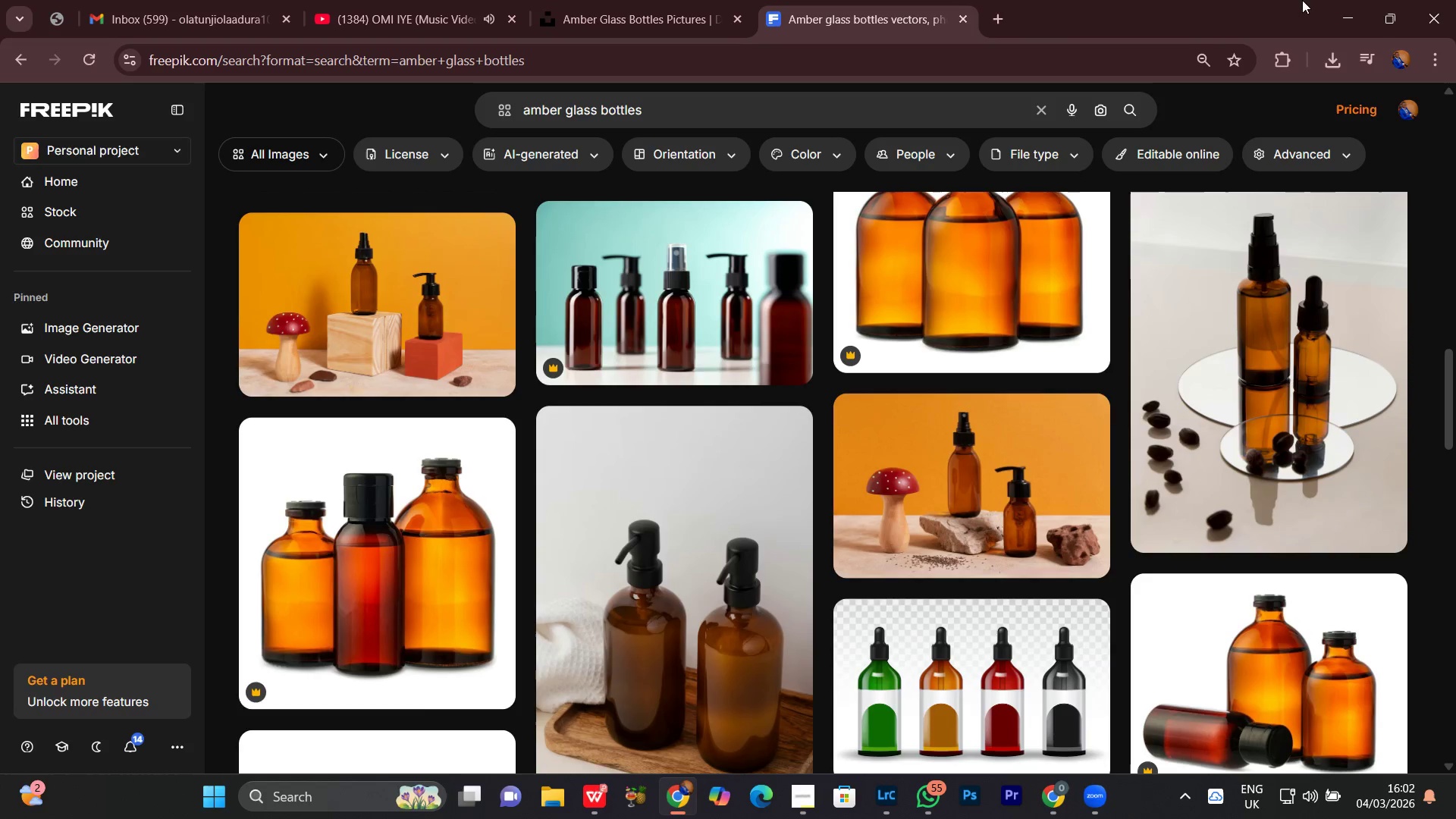 
left_click([1327, 5])
 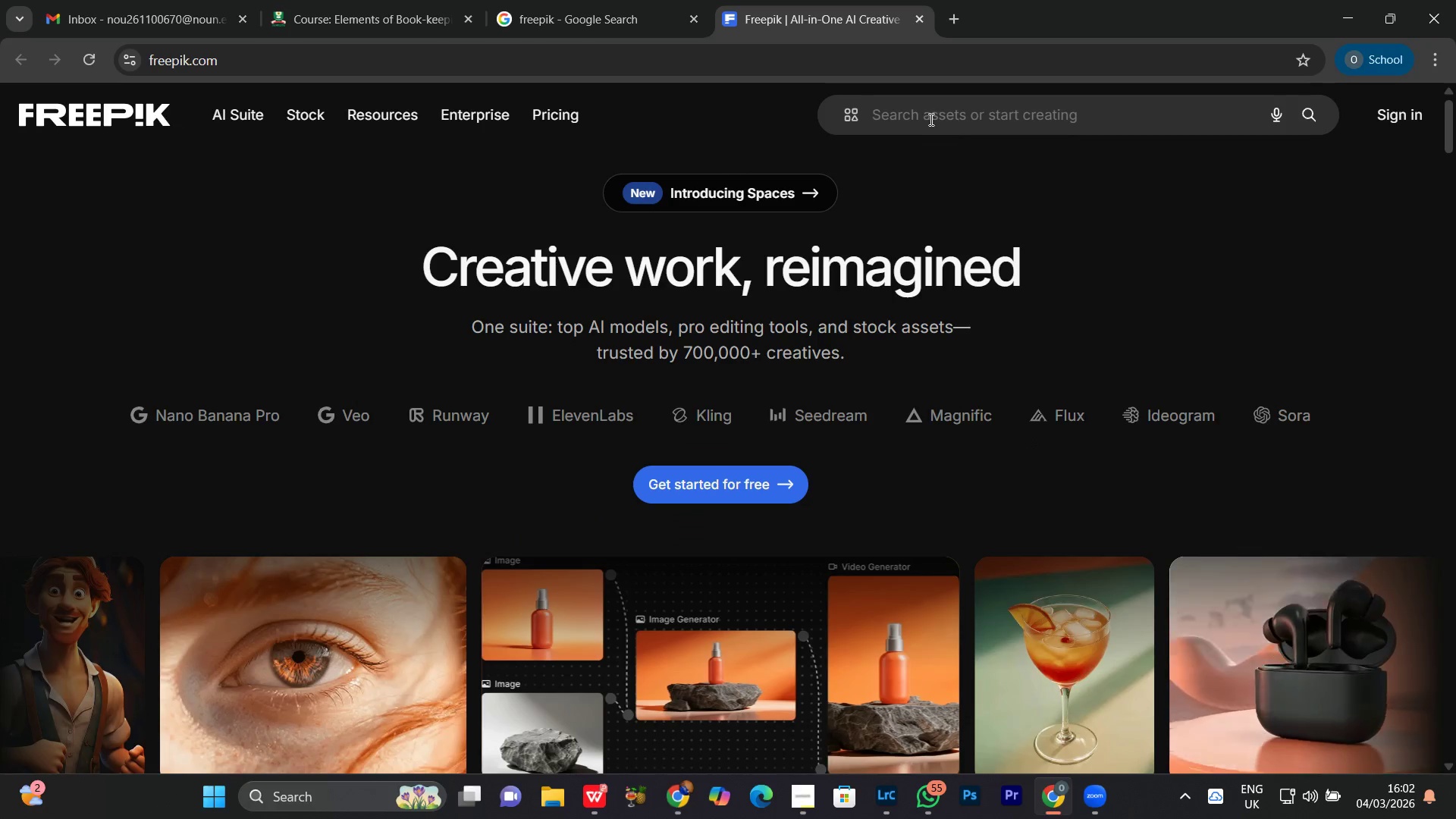 
left_click([930, 119])
 